 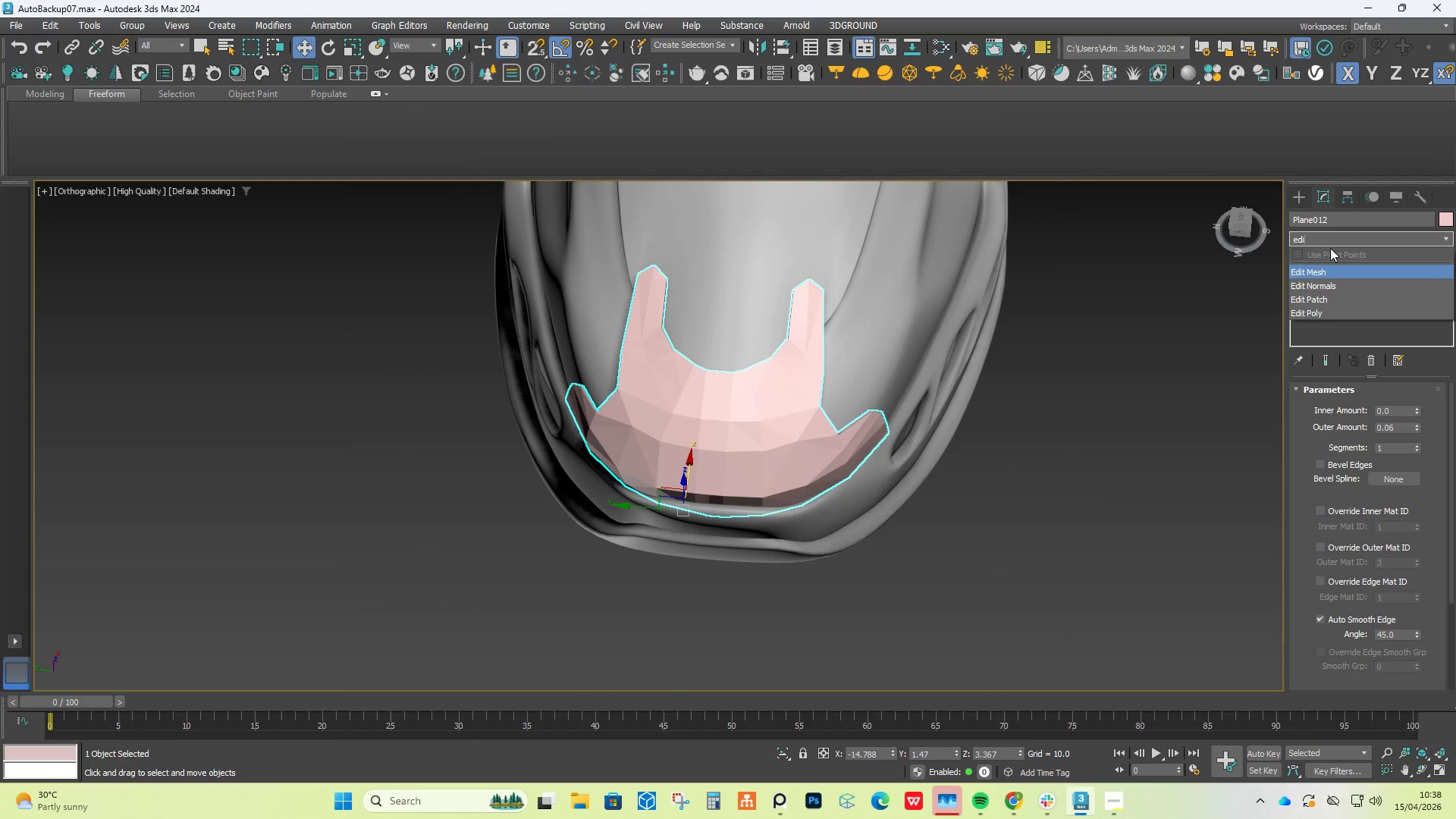 
left_click([1335, 315])
 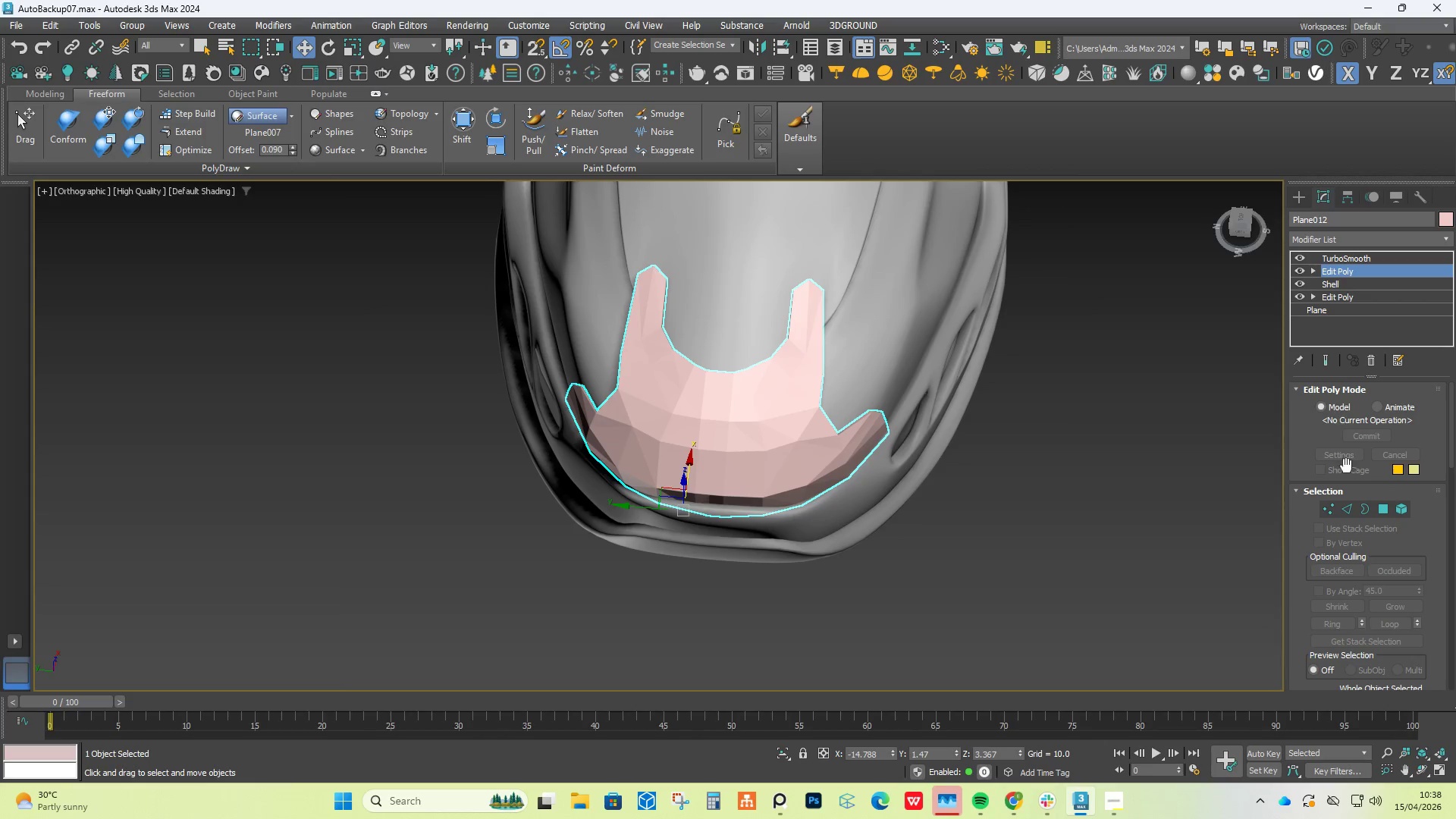 
left_click([1347, 516])
 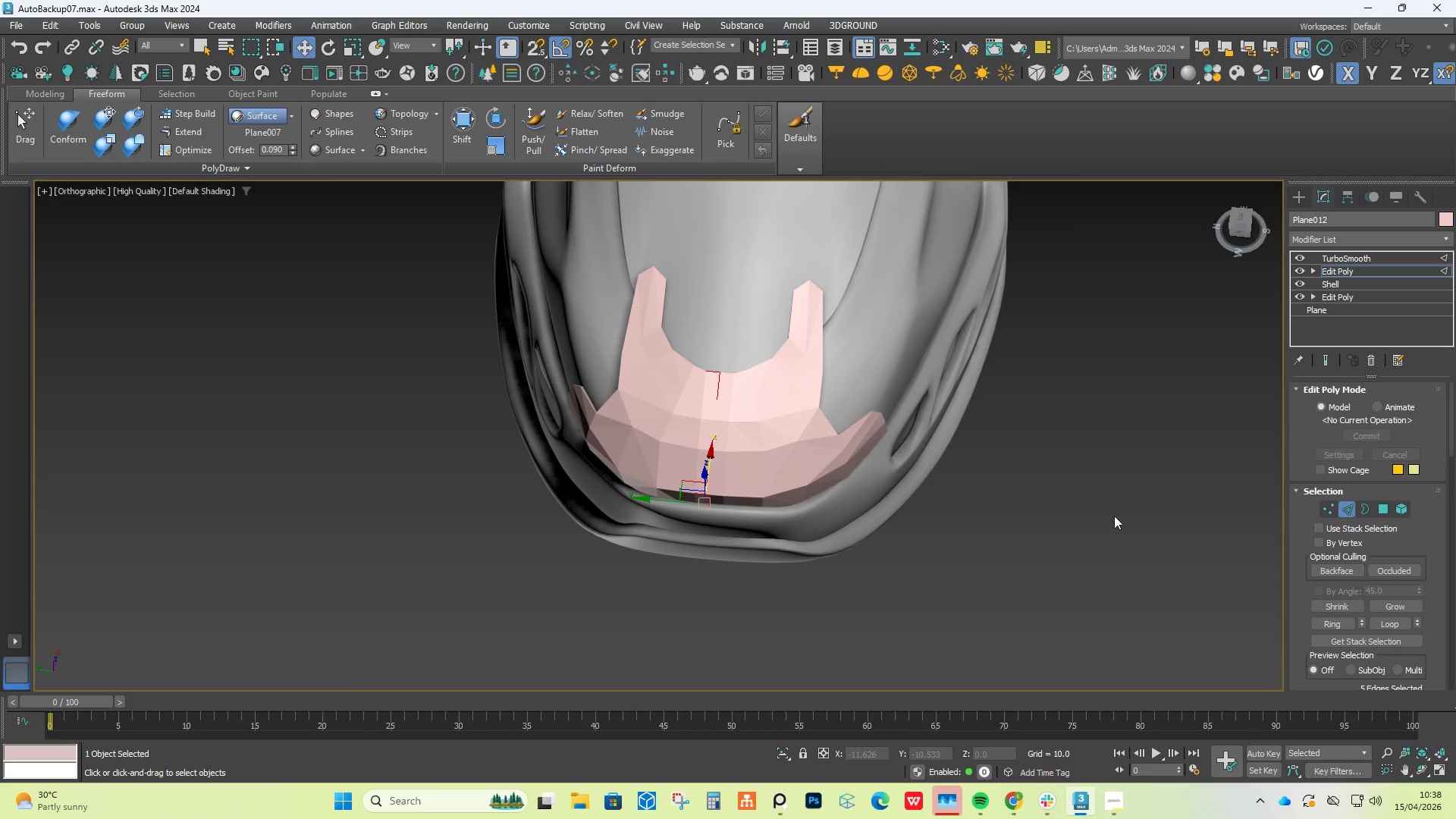 
hold_key(key=AltLeft, duration=0.53)
 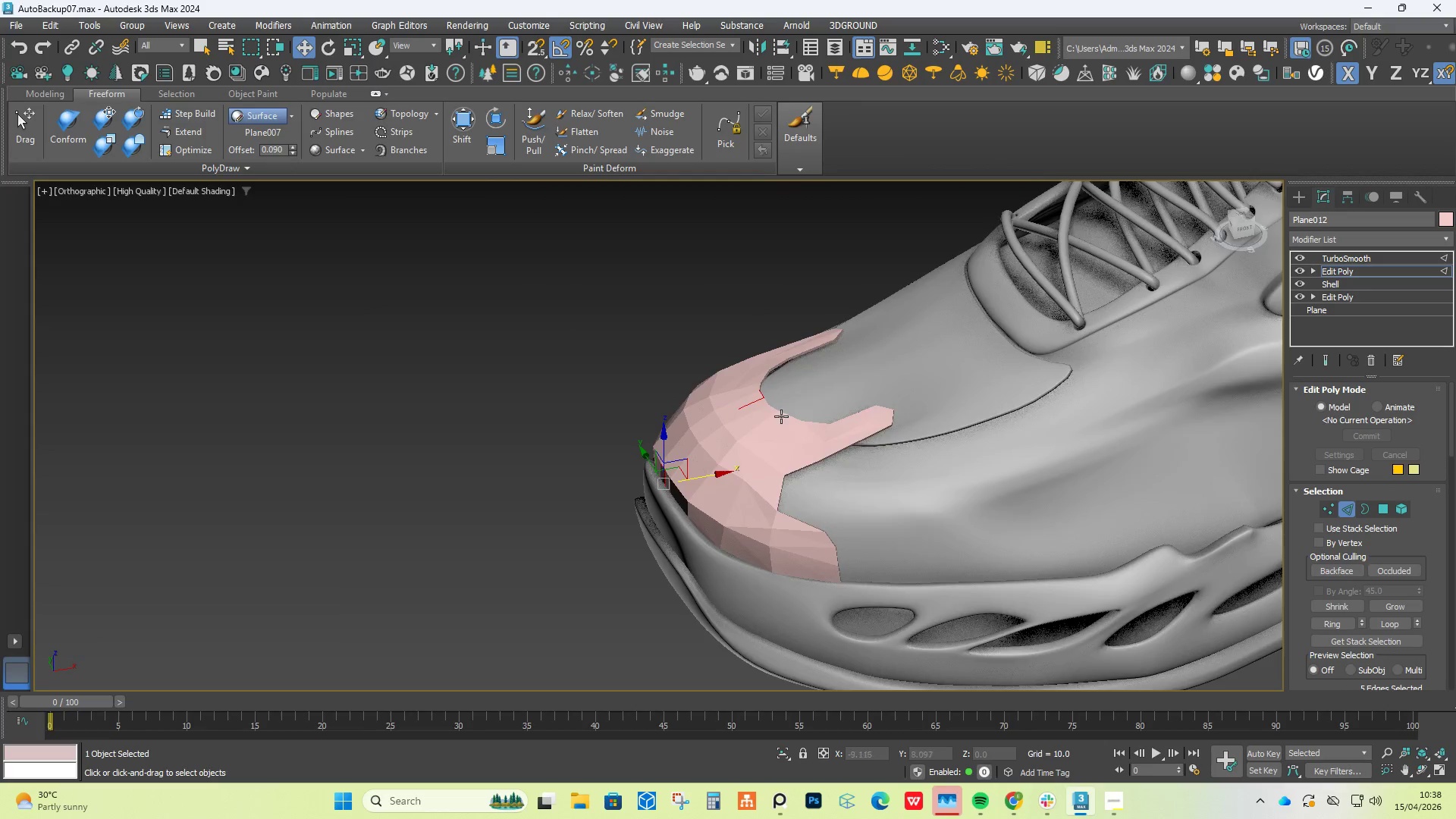 
hold_key(key=AltLeft, duration=0.86)
 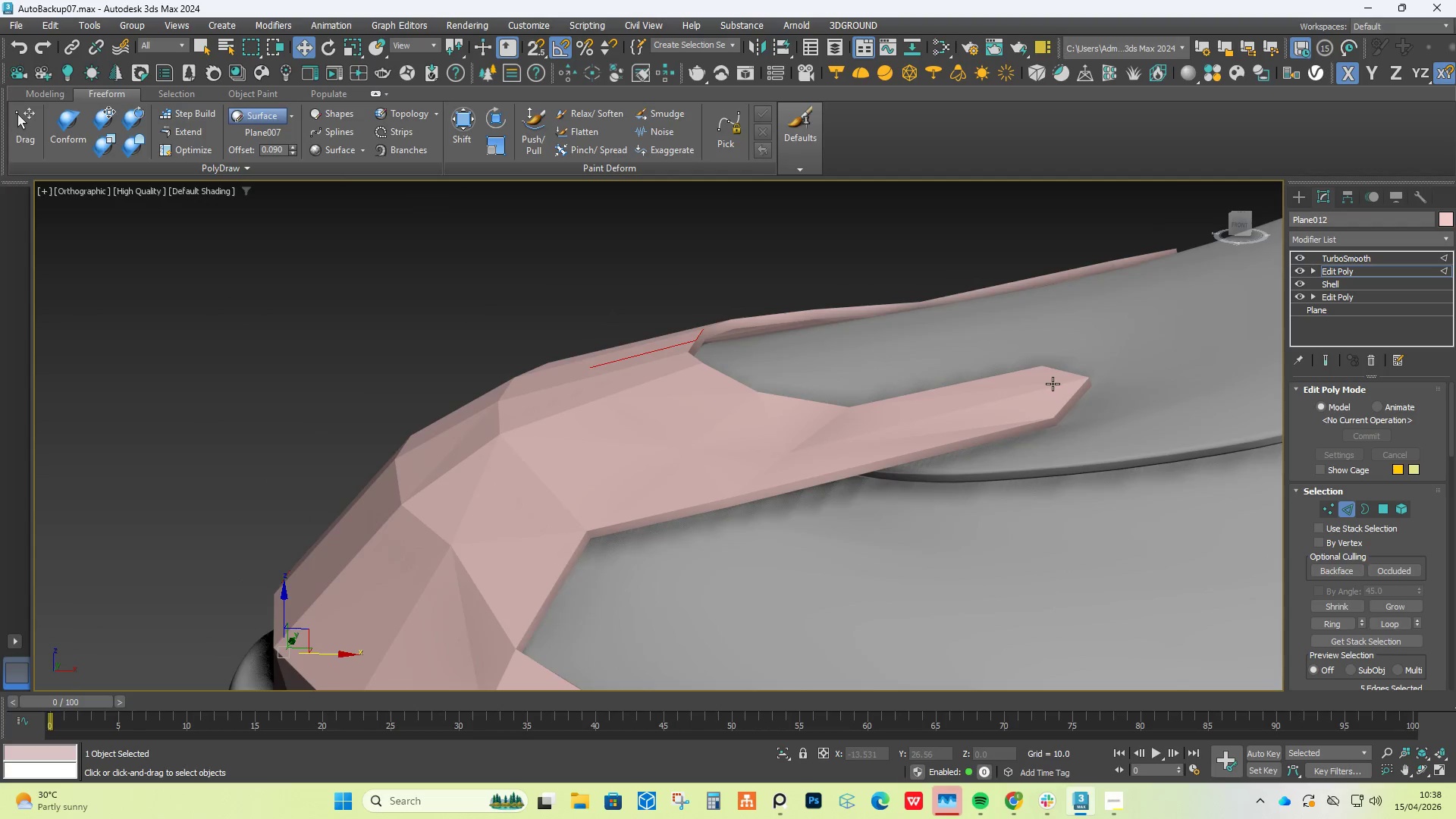 
scroll: coordinate [1068, 401], scroll_direction: up, amount: 2.0
 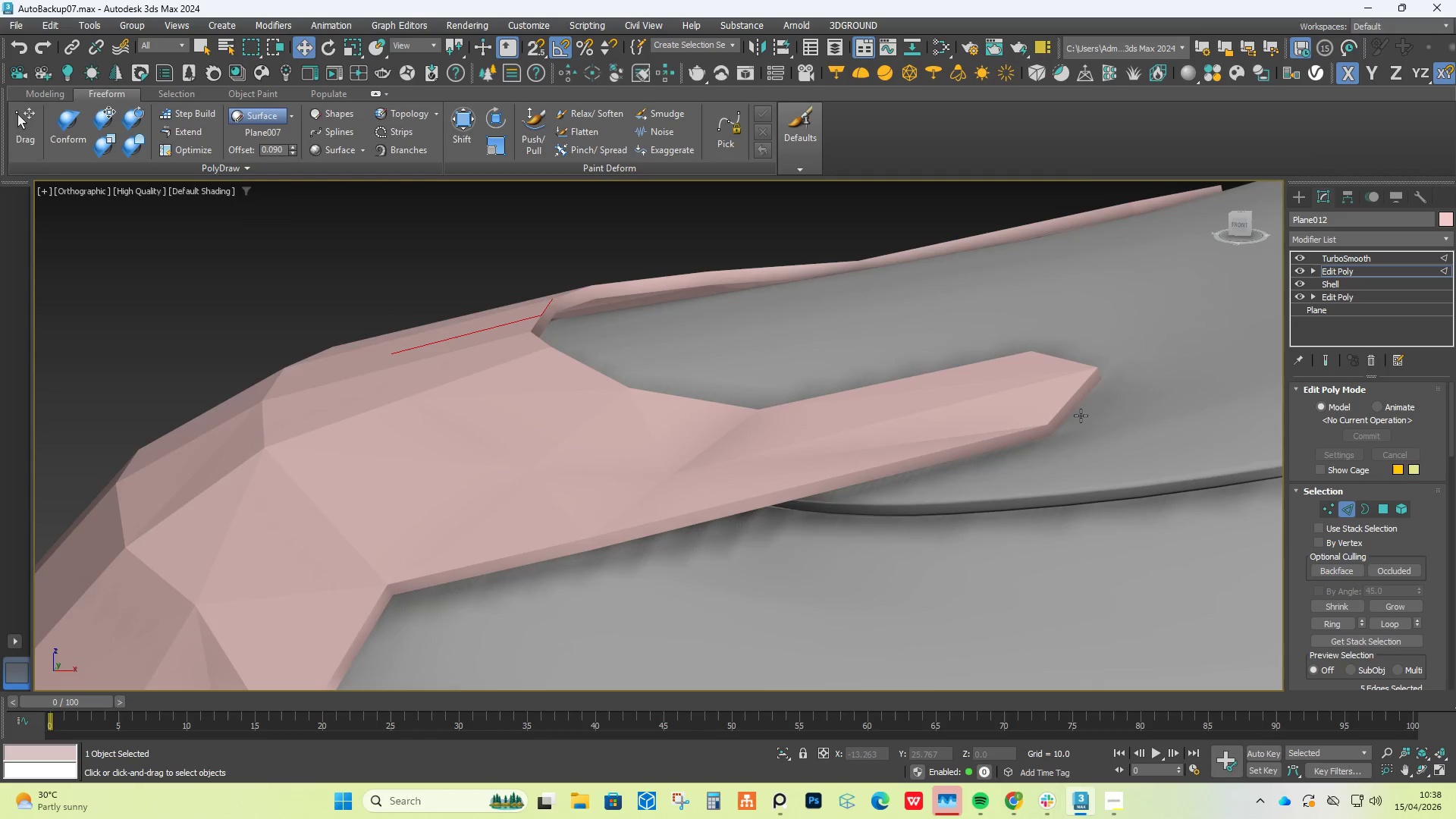 
key(F4)
 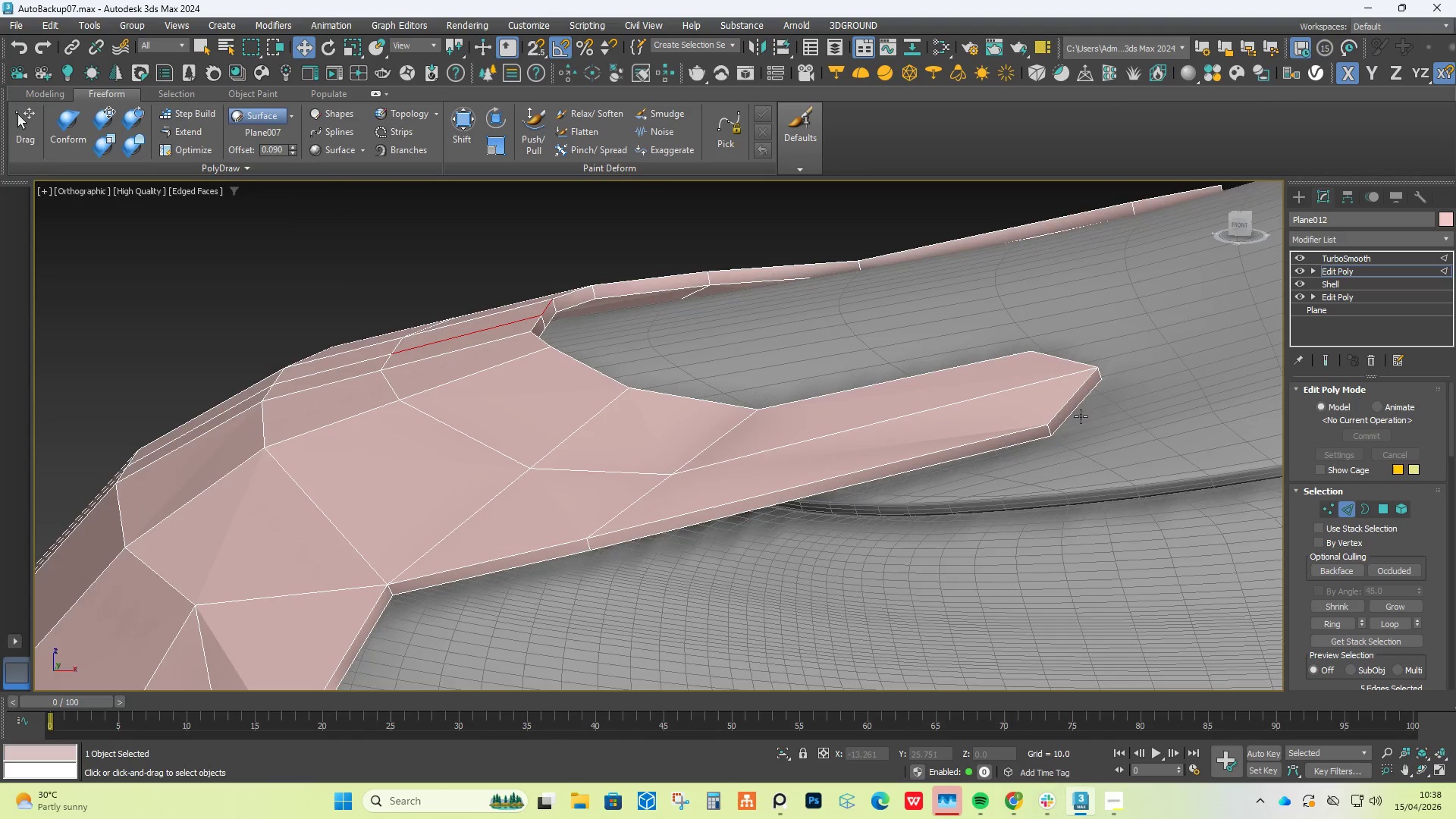 
scroll: coordinate [1081, 416], scroll_direction: up, amount: 3.0
 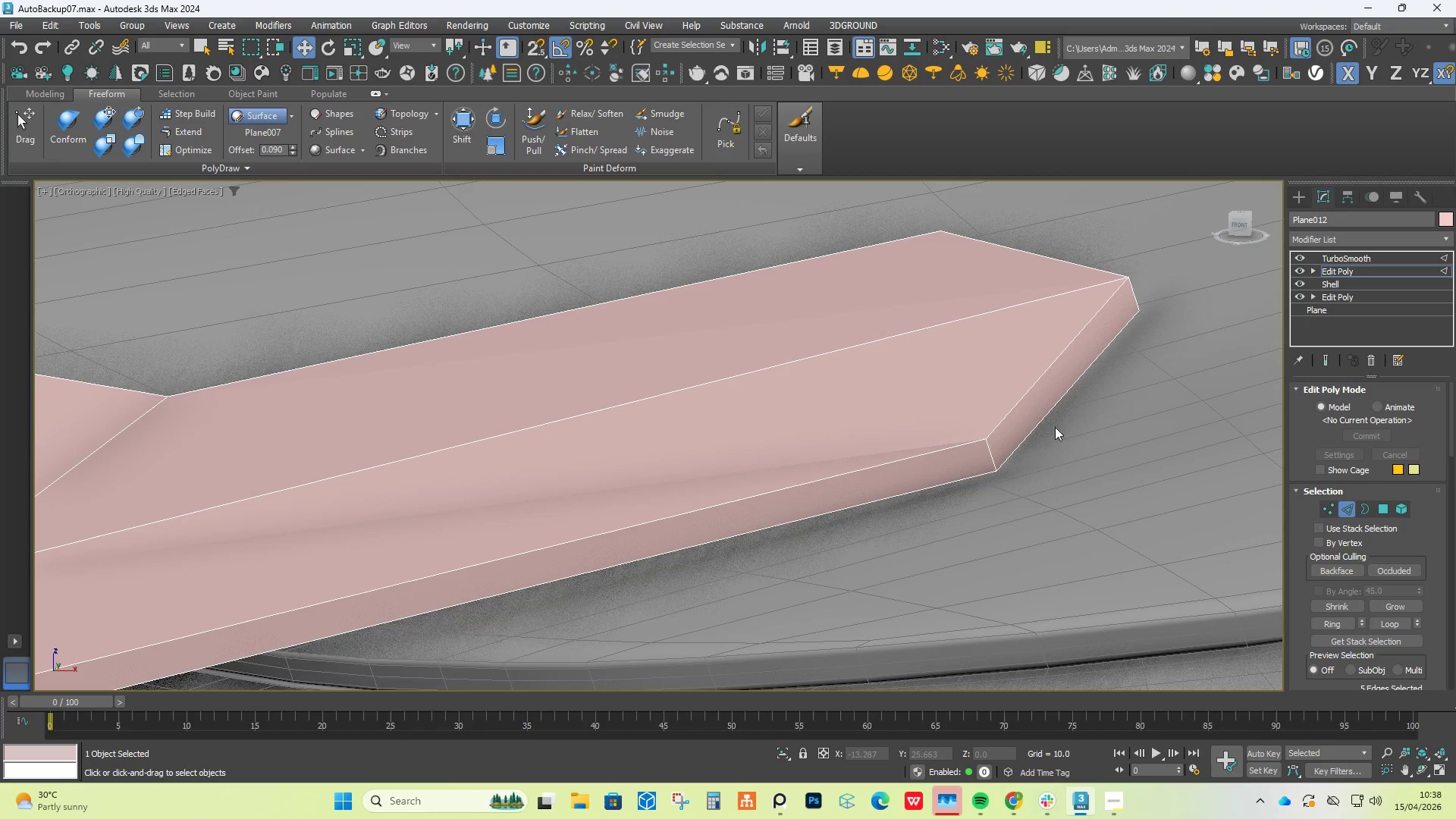 
key(Alt+1)
 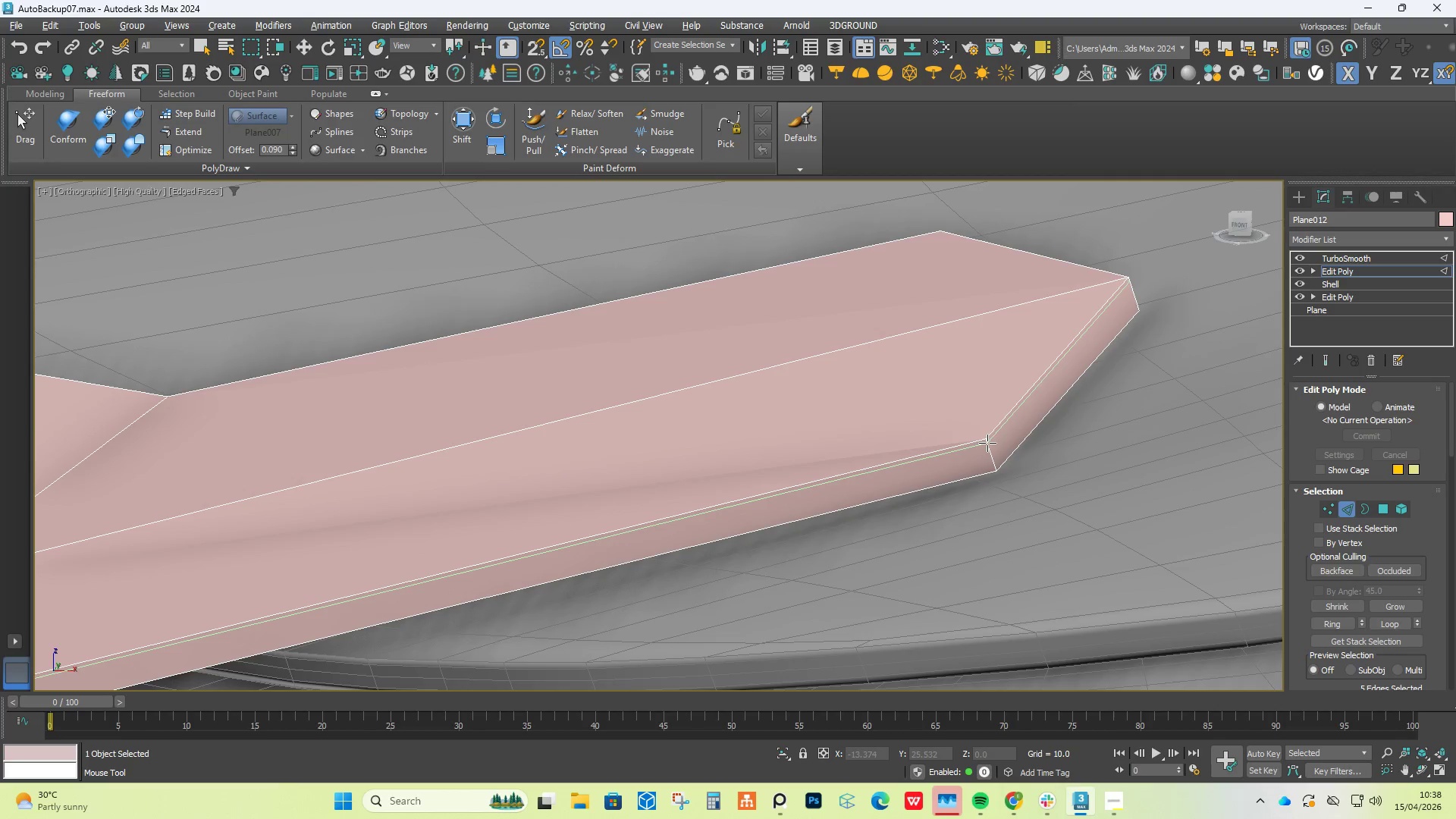 
left_click([987, 443])
 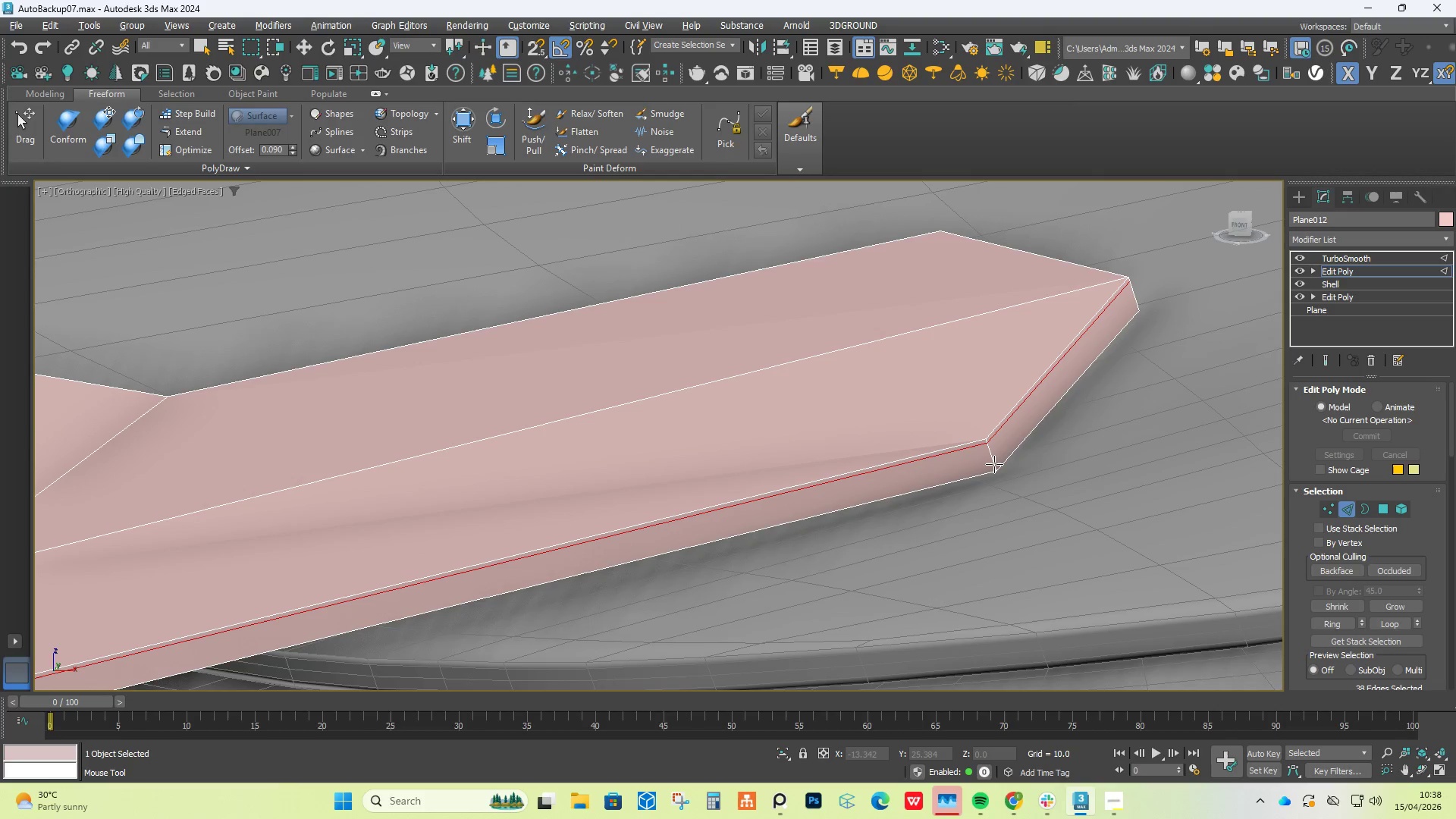 
left_click([994, 464])
 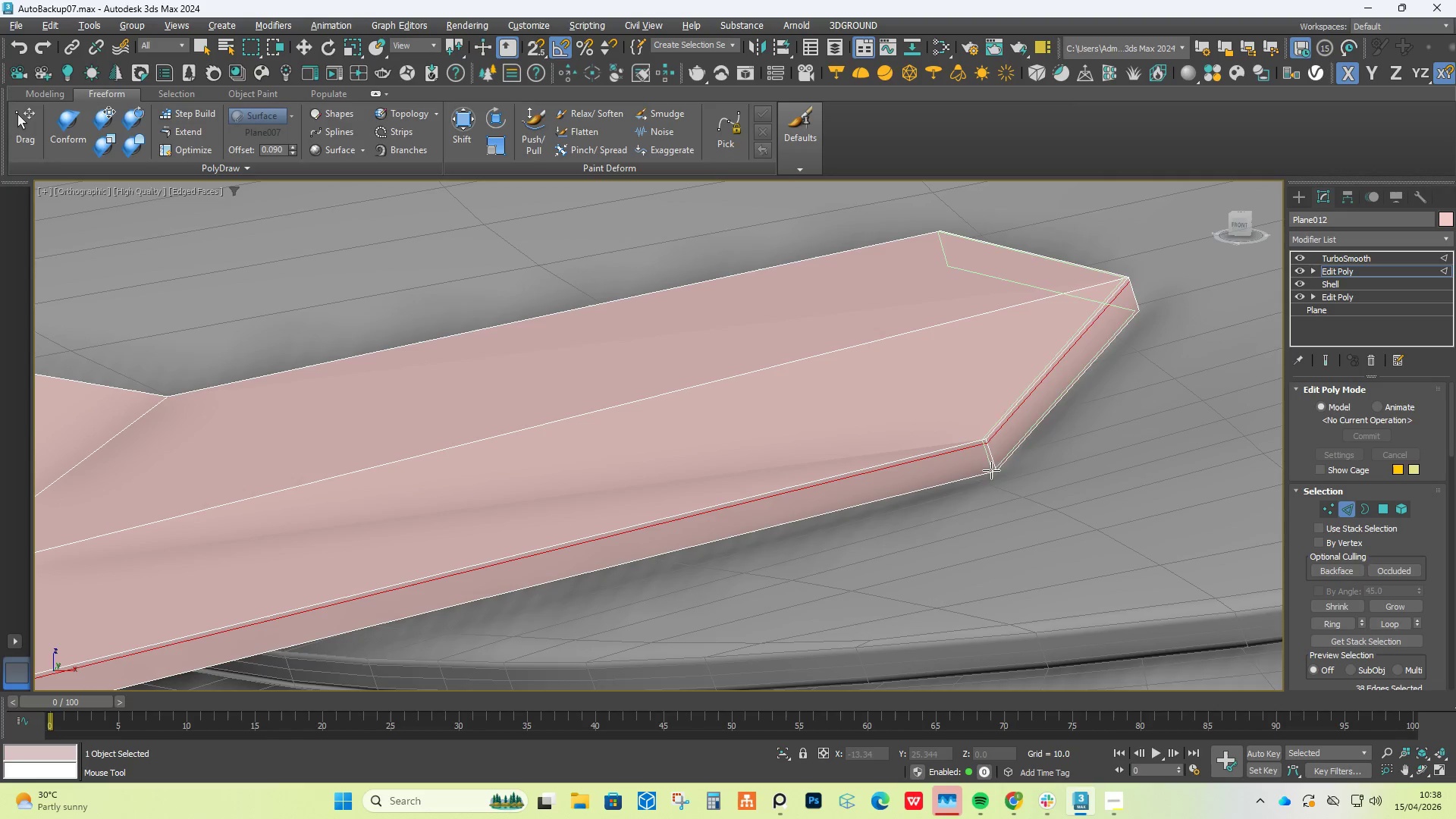 
key(Control+Z)
 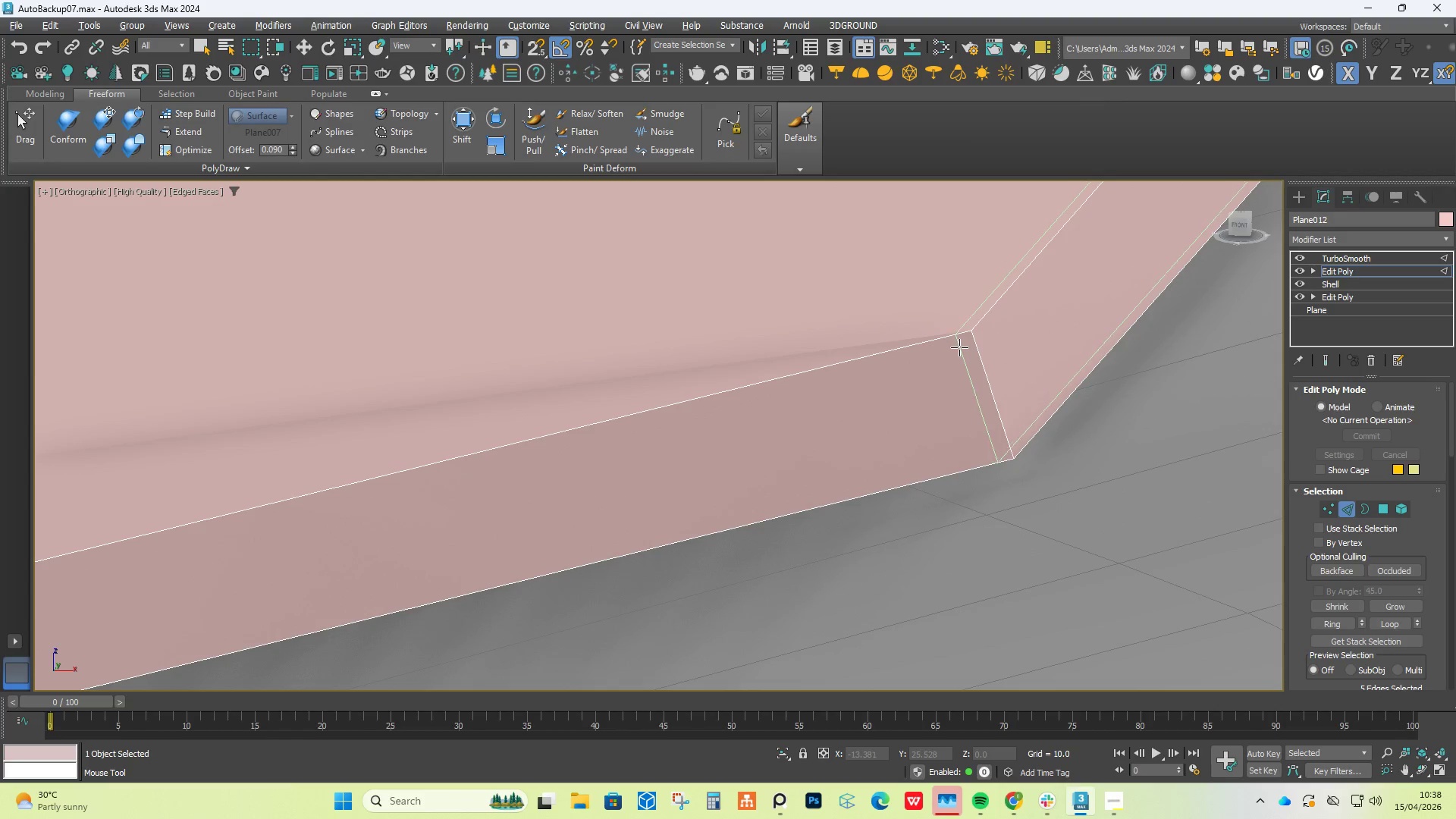 
scroll: coordinate [990, 475], scroll_direction: up, amount: 5.0
 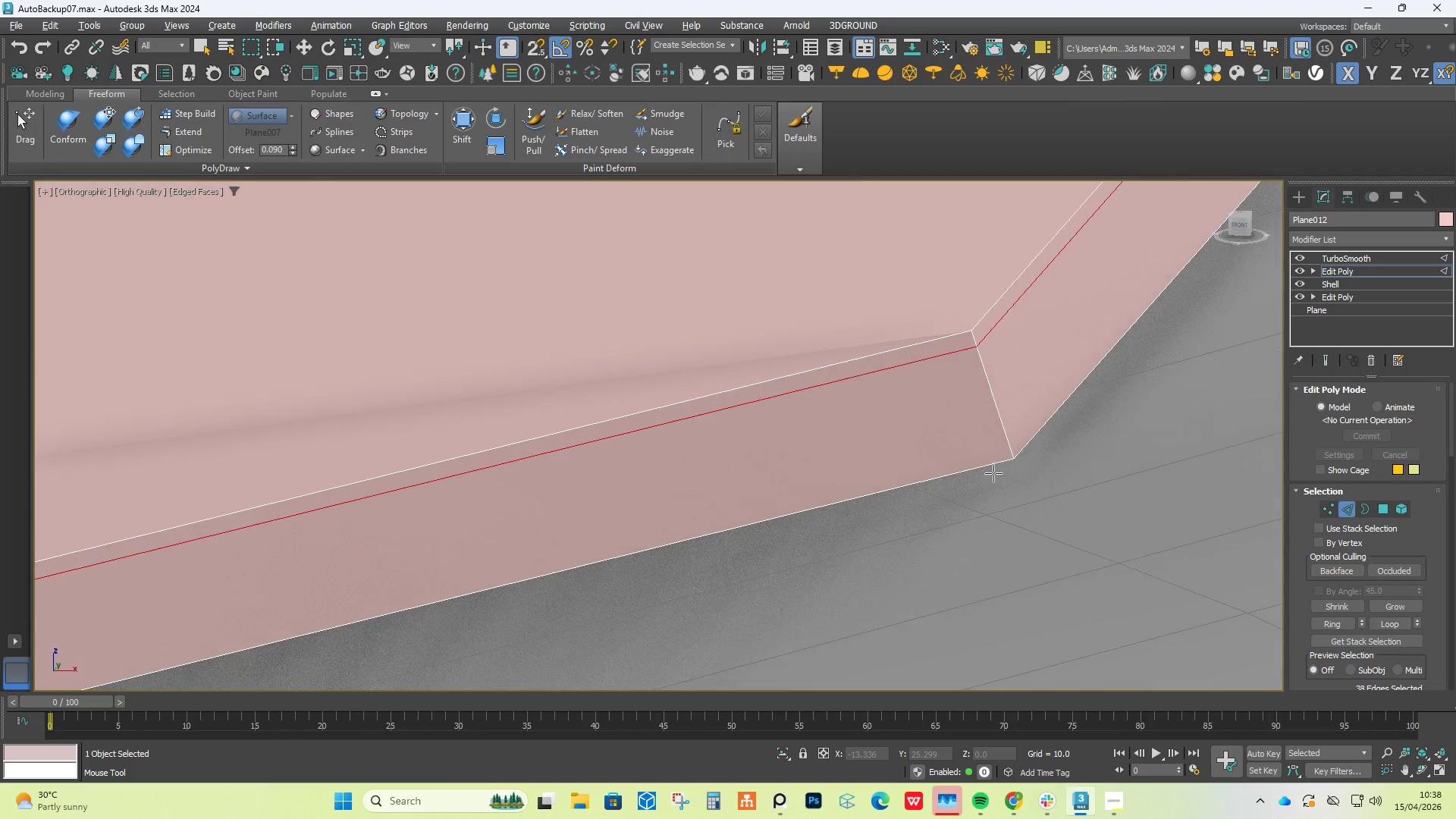 
left_click([969, 337])
 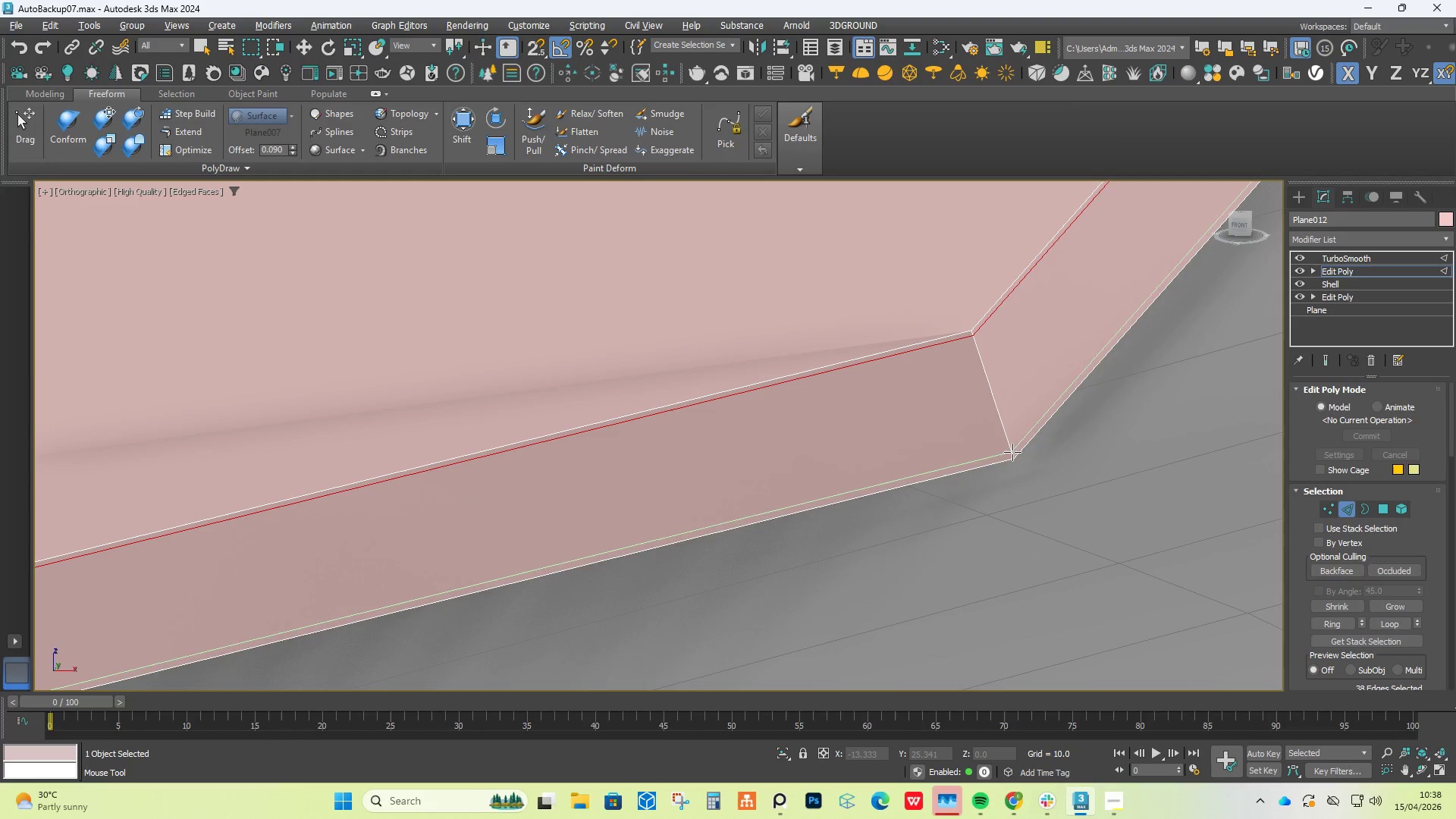 
left_click([1012, 452])
 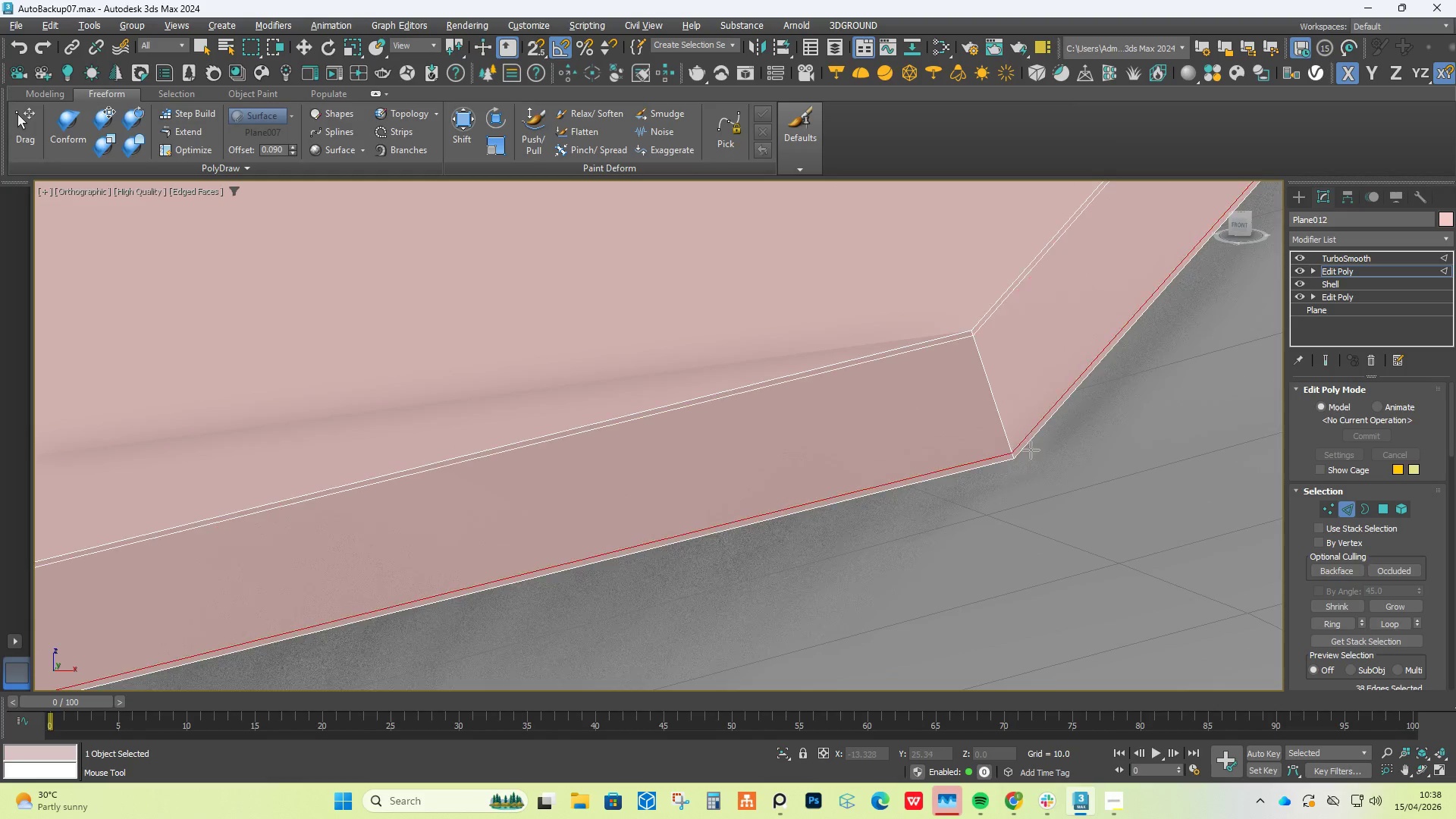 
right_click([1037, 445])
 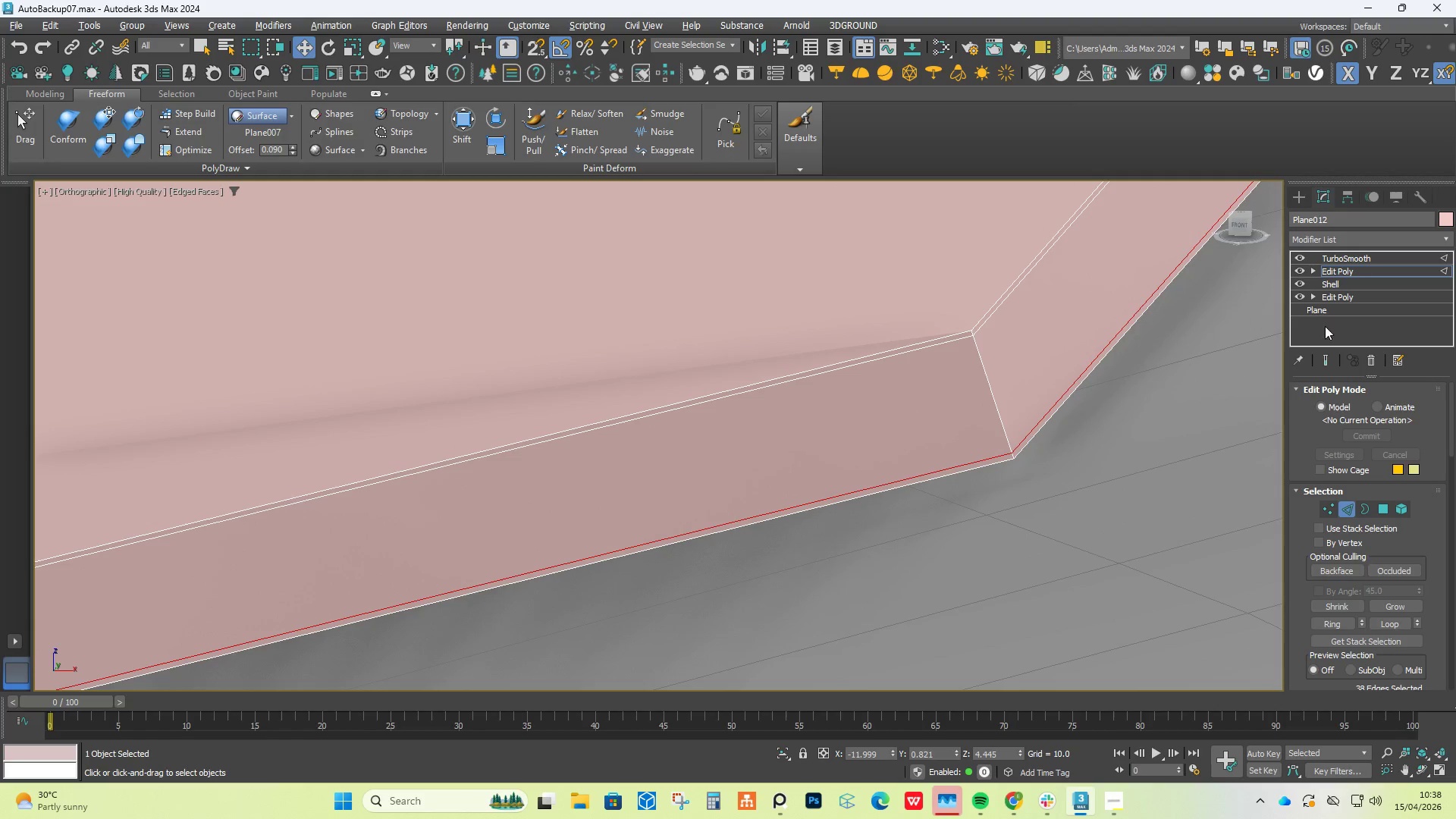 
left_click([1327, 353])
 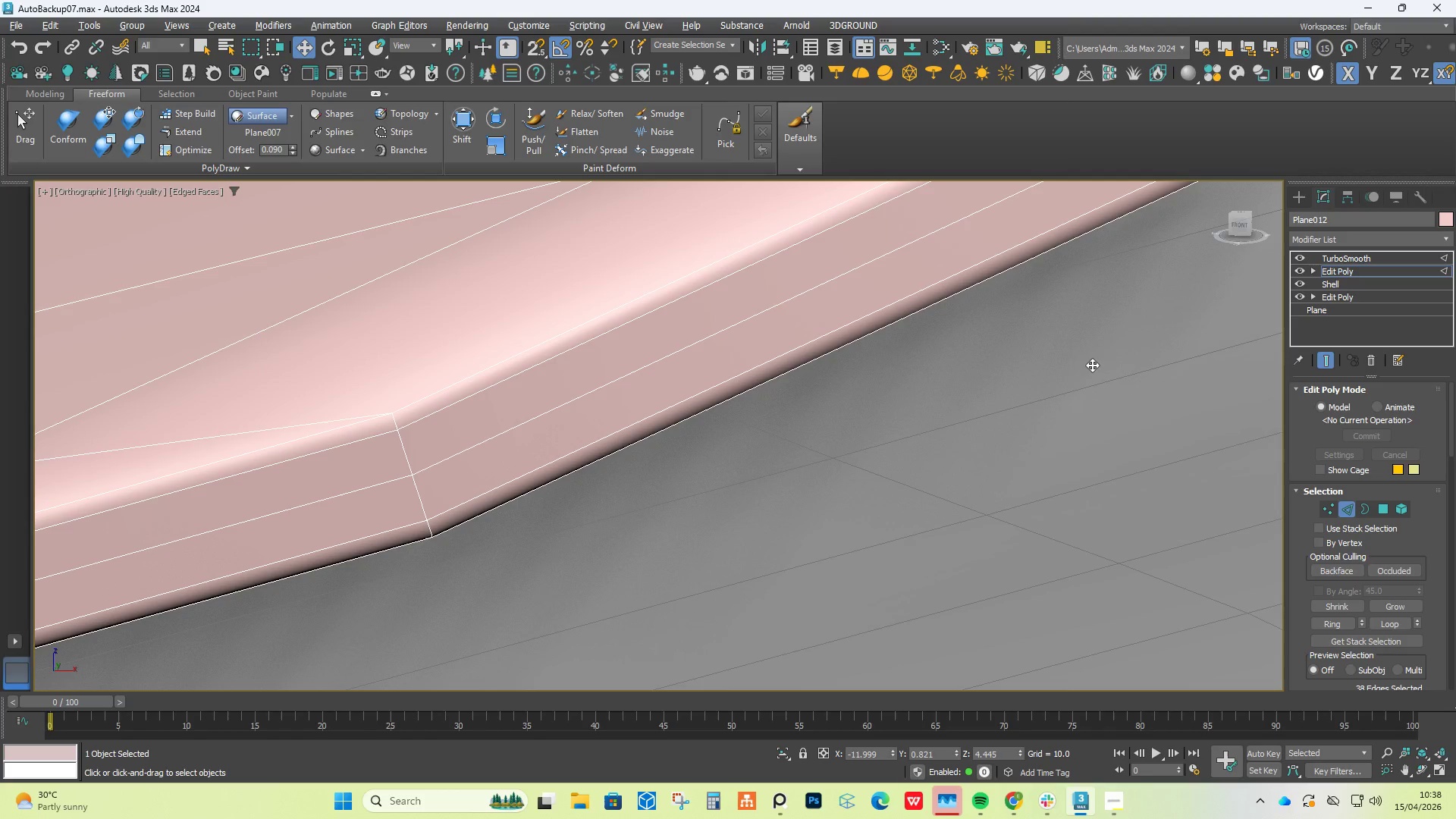 
key(Alt+AltLeft)
 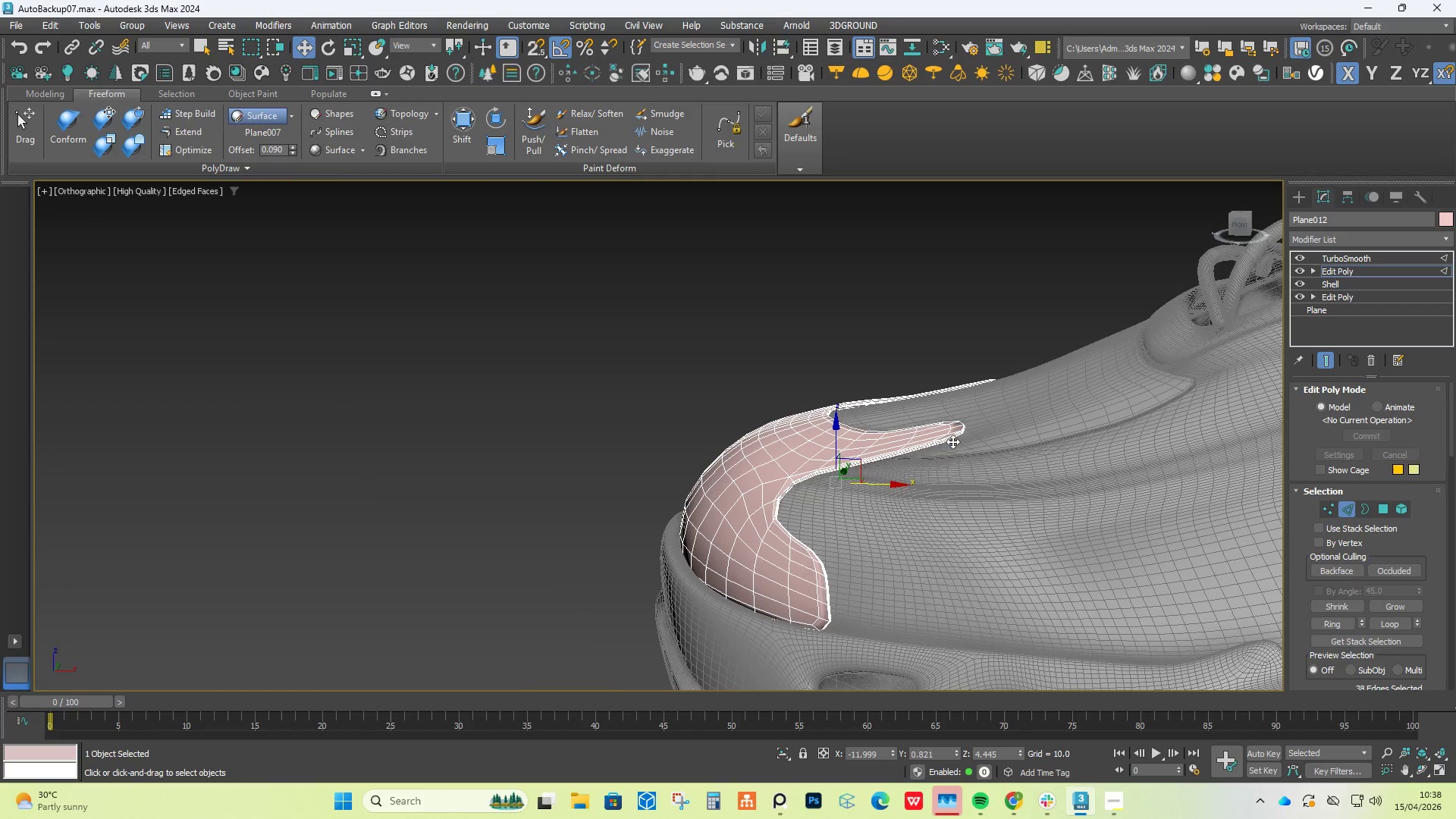 
hold_key(key=AltLeft, duration=0.72)
 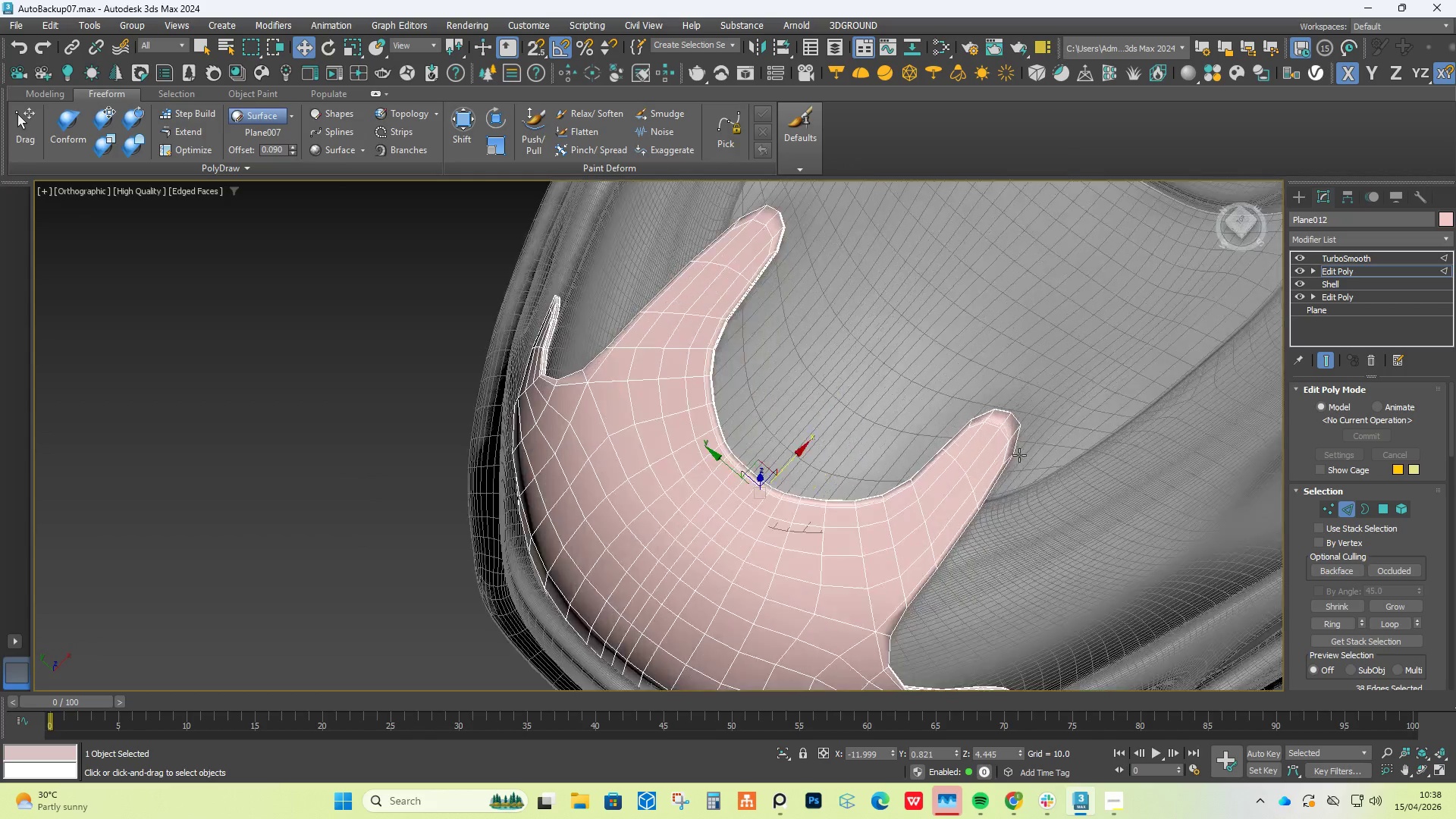 
scroll: coordinate [952, 441], scroll_direction: down, amount: 31.0
 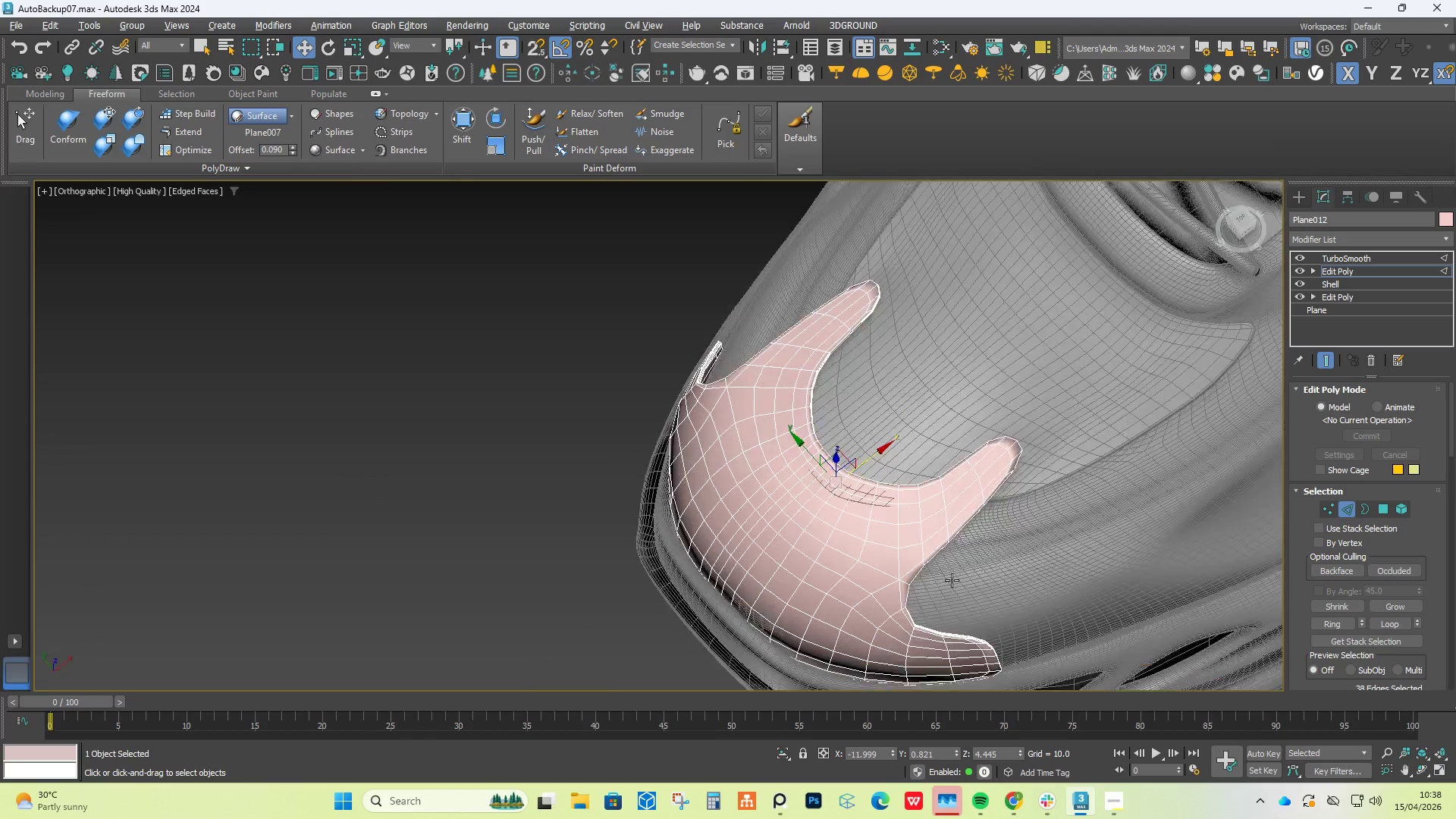 
scroll: coordinate [1014, 425], scroll_direction: up, amount: 2.0
 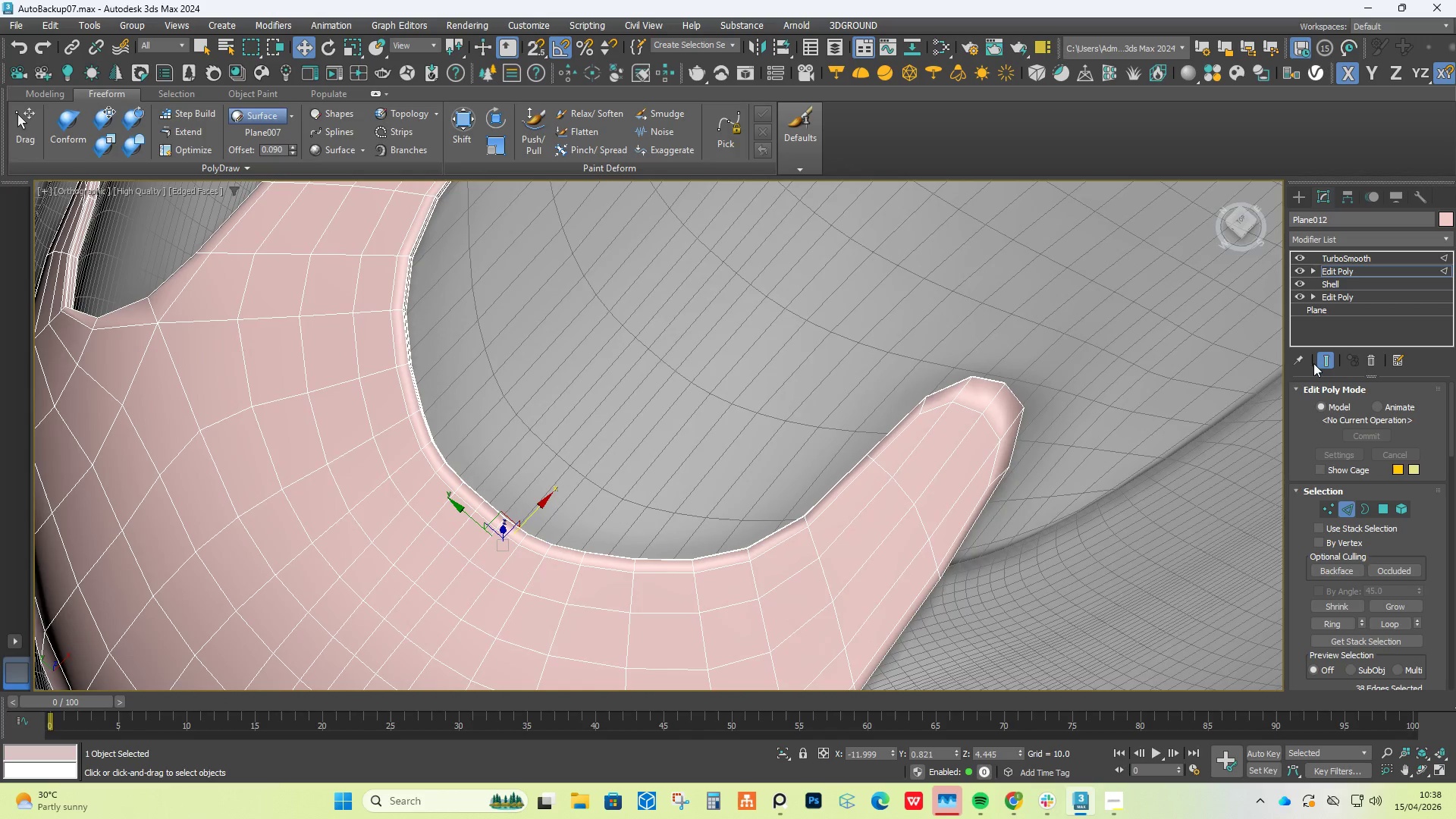 
left_click([1316, 360])
 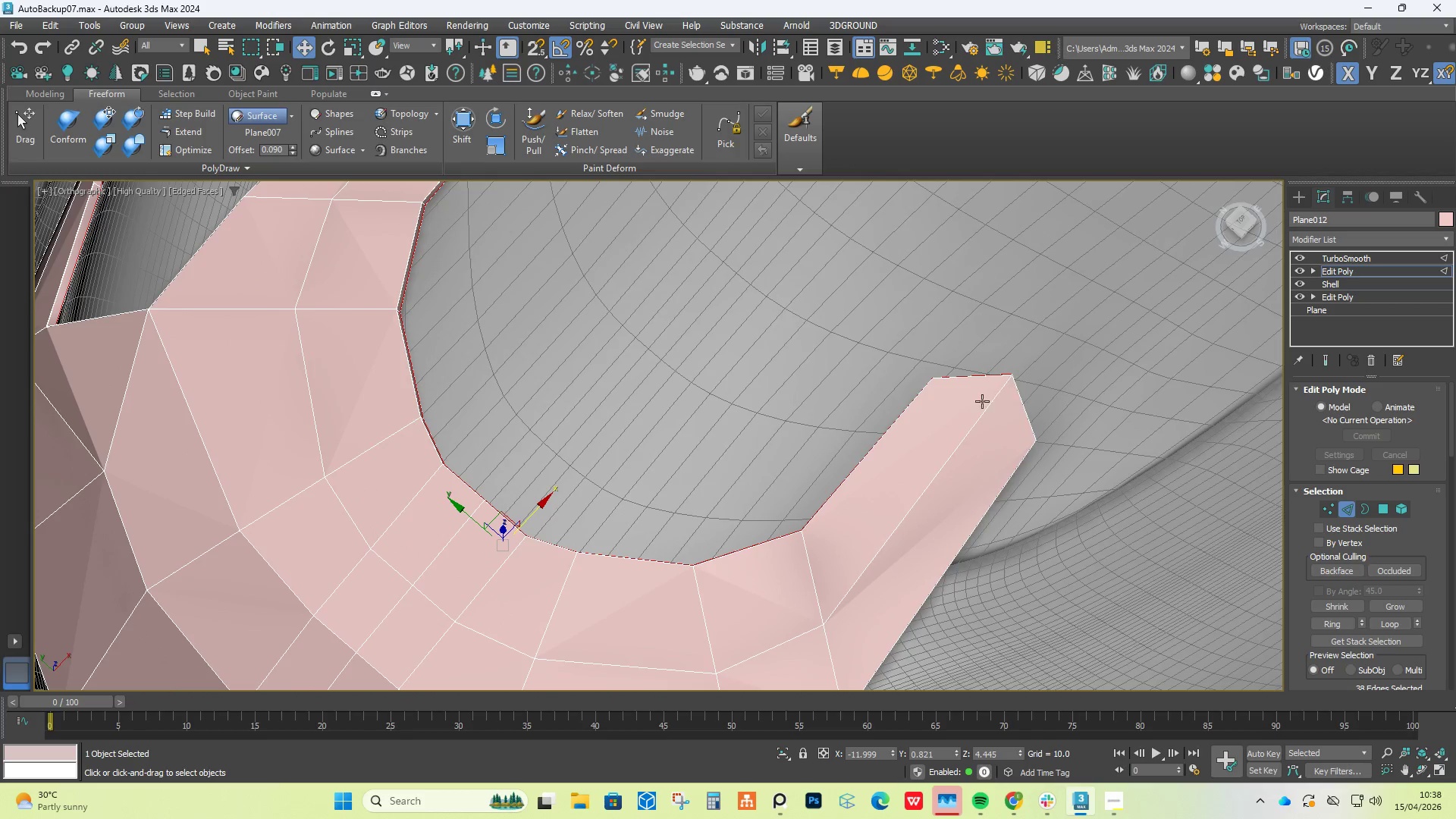 
key(Alt+AltLeft)
 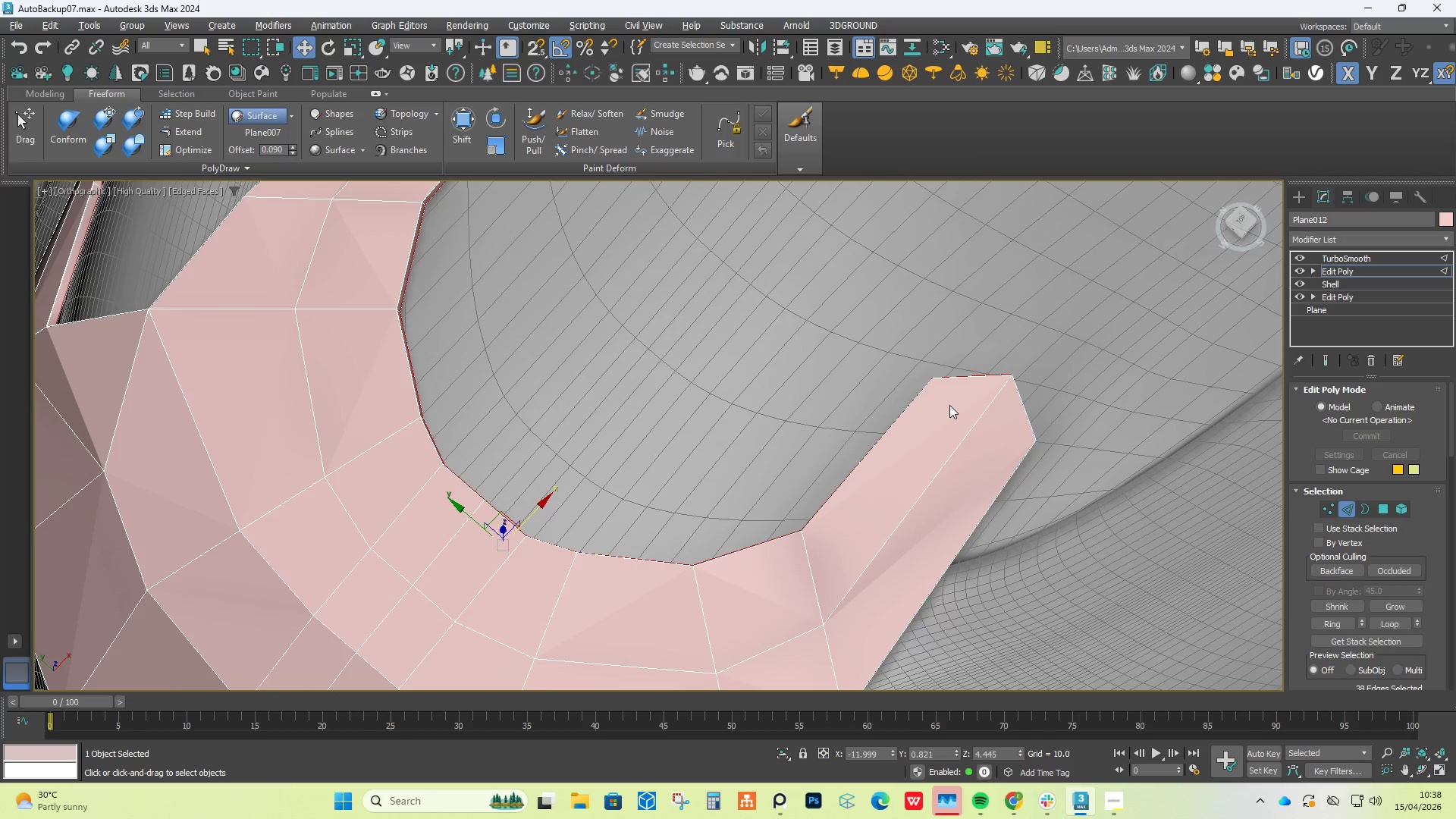 
key(Alt+1)
 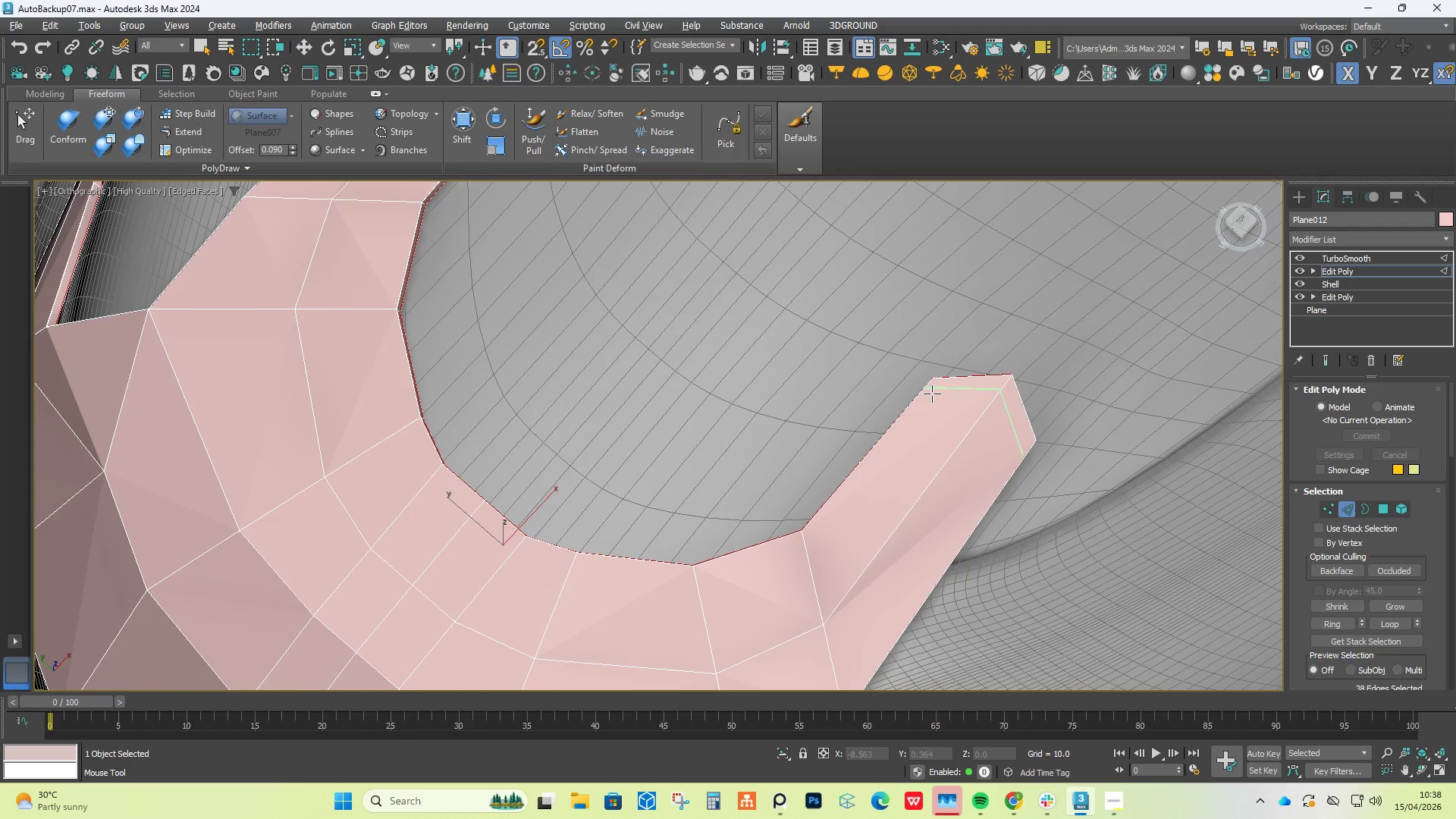 
left_click([932, 394])
 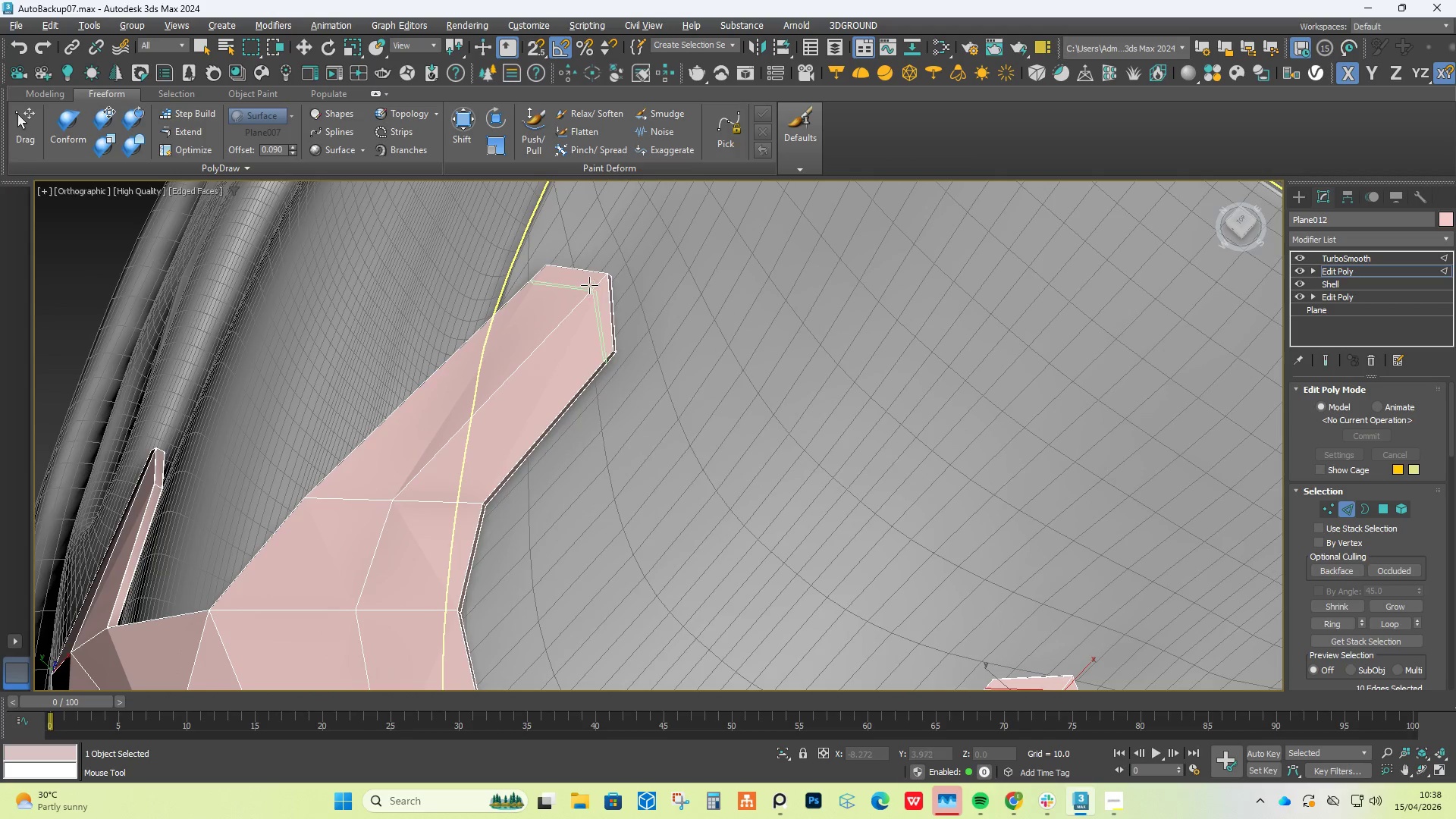 
left_click([592, 278])
 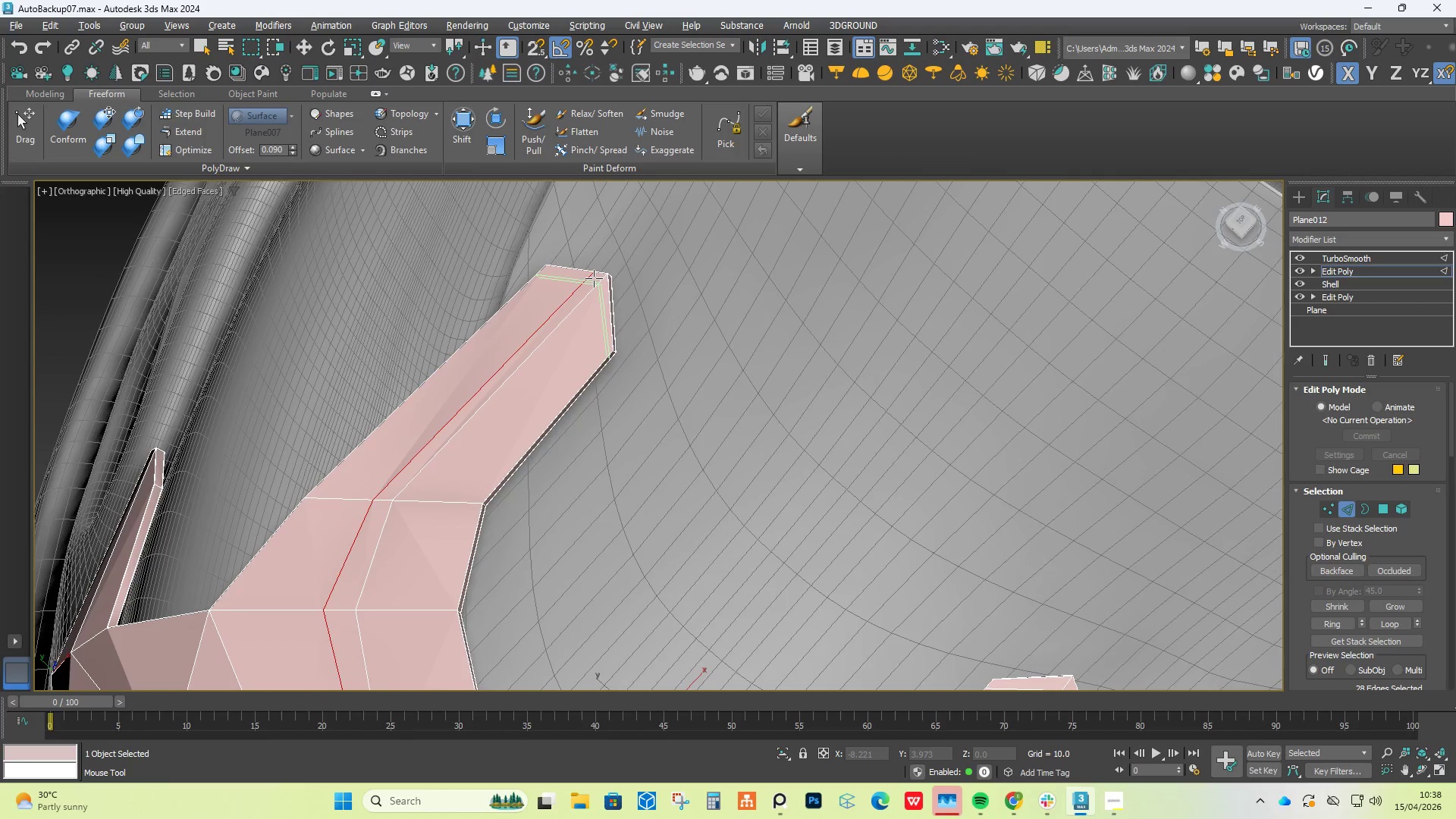 
key(Control+Z)
 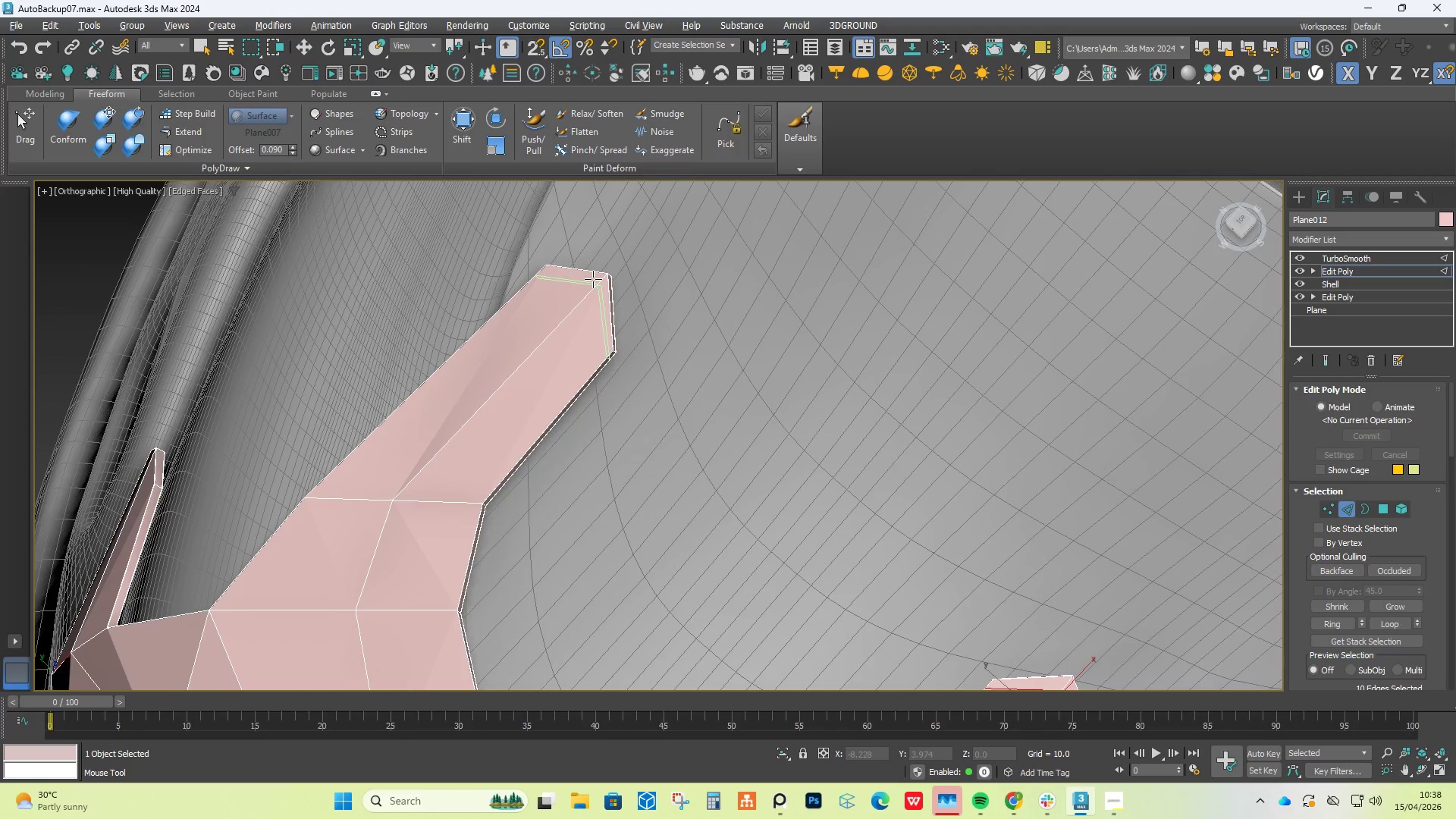 
left_click([593, 279])
 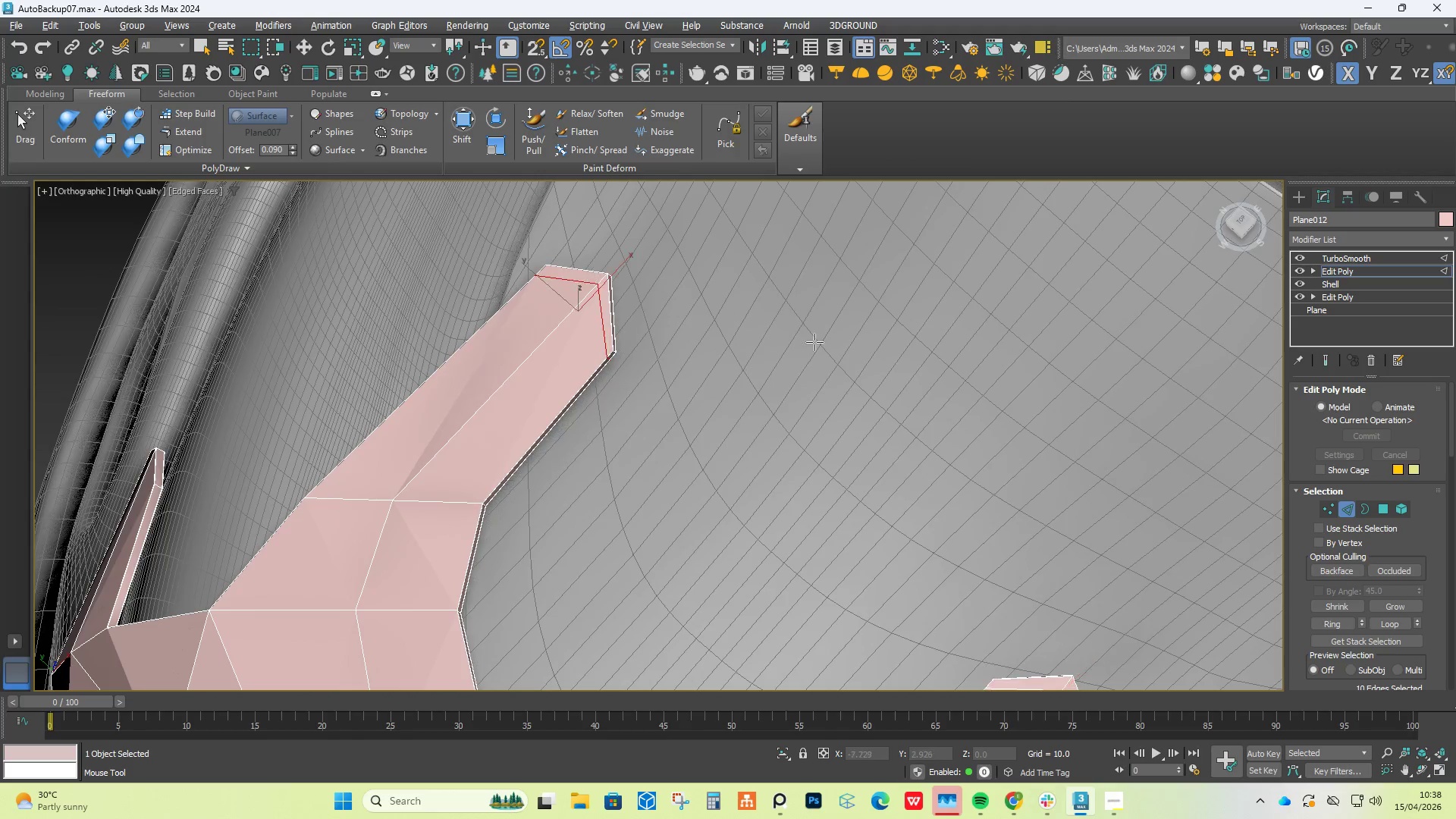 
right_click([838, 350])
 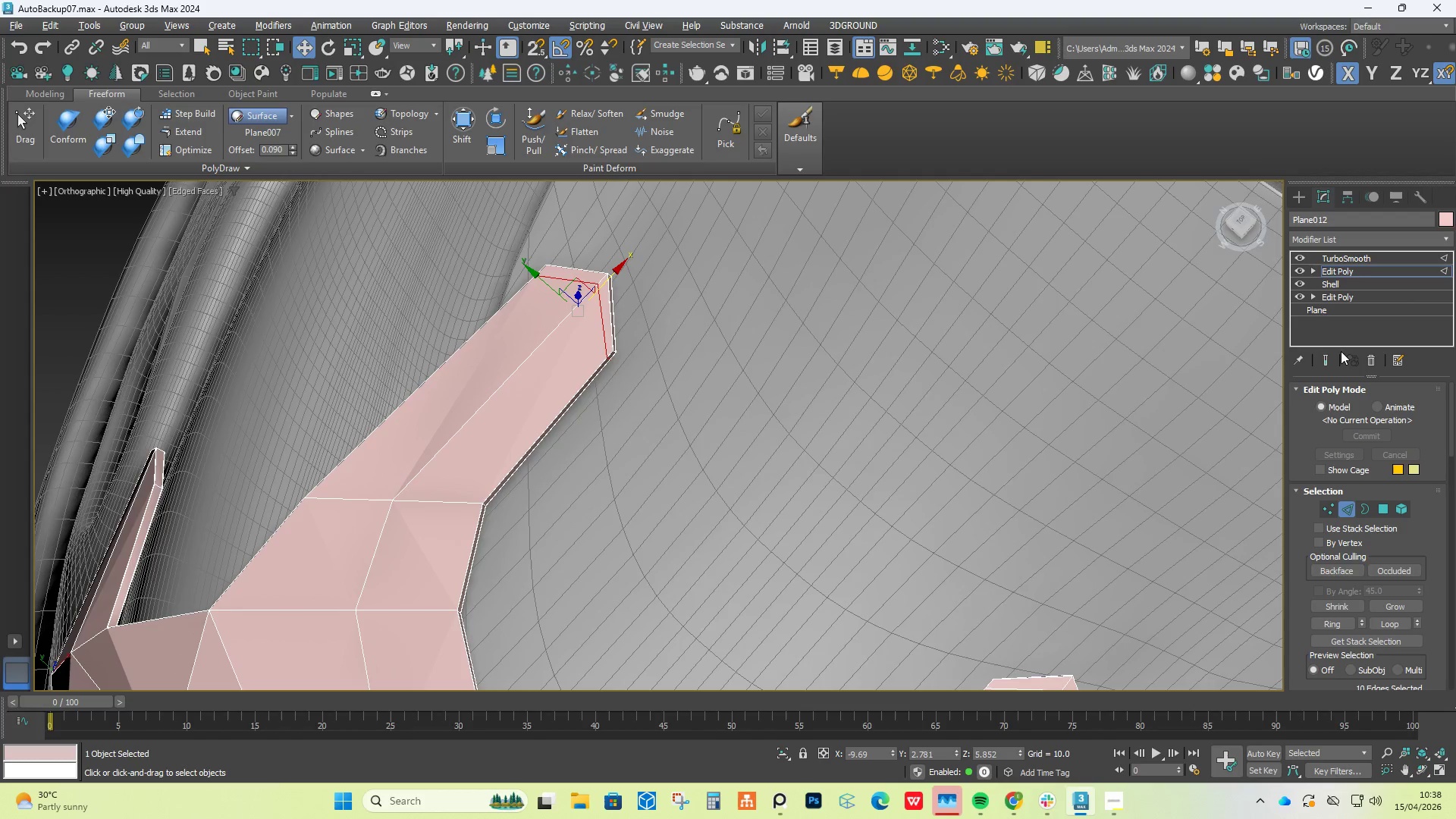 
left_click([1325, 351])
 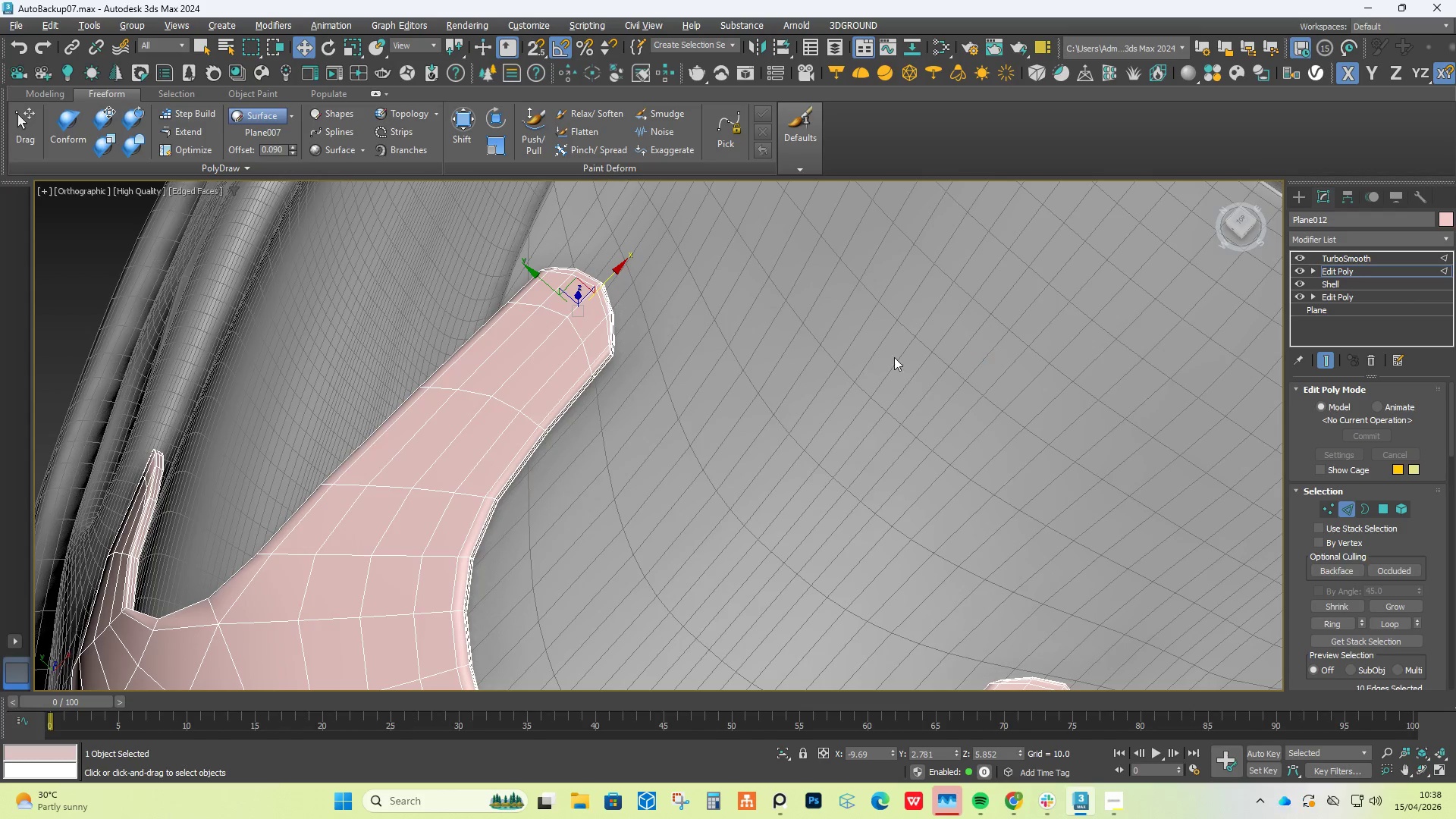 
hold_key(key=AltLeft, duration=0.94)
 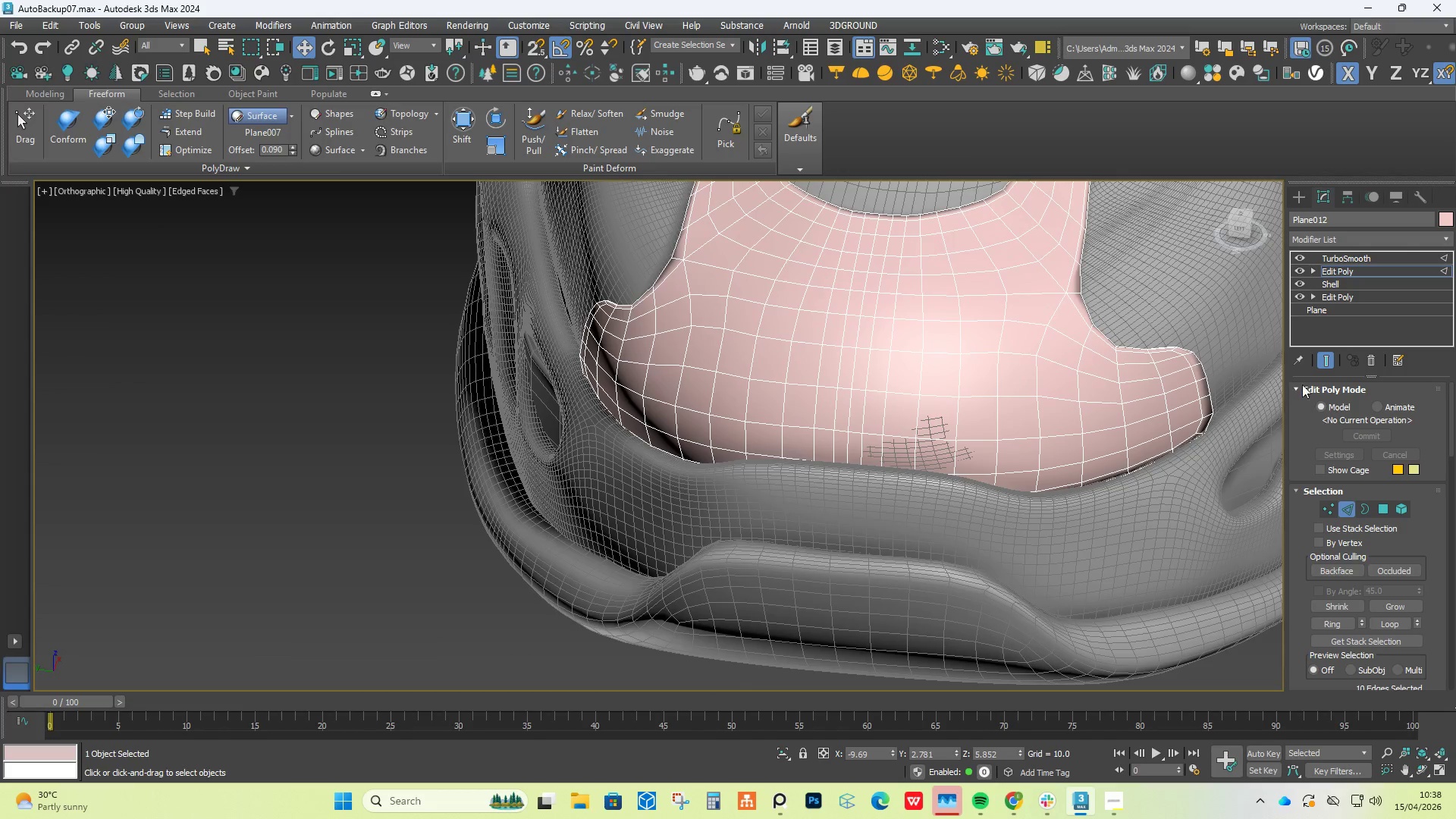 
scroll: coordinate [842, 488], scroll_direction: down, amount: 1.0
 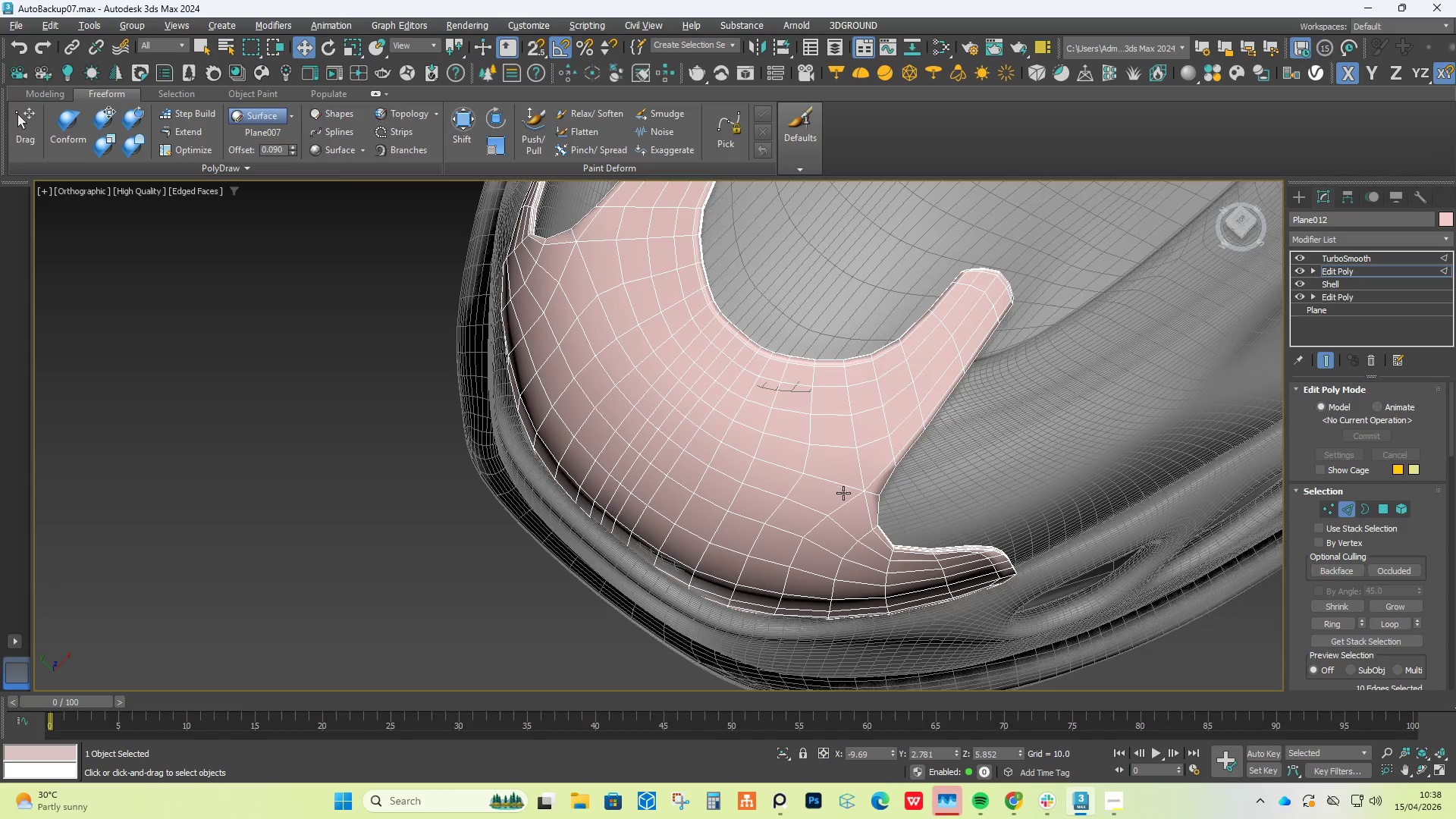 
left_click([1322, 364])
 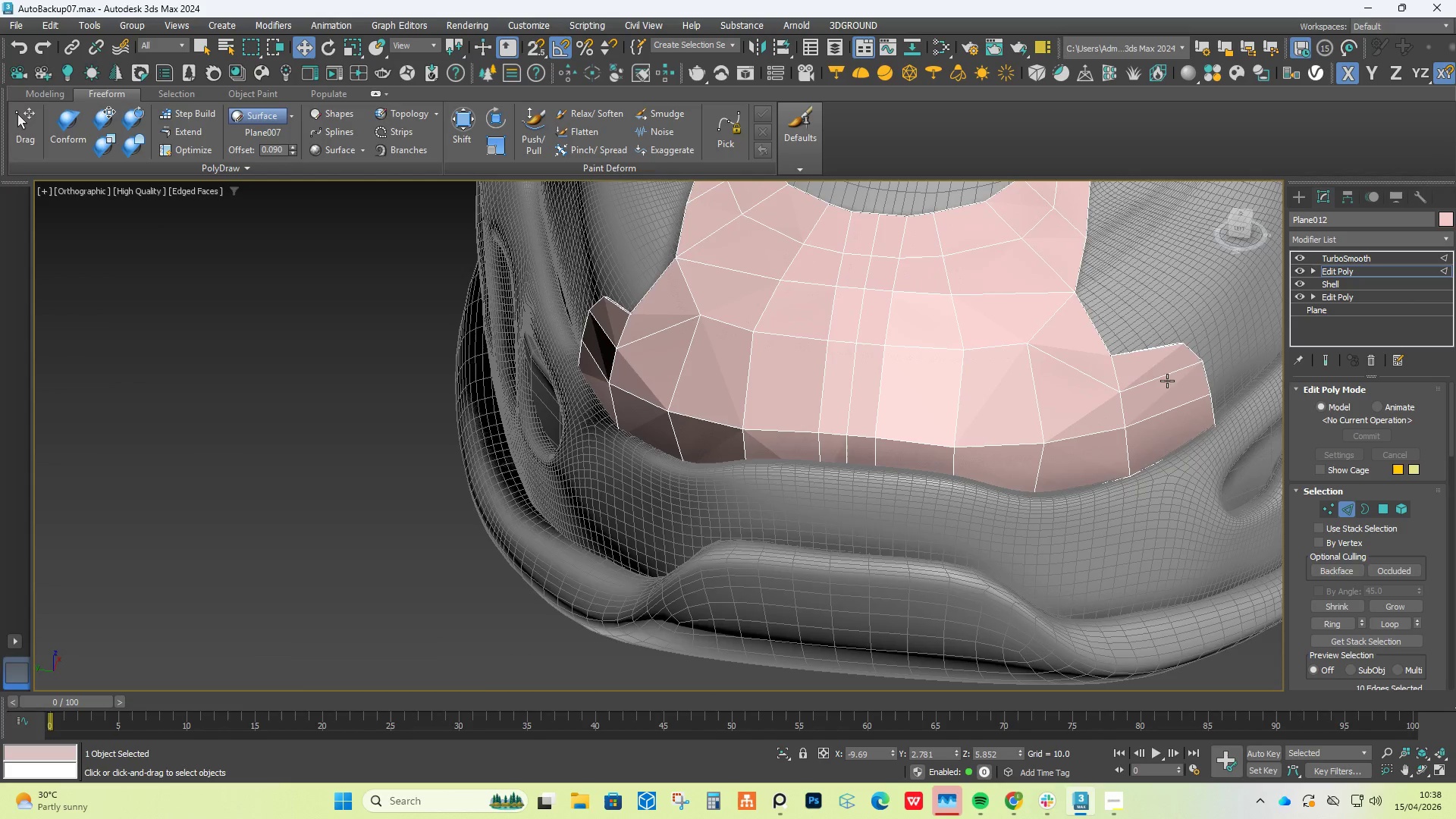 
key(Alt+1)
 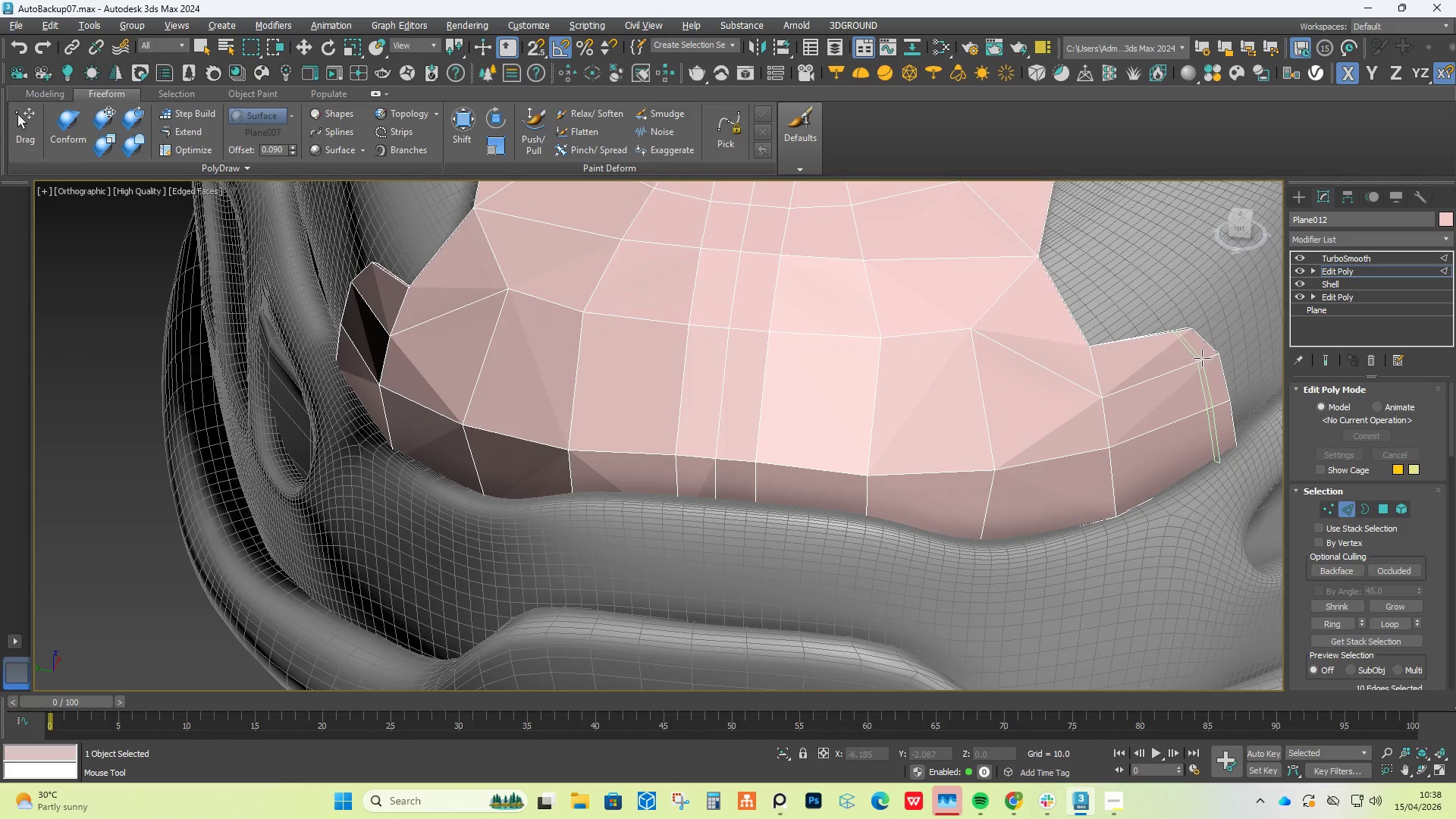 
scroll: coordinate [1163, 378], scroll_direction: up, amount: 1.0
 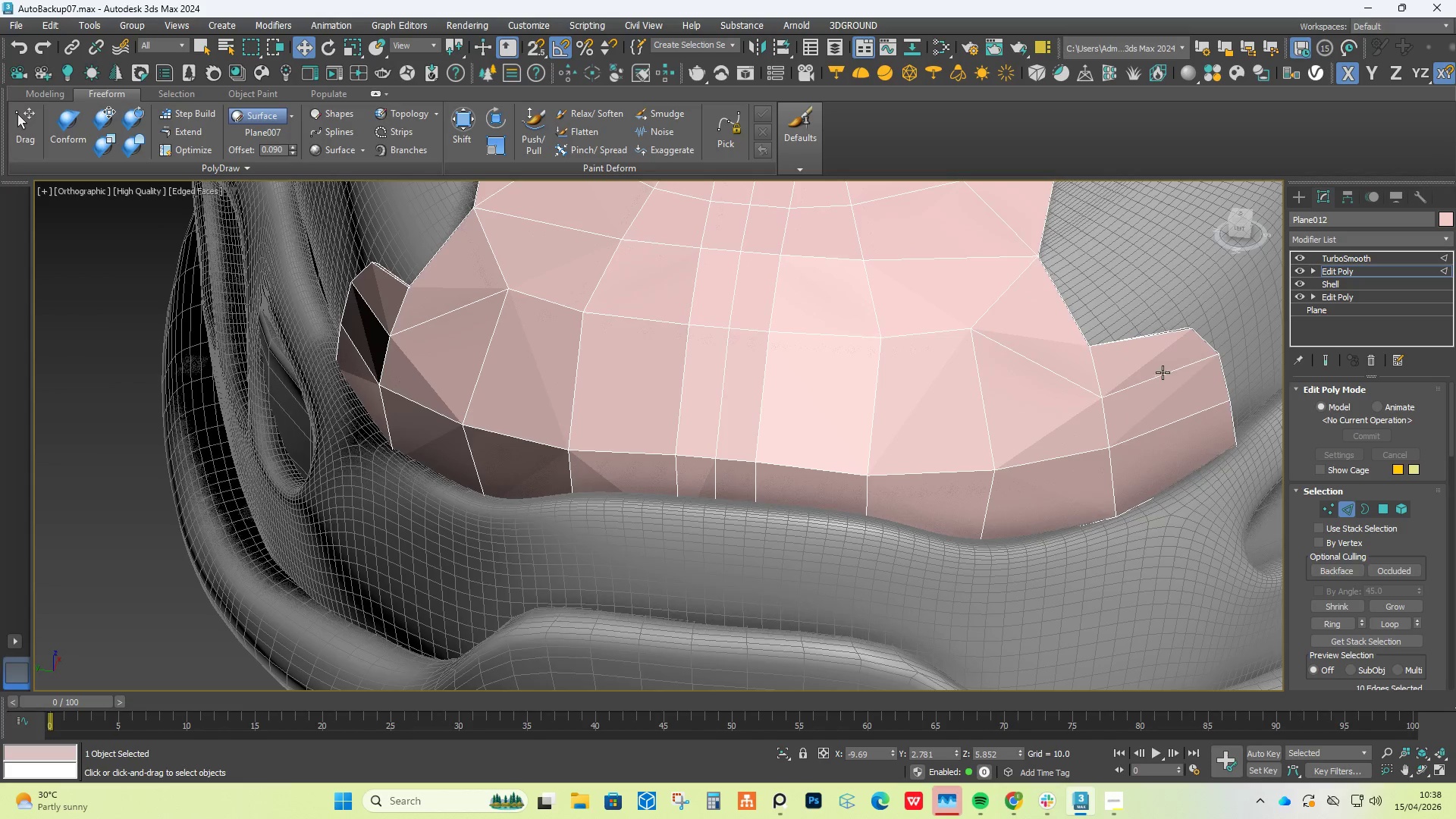 
left_click([1205, 359])
 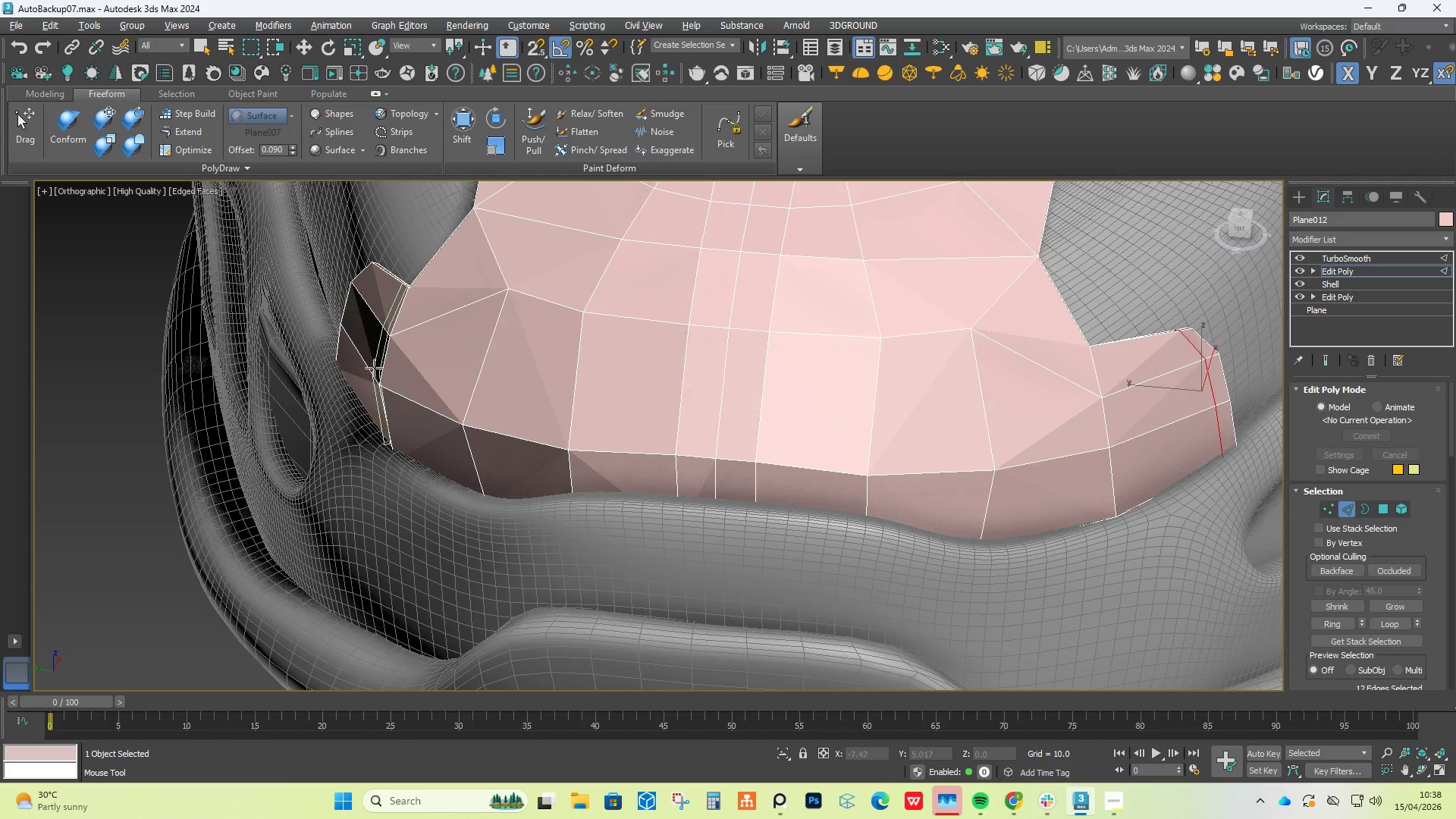 
hold_key(key=AltLeft, duration=0.39)
 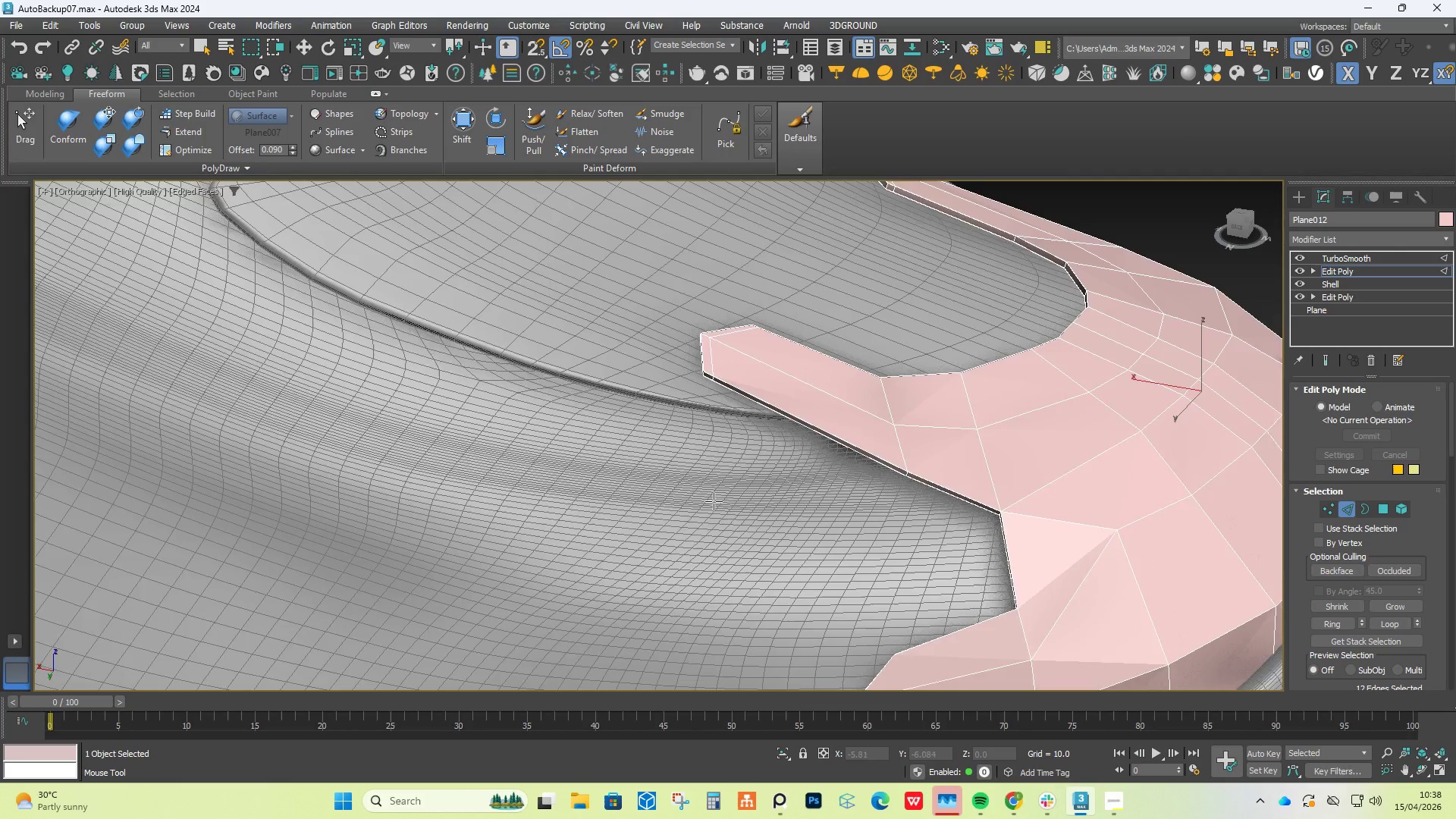 
scroll: coordinate [758, 505], scroll_direction: up, amount: 2.0
 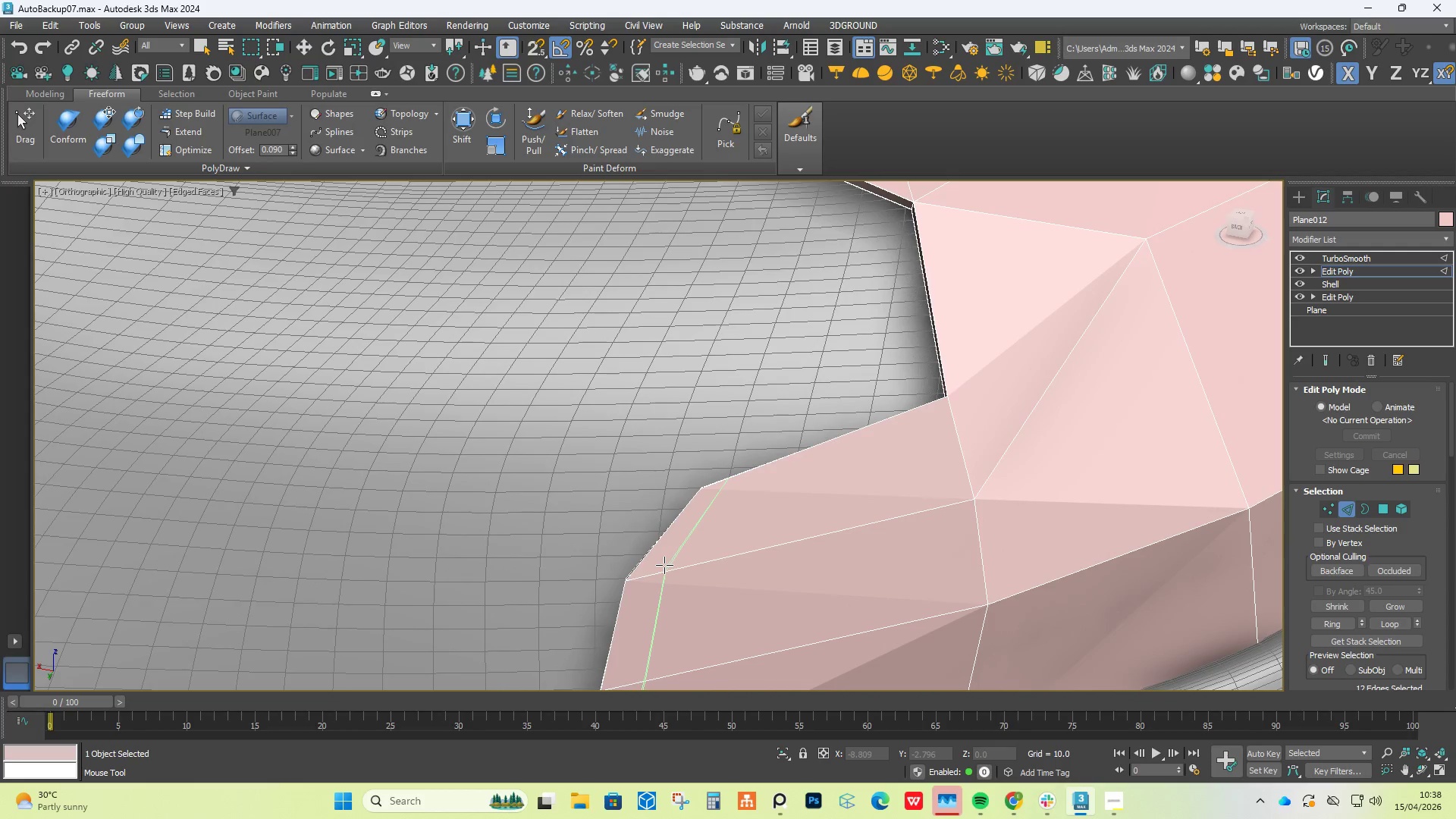 
left_click([664, 565])
 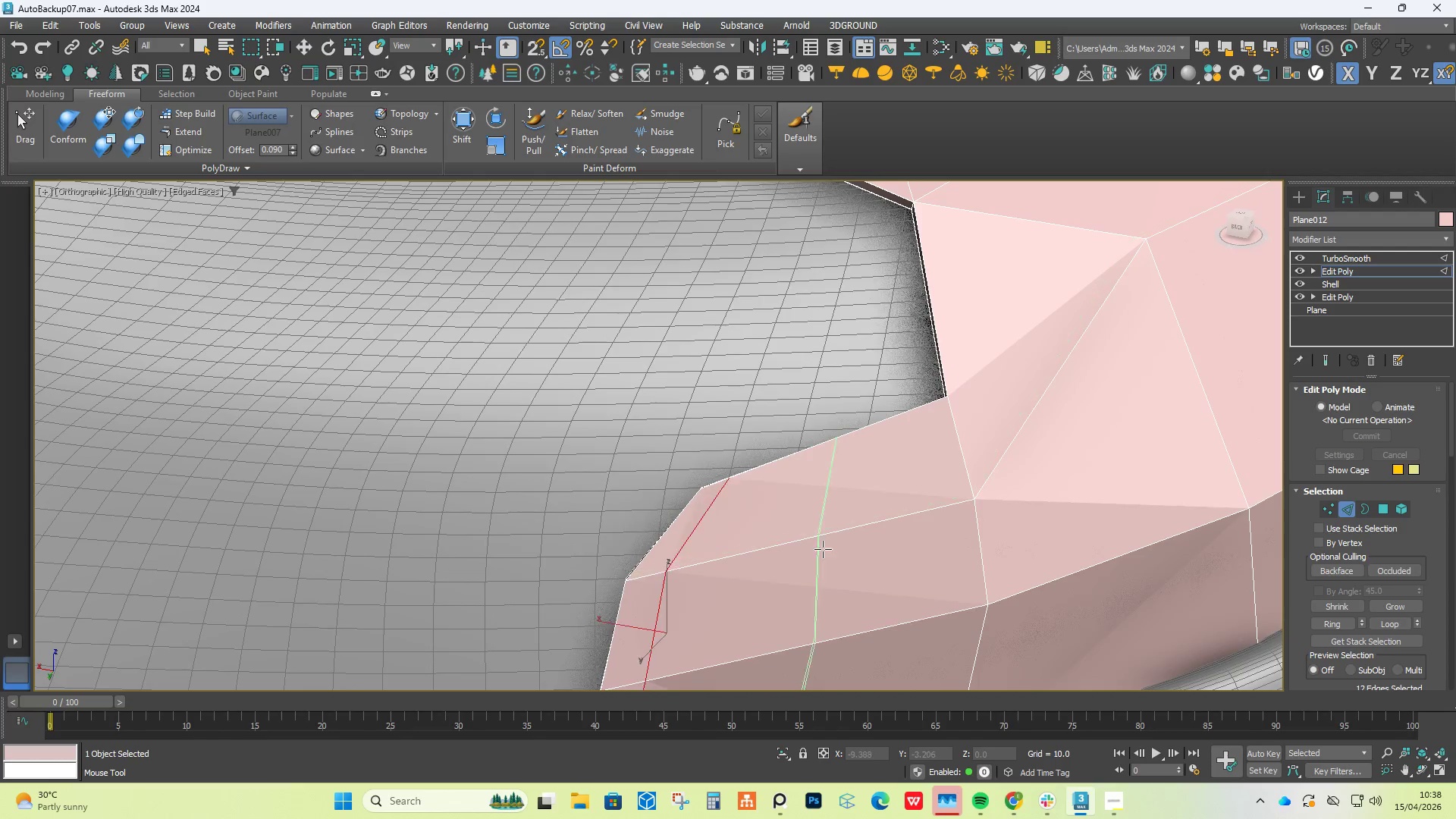 
right_click([823, 549])
 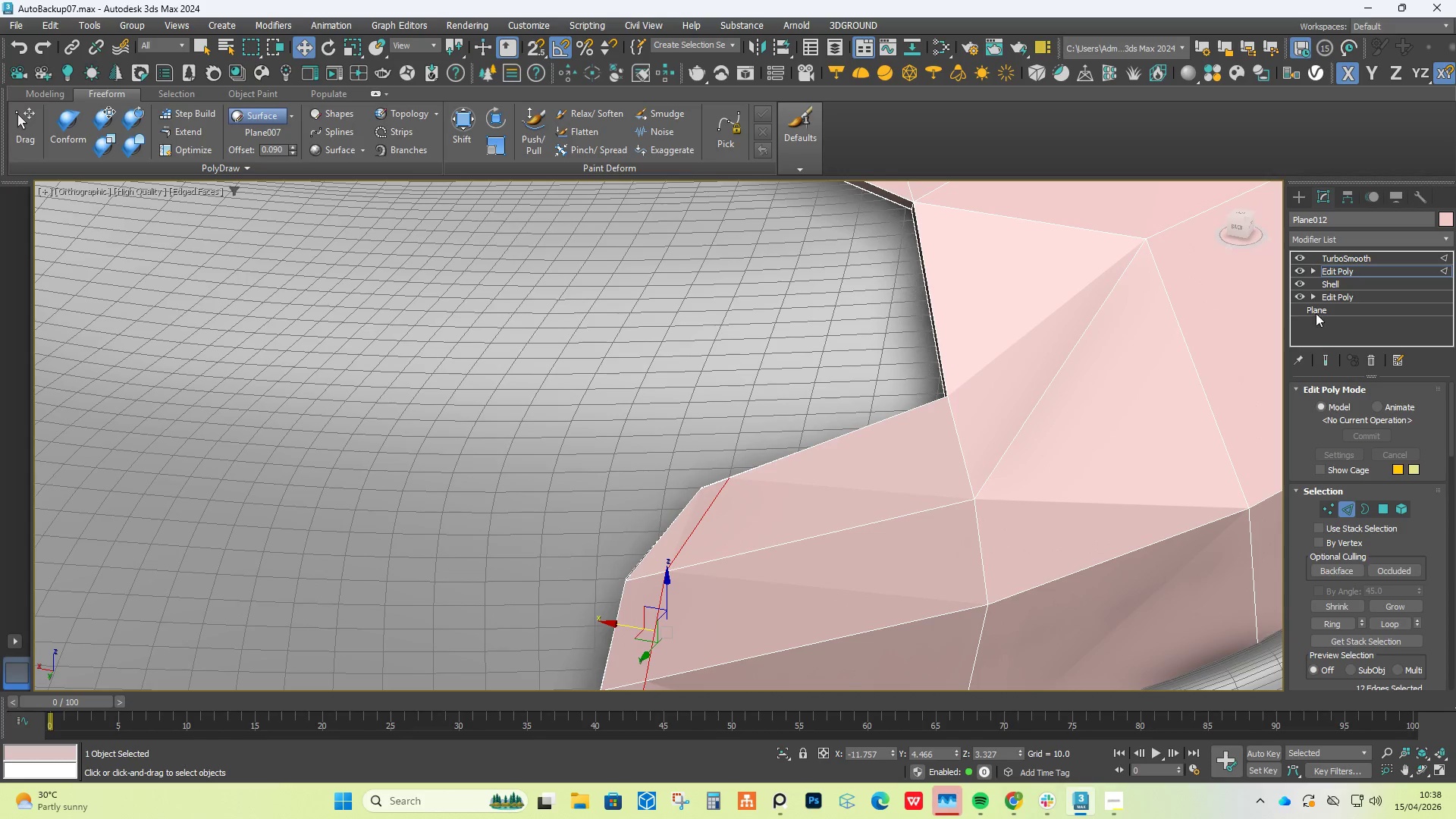 
left_click([1322, 366])
 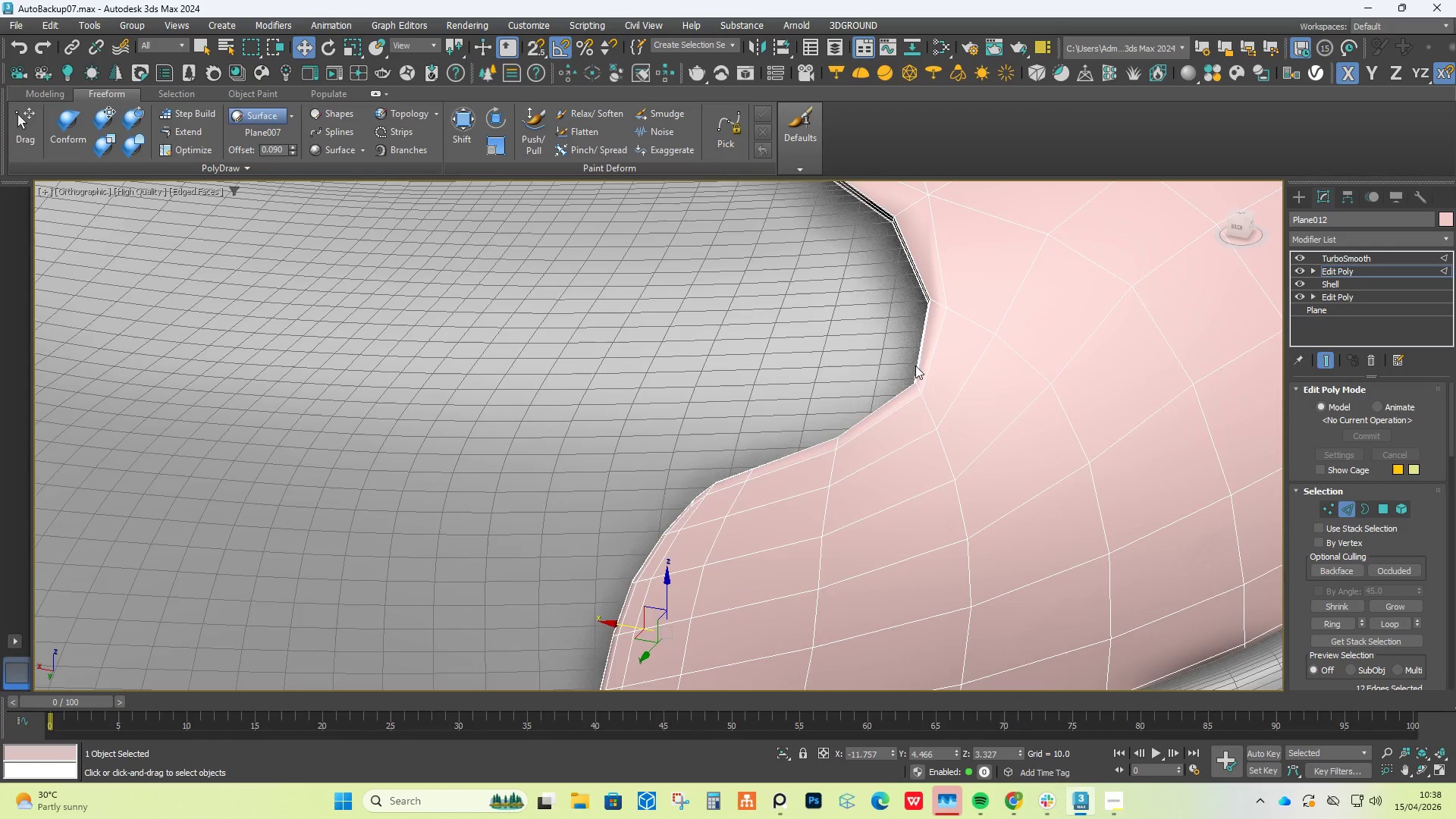 
hold_key(key=AltLeft, duration=0.95)
 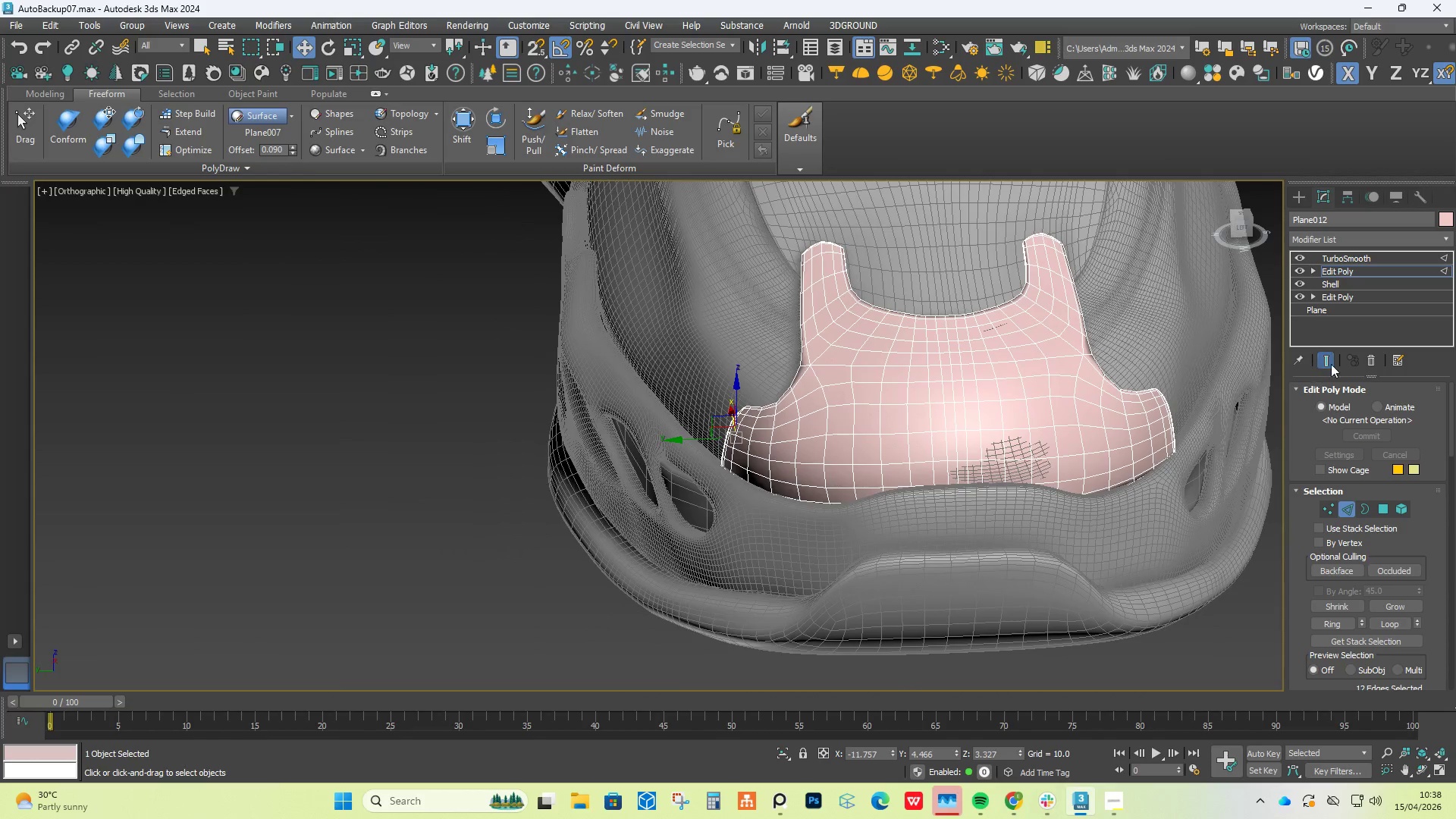 
scroll: coordinate [759, 372], scroll_direction: down, amount: 4.0
 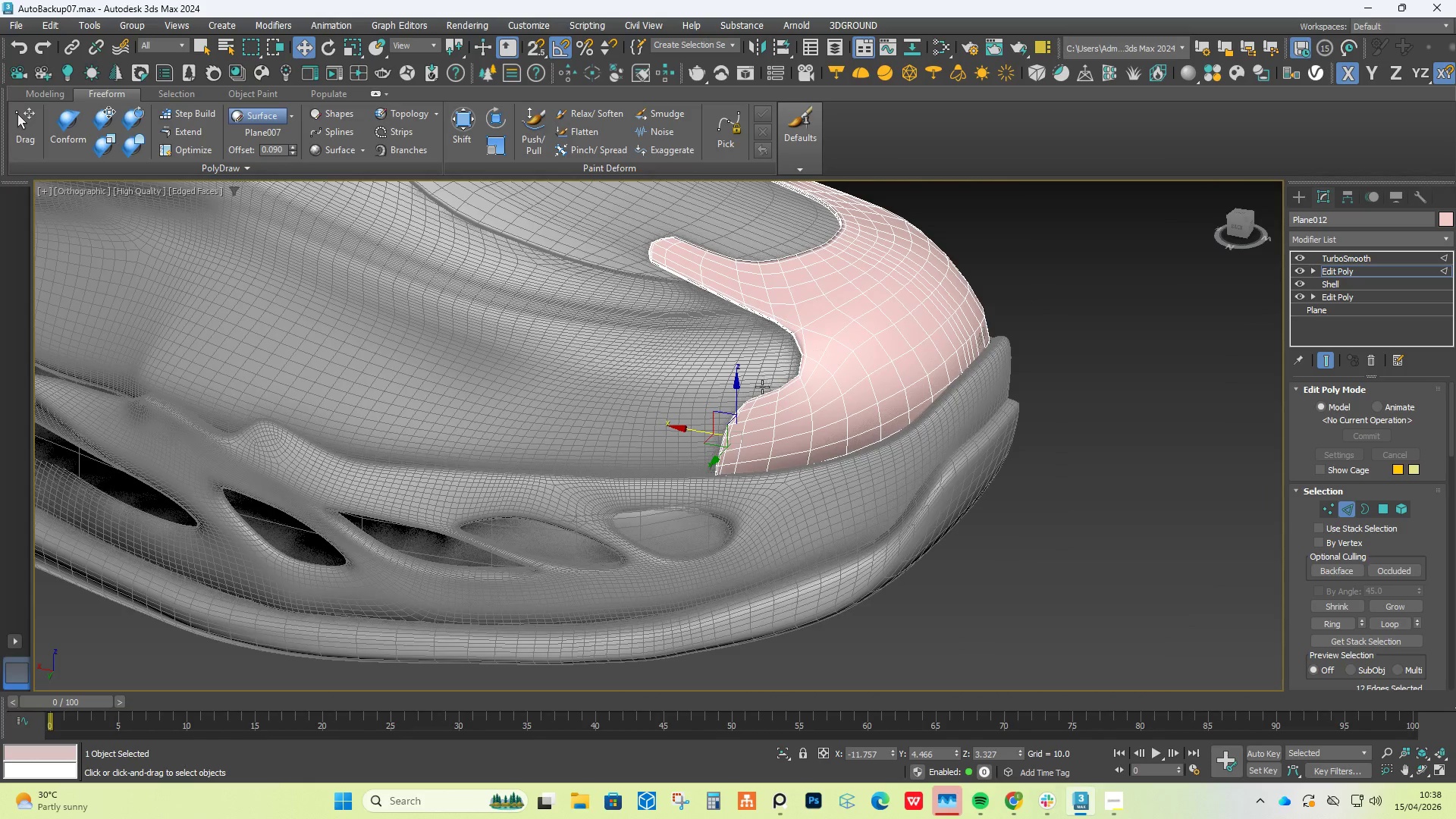 
left_click([1332, 363])
 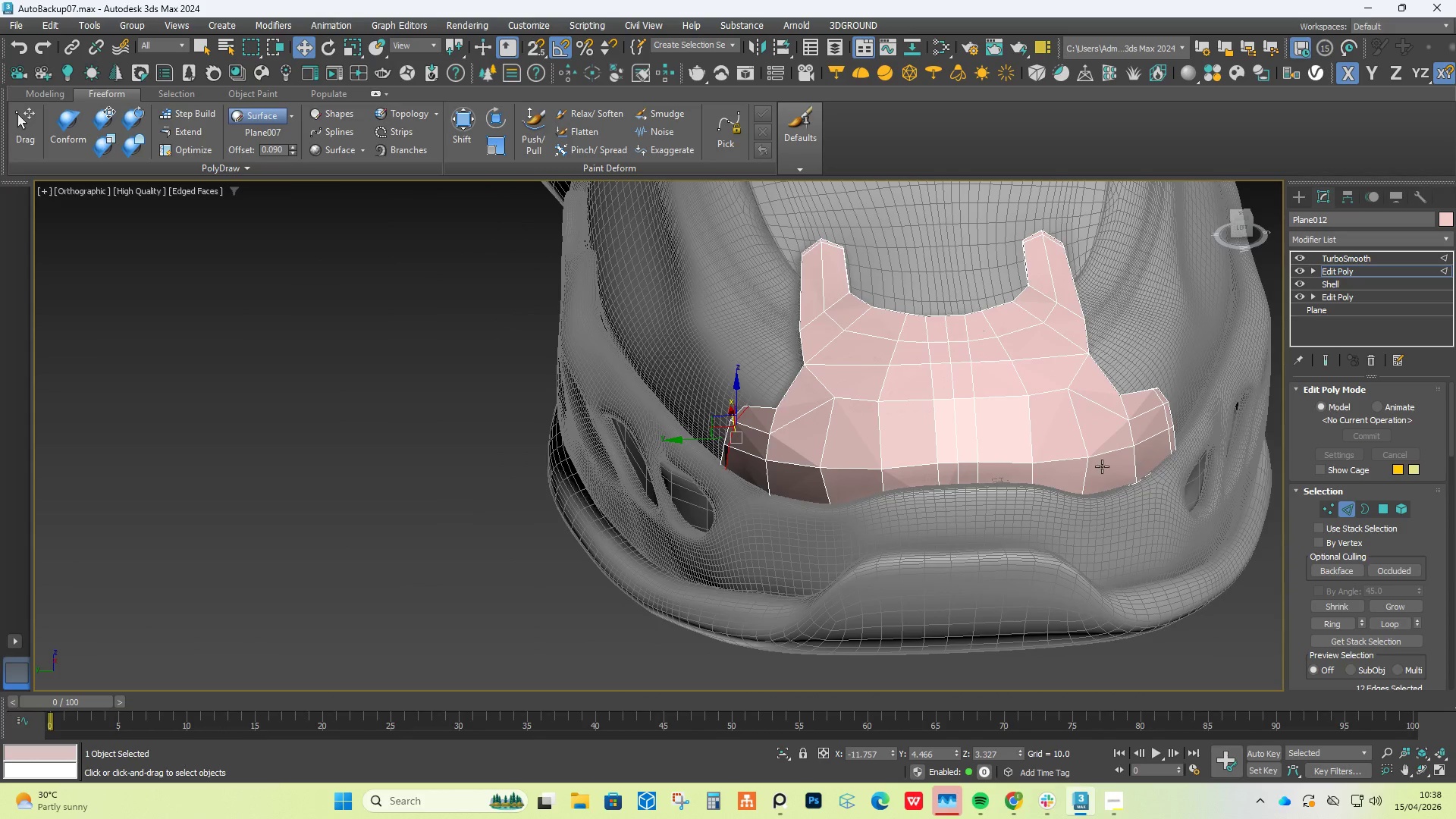 
key(Alt+1)
 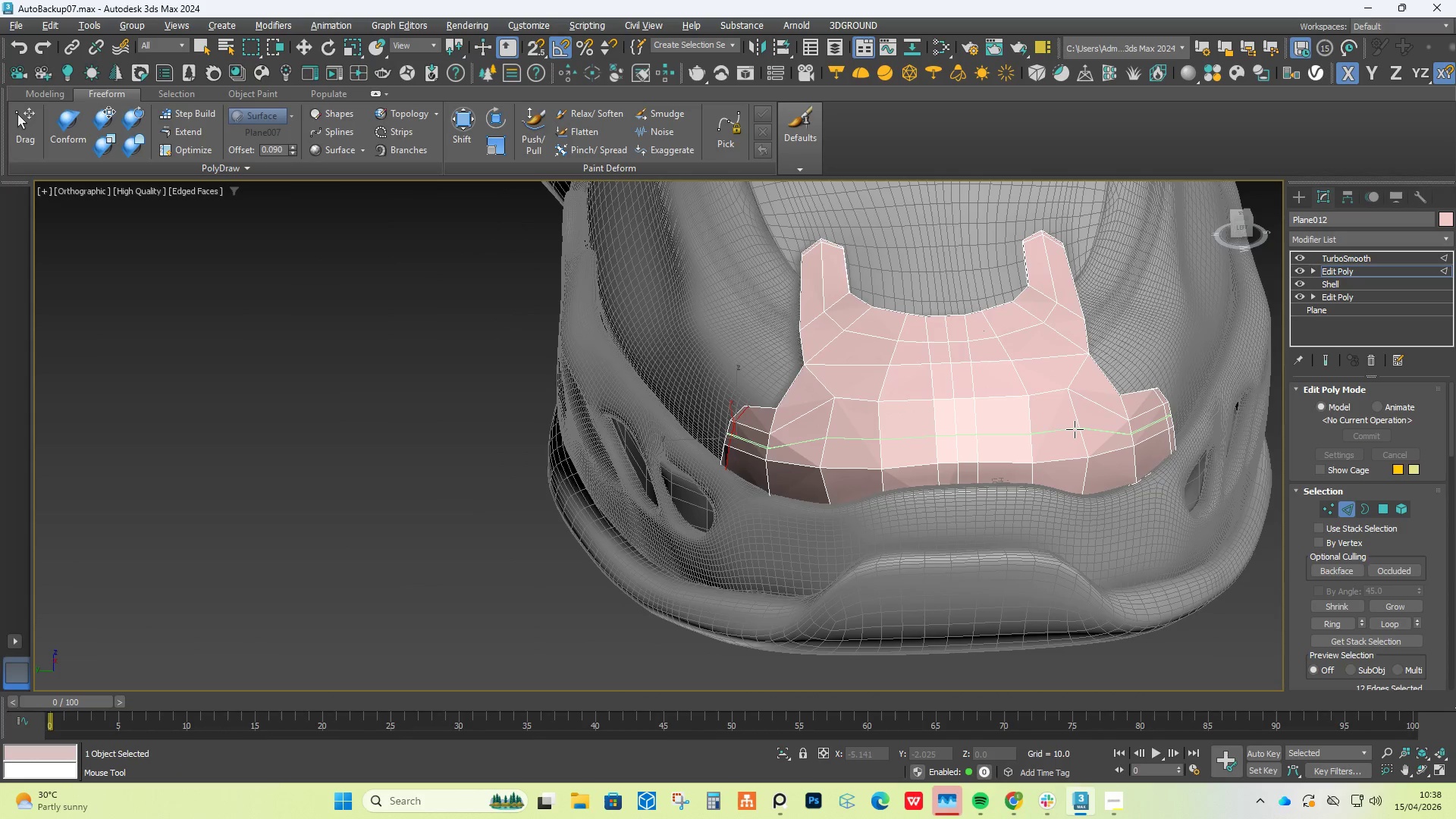 
left_click([1075, 429])
 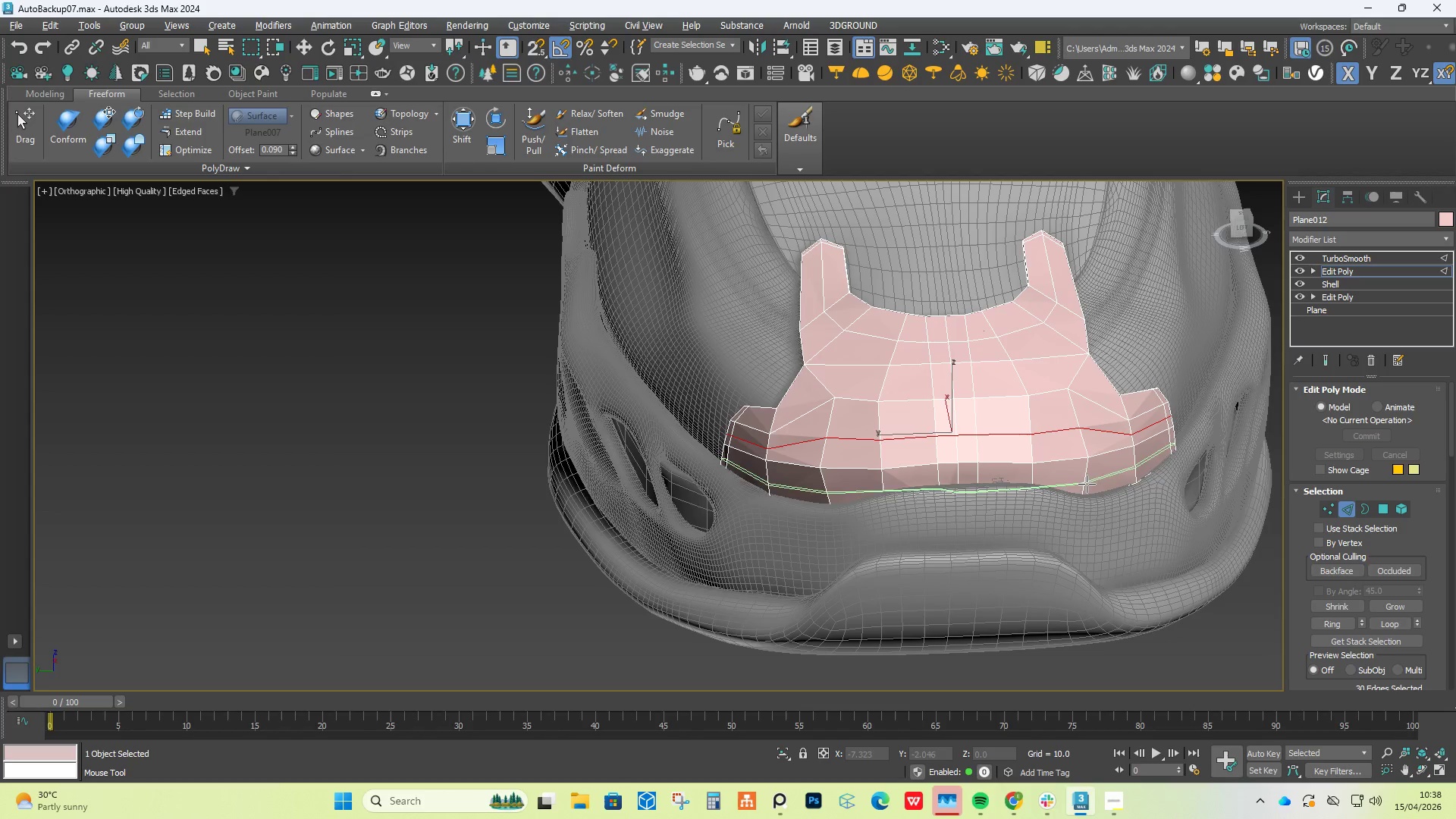 
left_click([1084, 494])
 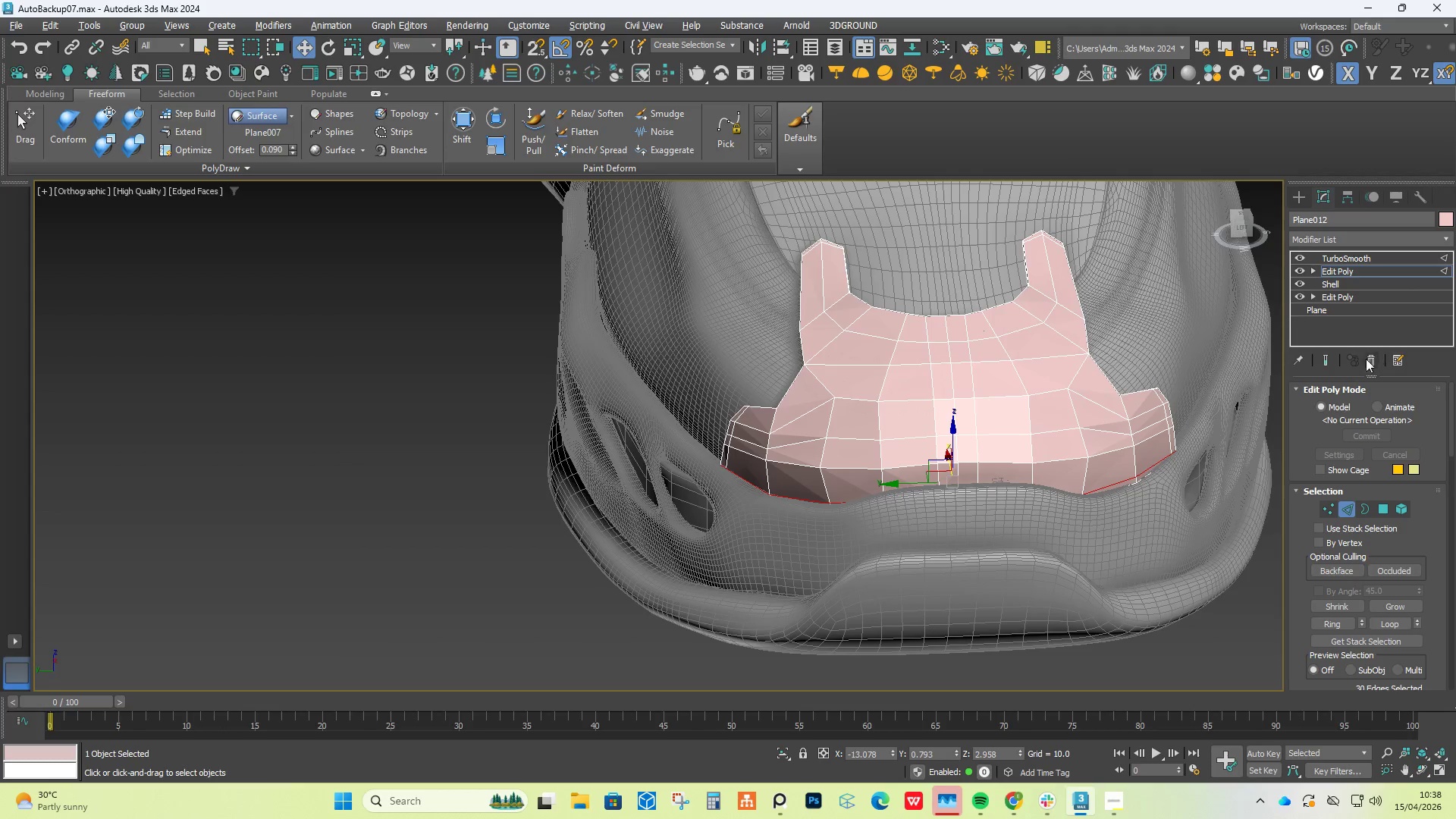 
left_click([1328, 361])
 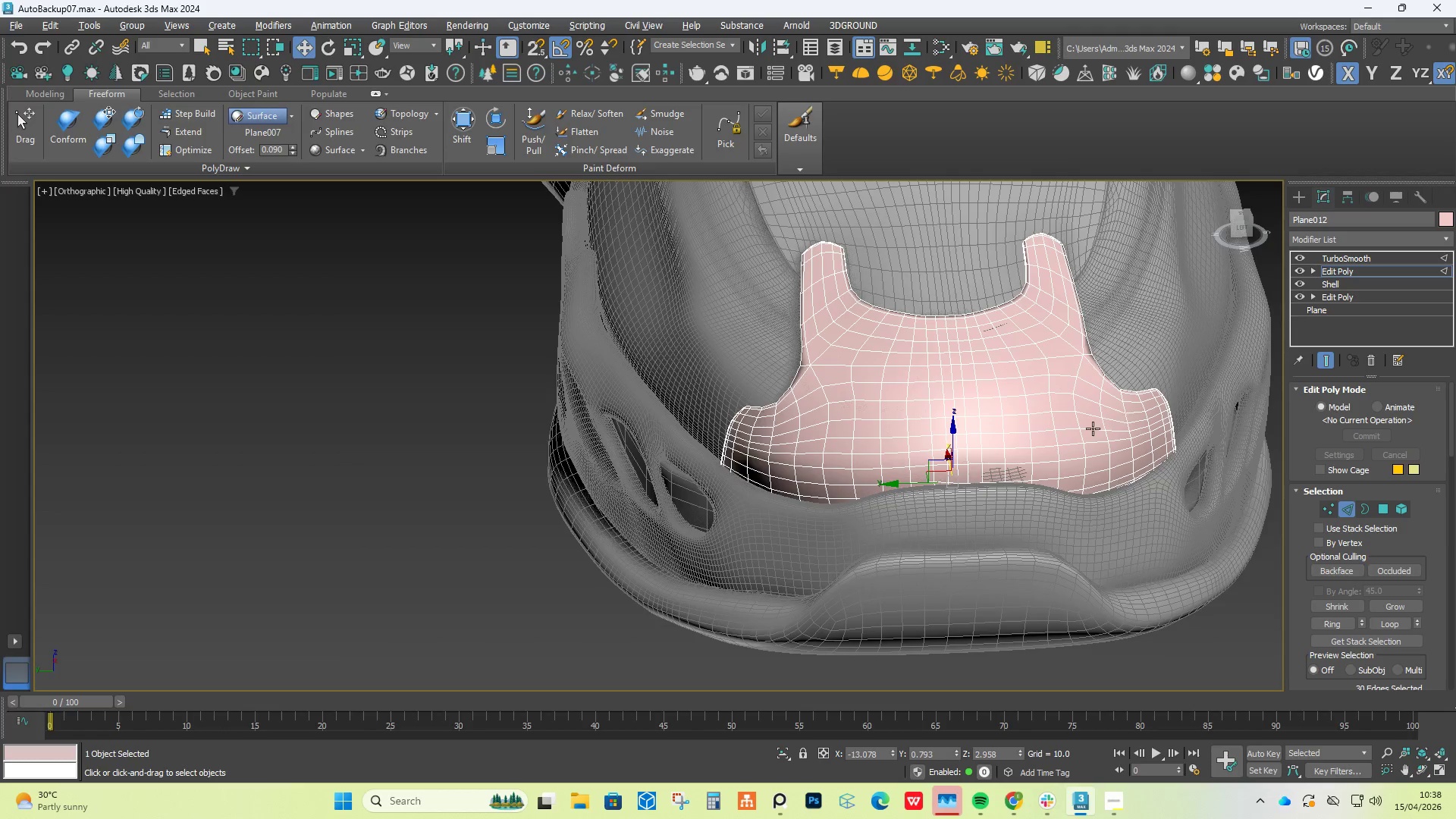 
hold_key(key=AltLeft, duration=0.92)
 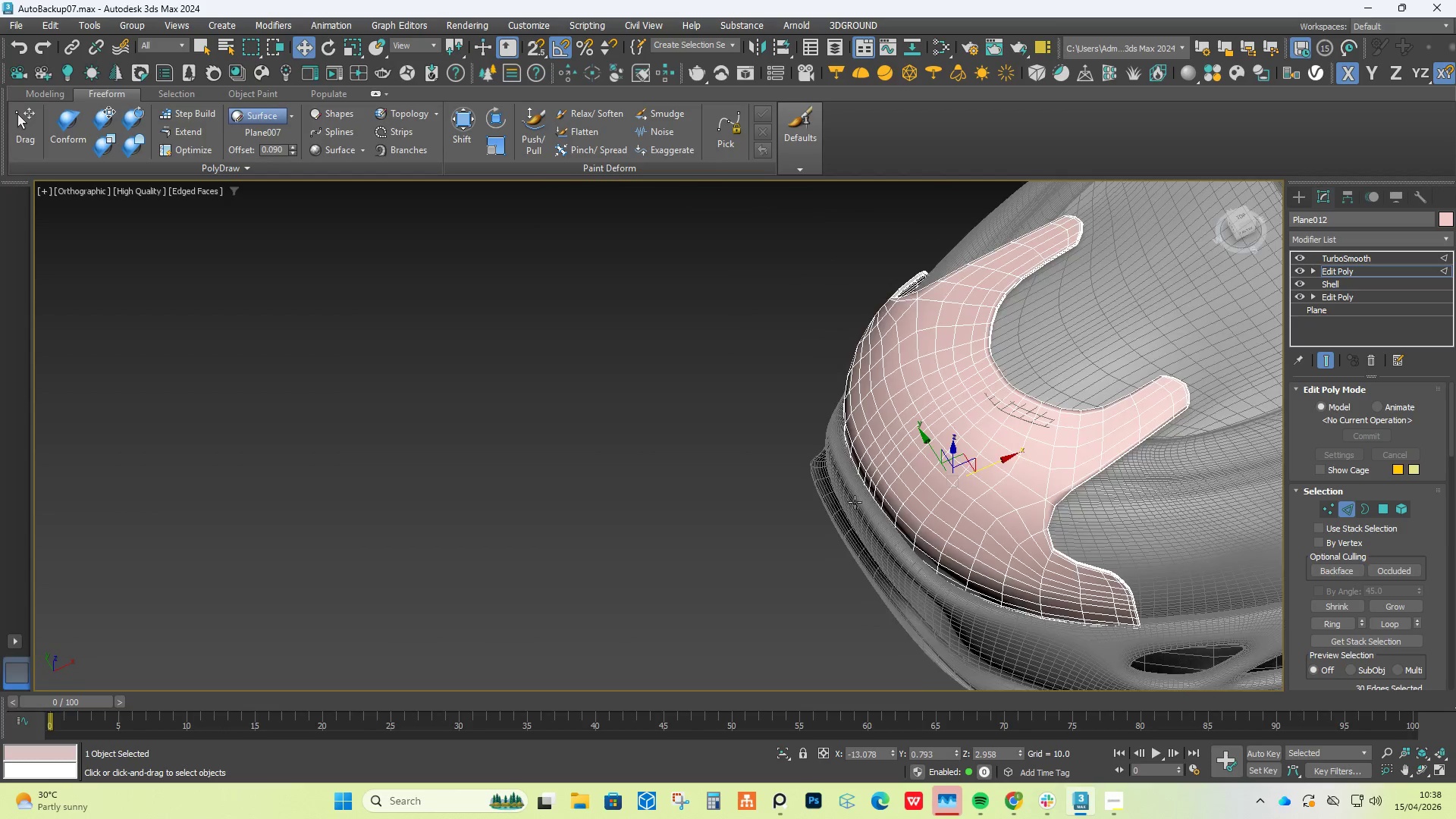 
hold_key(key=AltLeft, duration=0.94)
 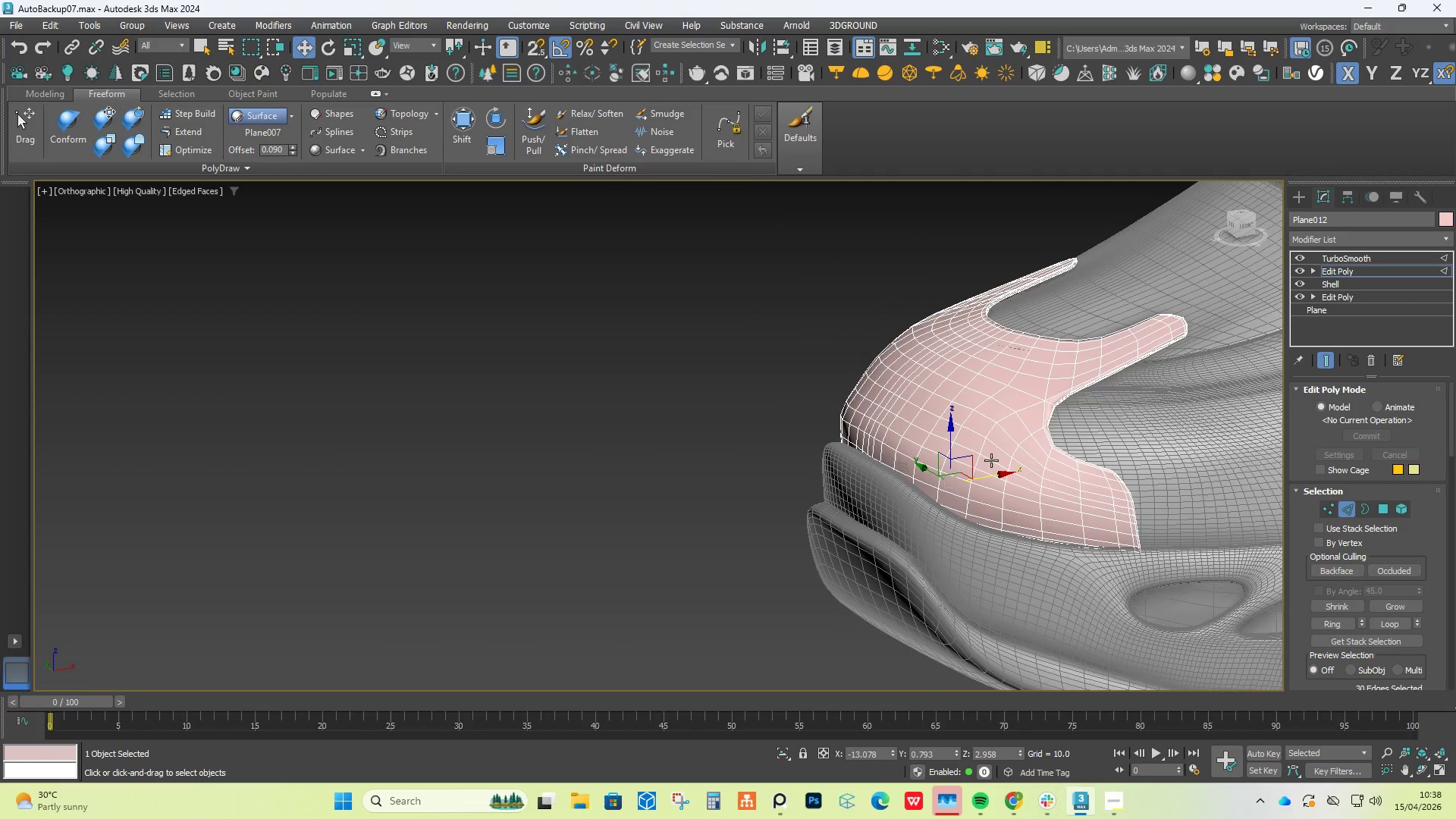 
scroll: coordinate [850, 505], scroll_direction: none, amount: 0.0
 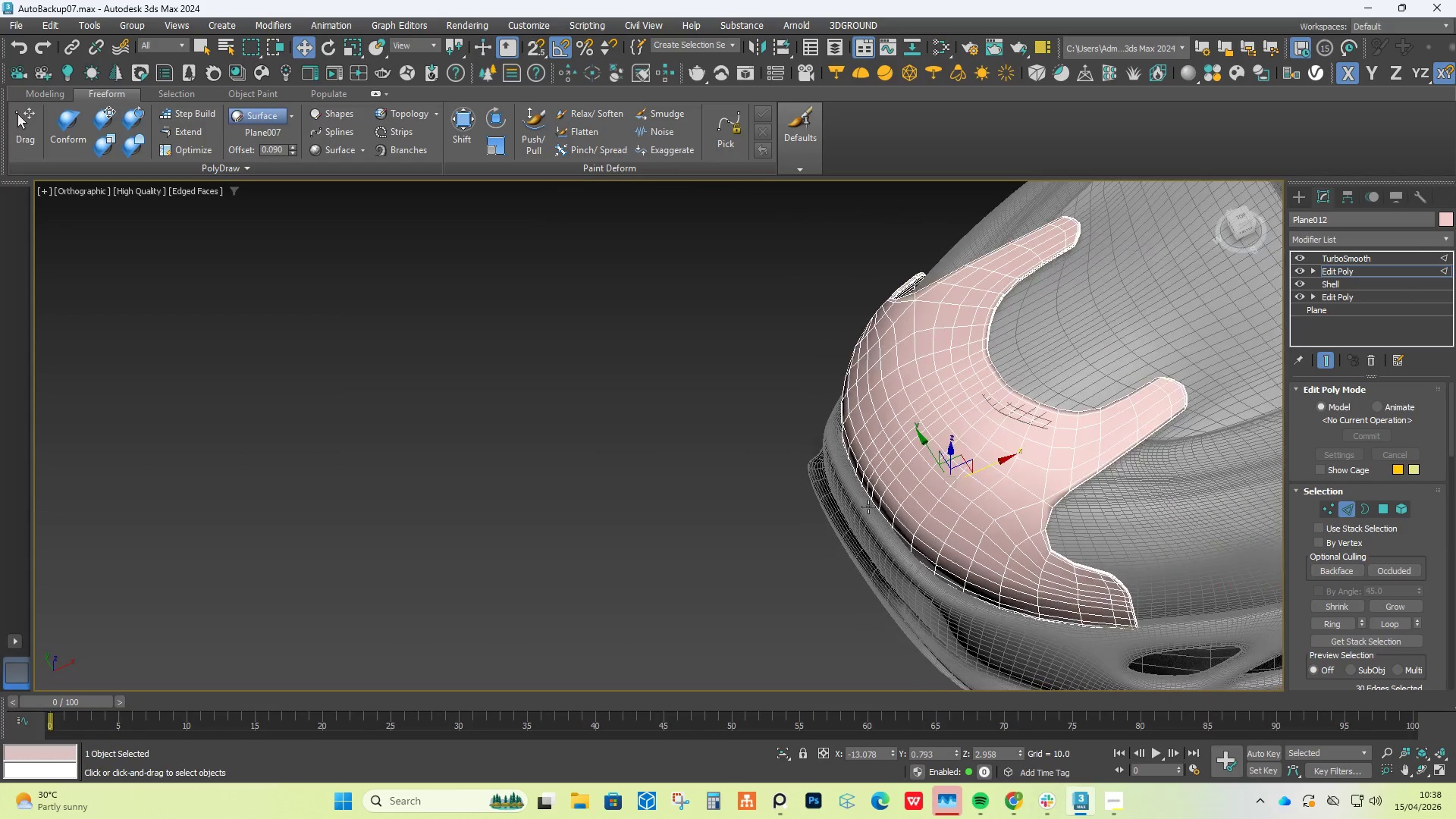 
key(F4)
 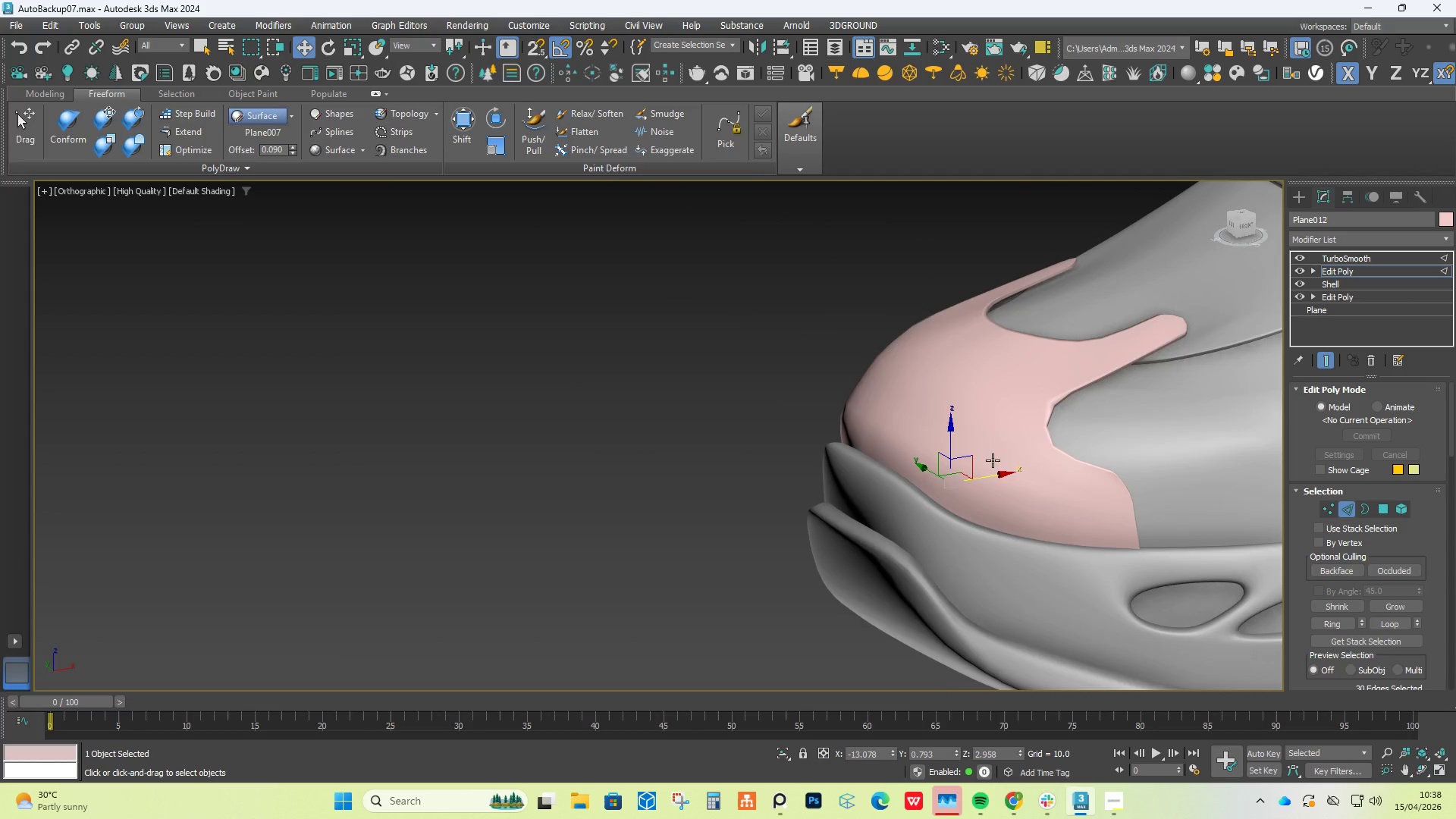 
hold_key(key=AltLeft, duration=0.44)
 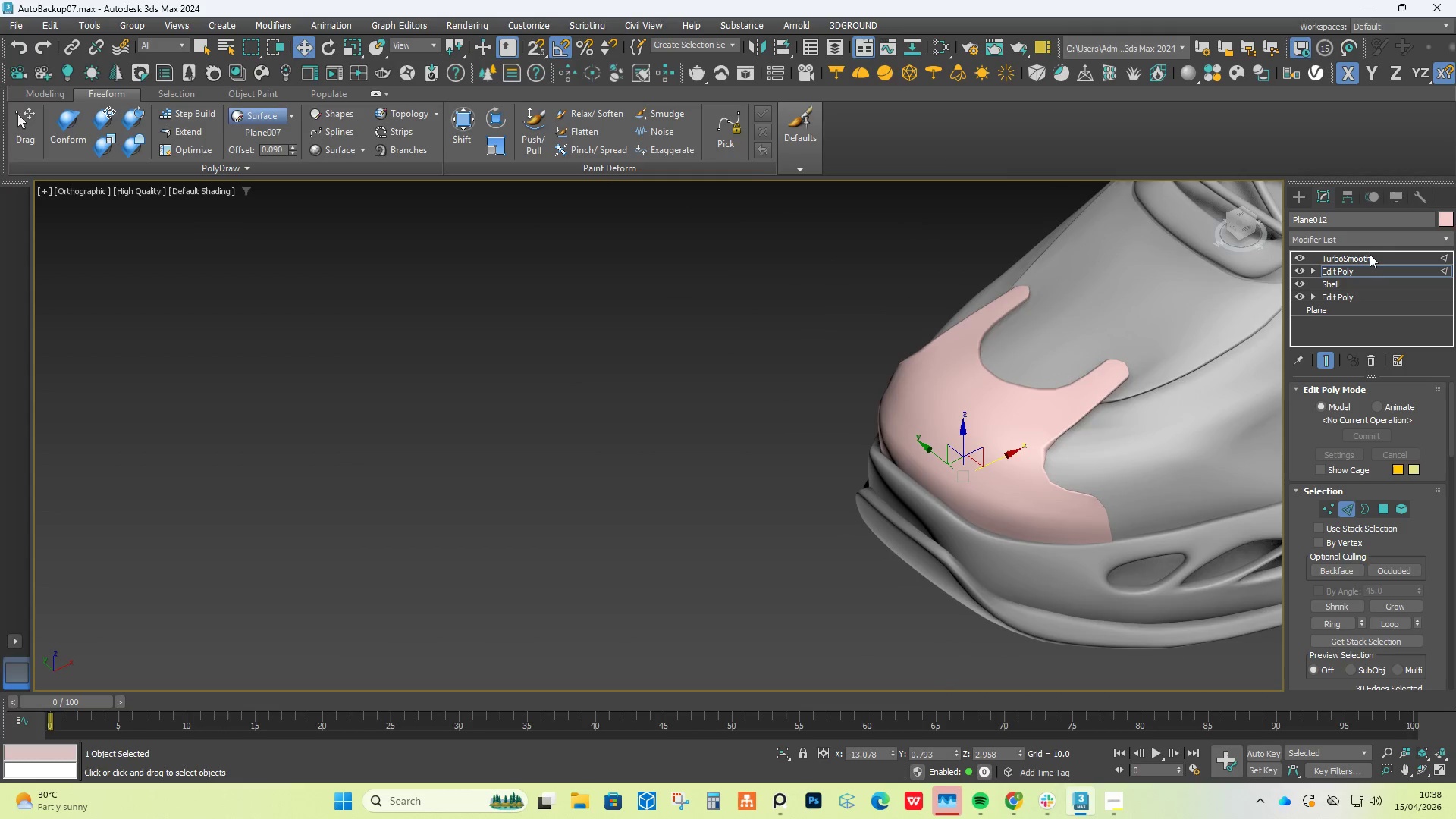 
scroll: coordinate [993, 460], scroll_direction: down, amount: 1.0
 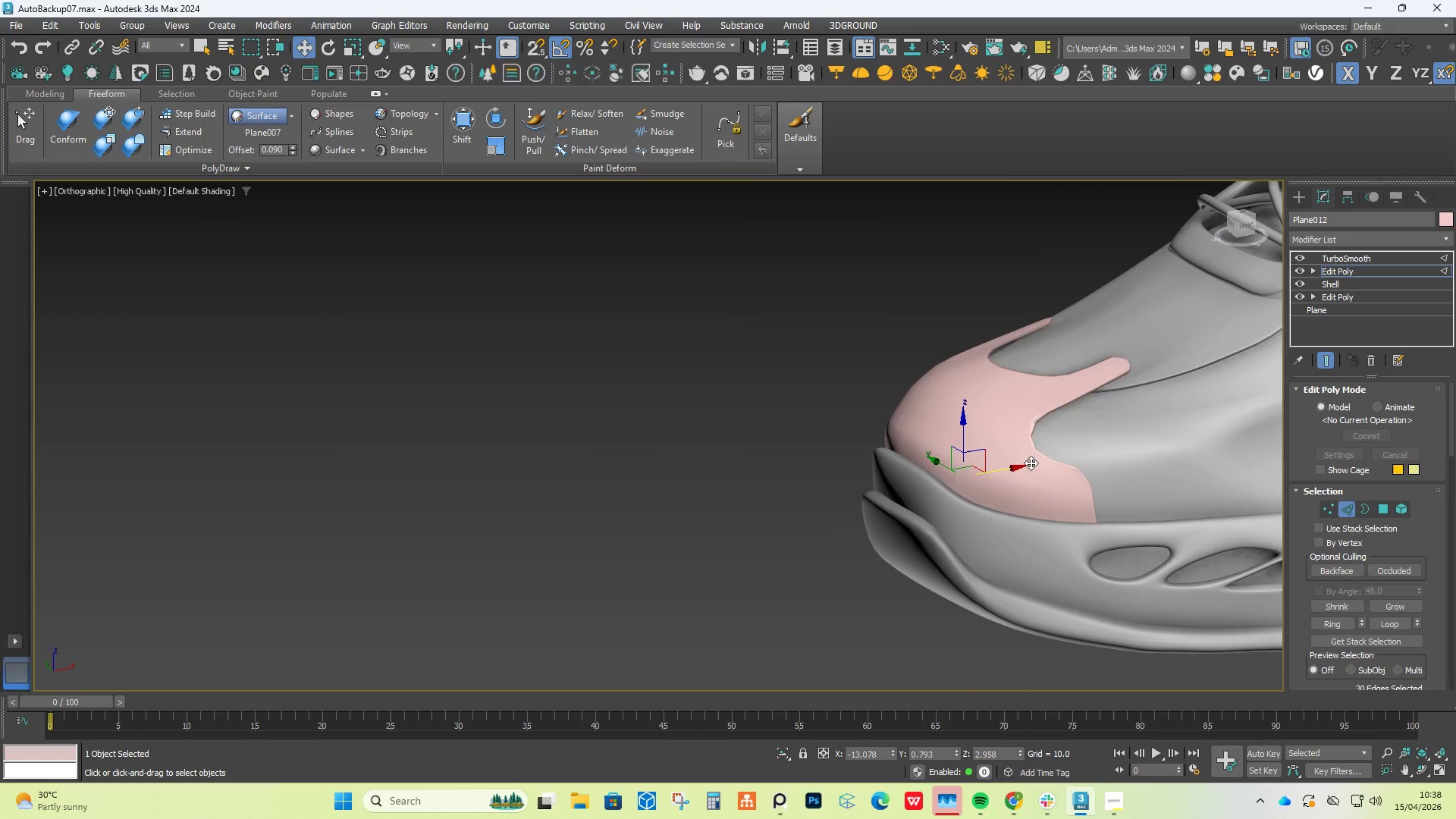 
left_click([1370, 259])
 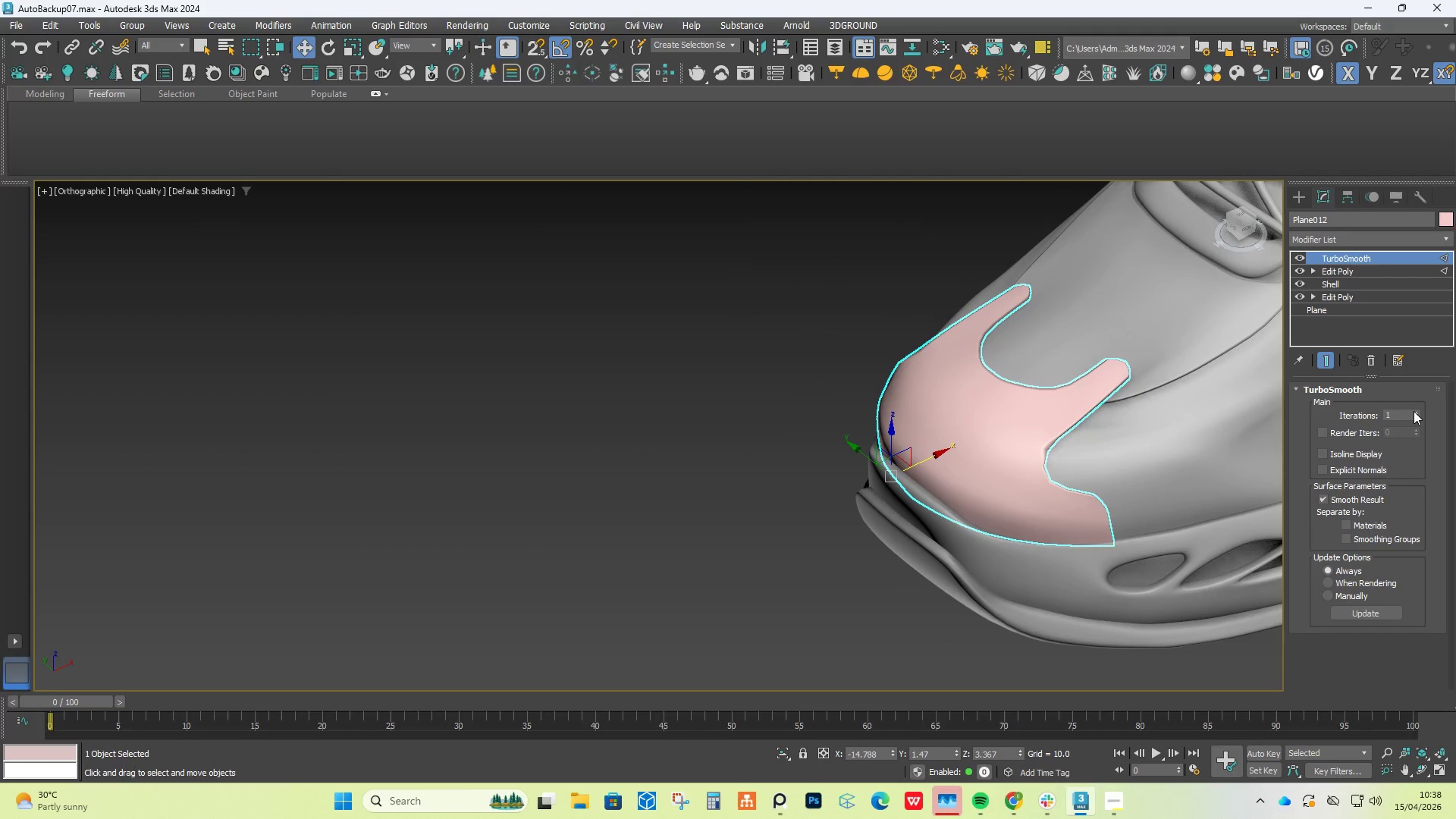 
left_click([1414, 409])
 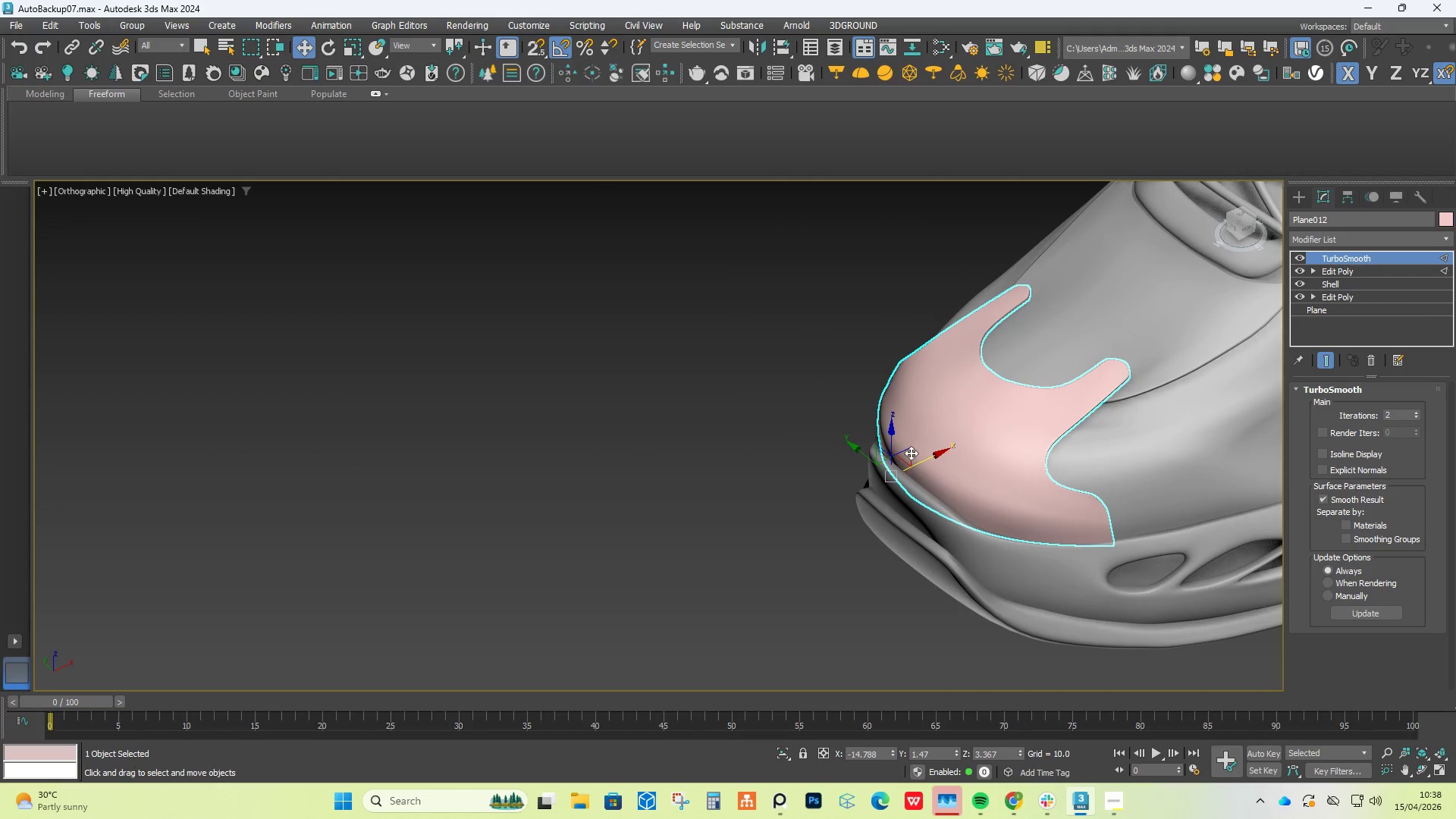 
left_click([715, 375])
 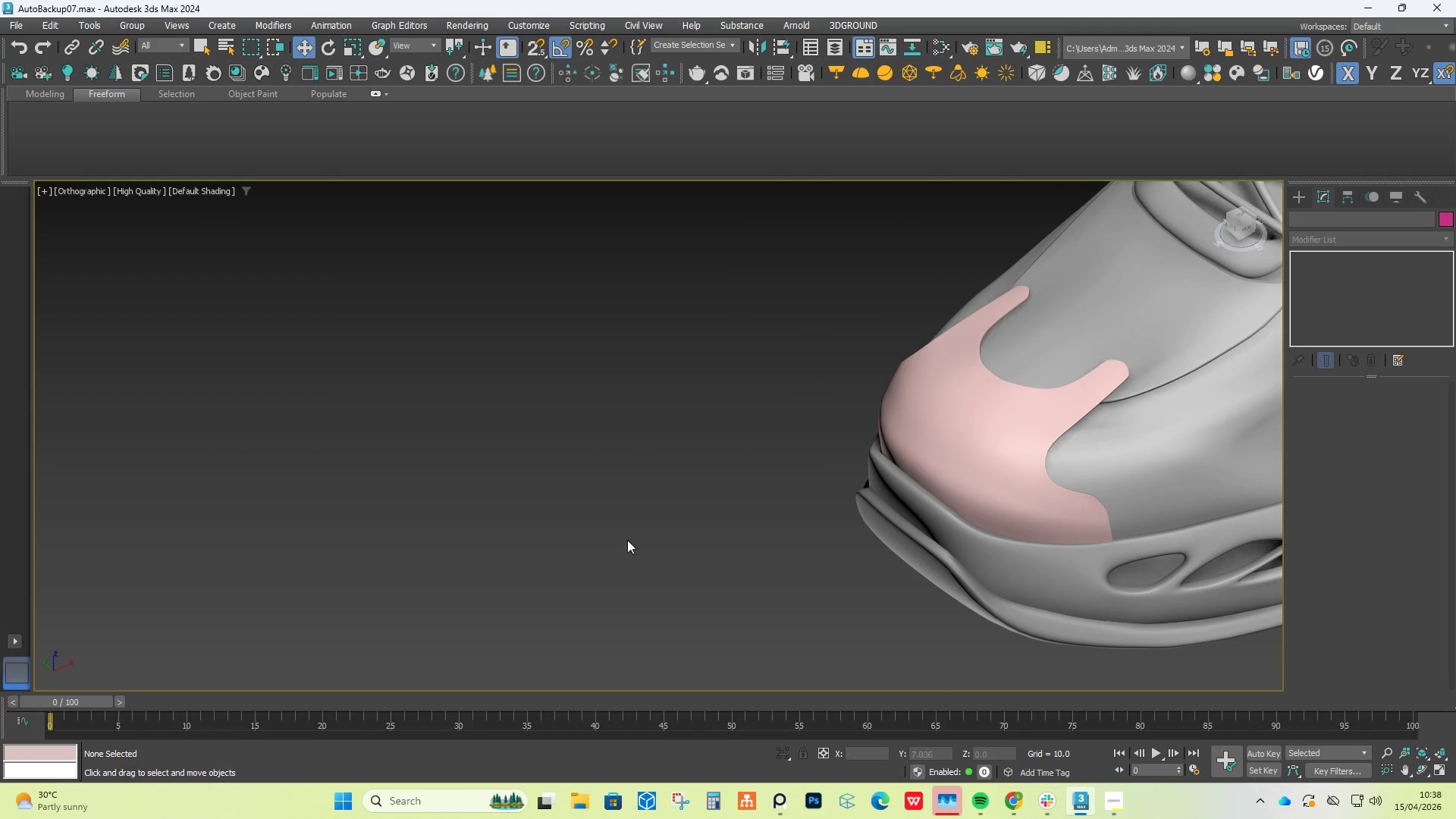 
hold_key(key=AltLeft, duration=1.16)
scroll: coordinate [624, 460], scroll_direction: down, amount: 5.0
 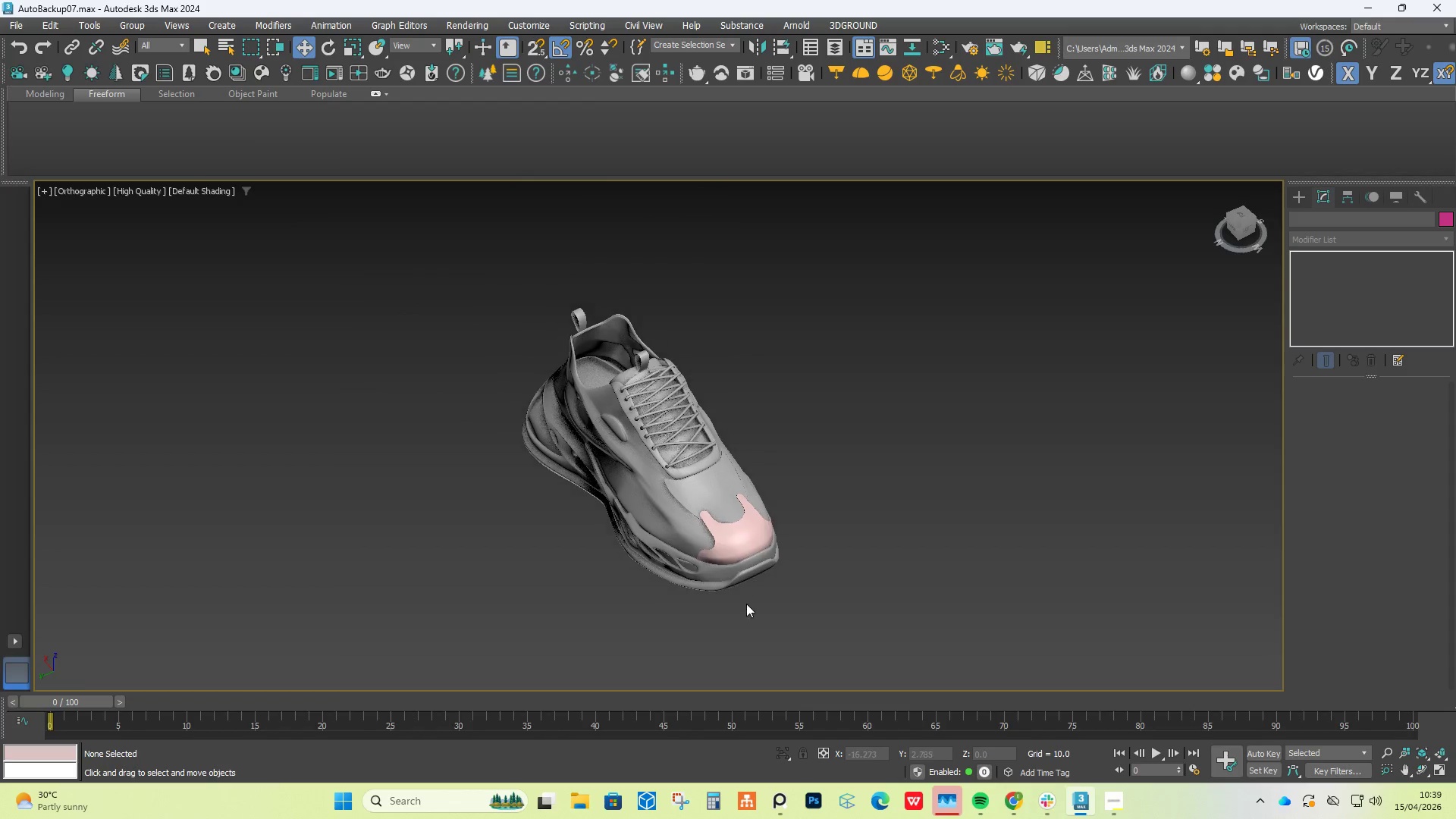 
scroll: coordinate [742, 541], scroll_direction: up, amount: 3.0
 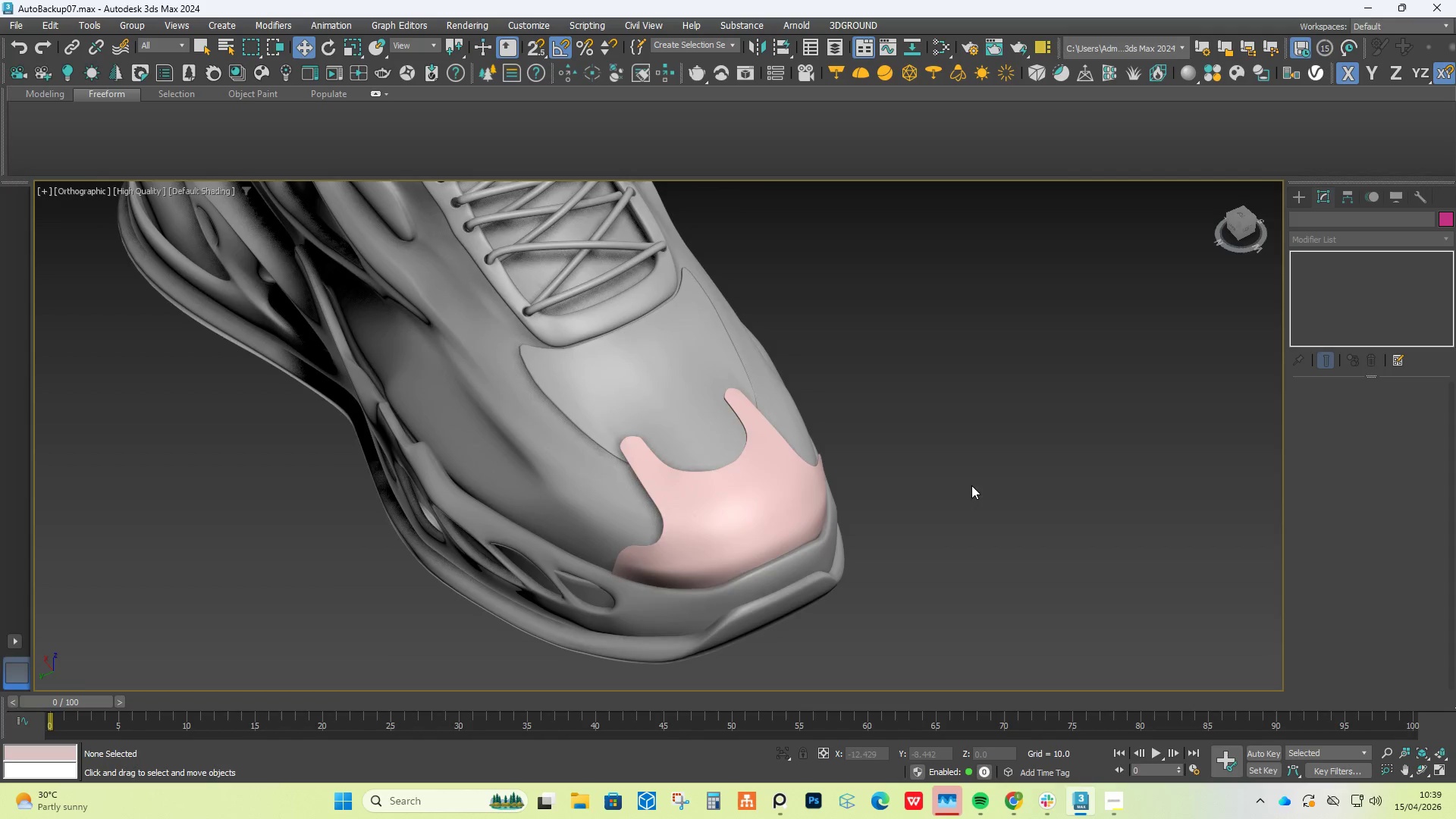 
scroll: coordinate [968, 484], scroll_direction: down, amount: 1.0
 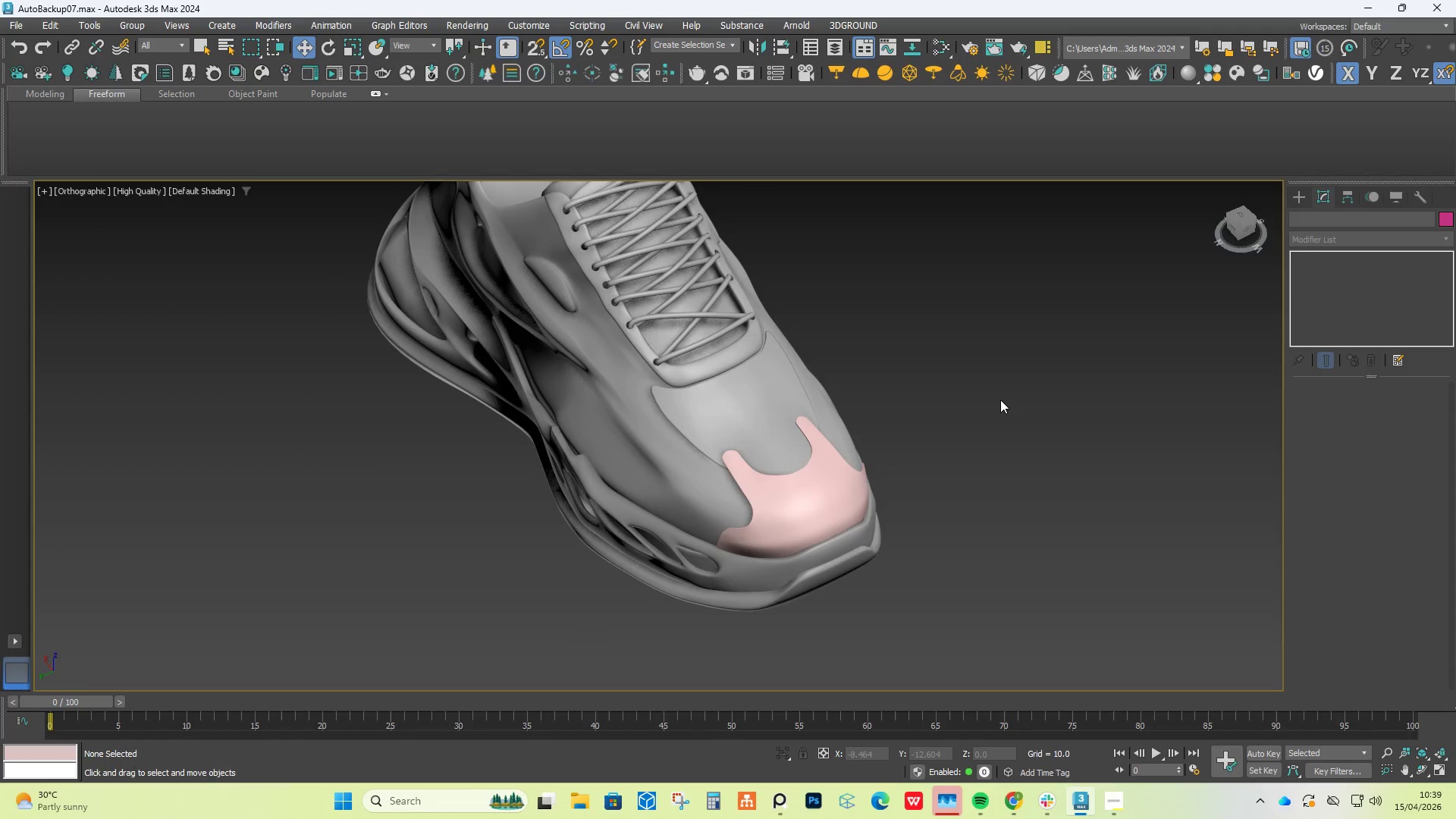 
left_click_drag(start_coordinate=[1000, 400], to_coordinate=[751, 648])
 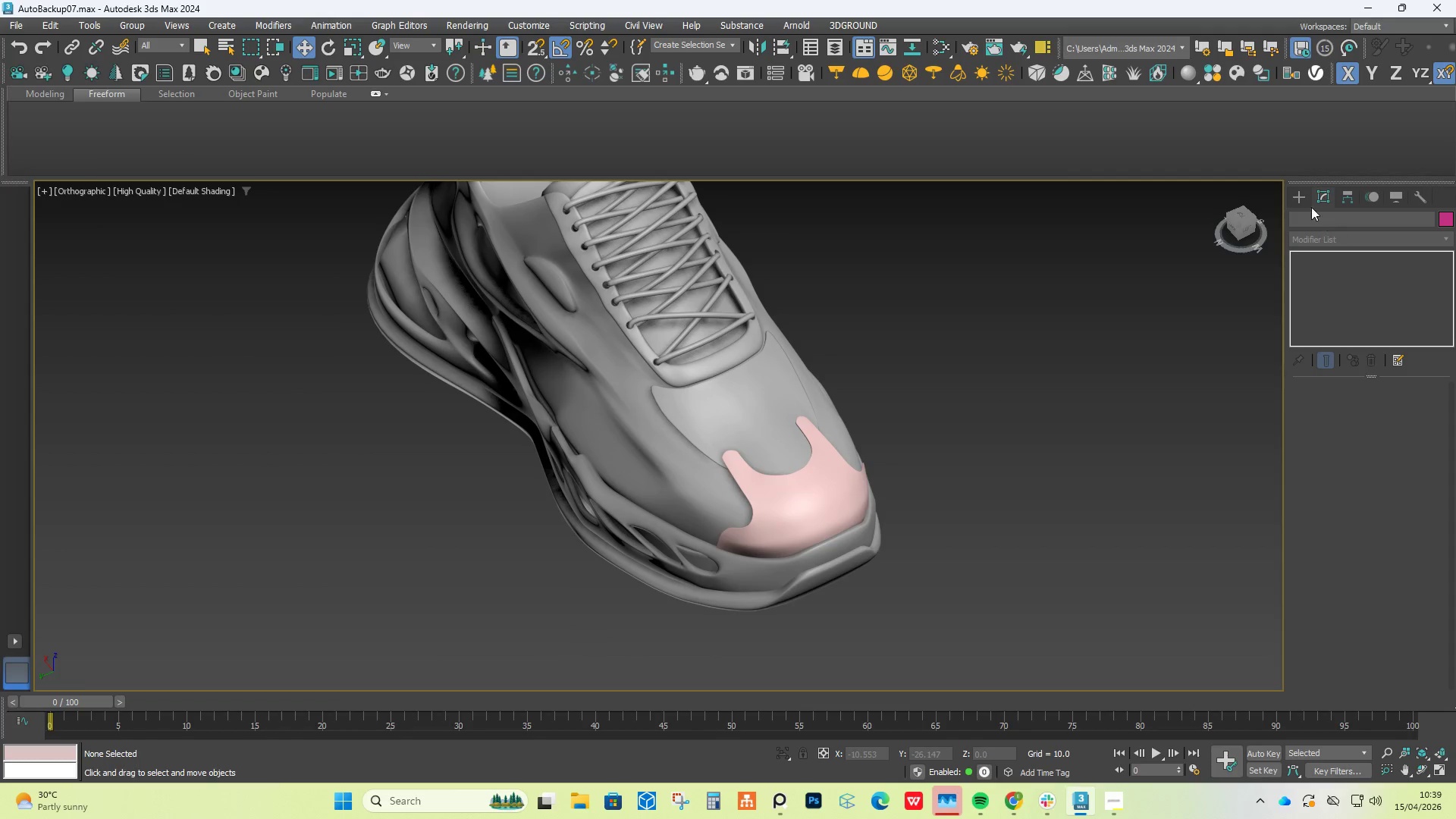 
left_click([1306, 194])
 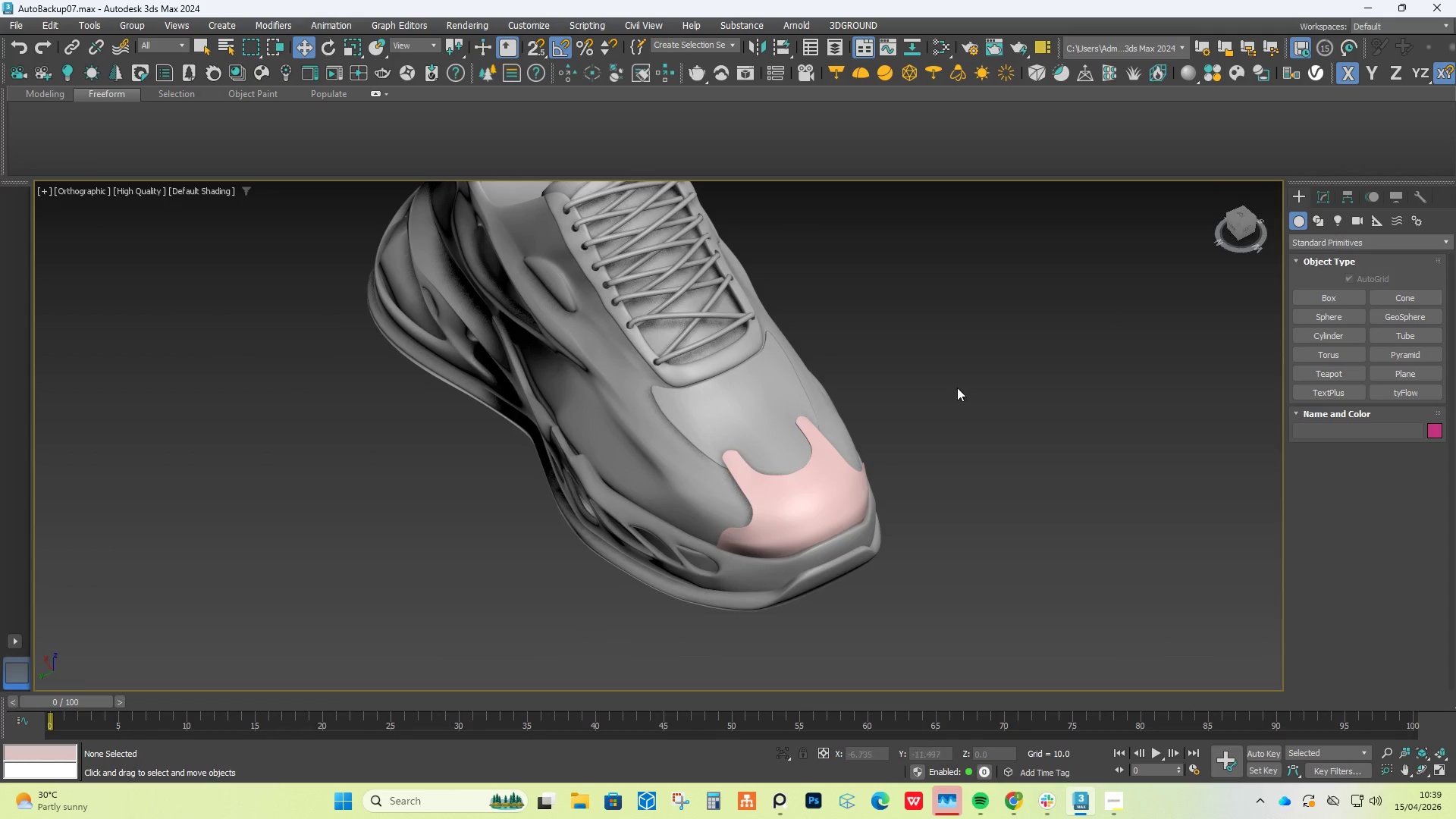 
left_click_drag(start_coordinate=[955, 362], to_coordinate=[592, 659])
 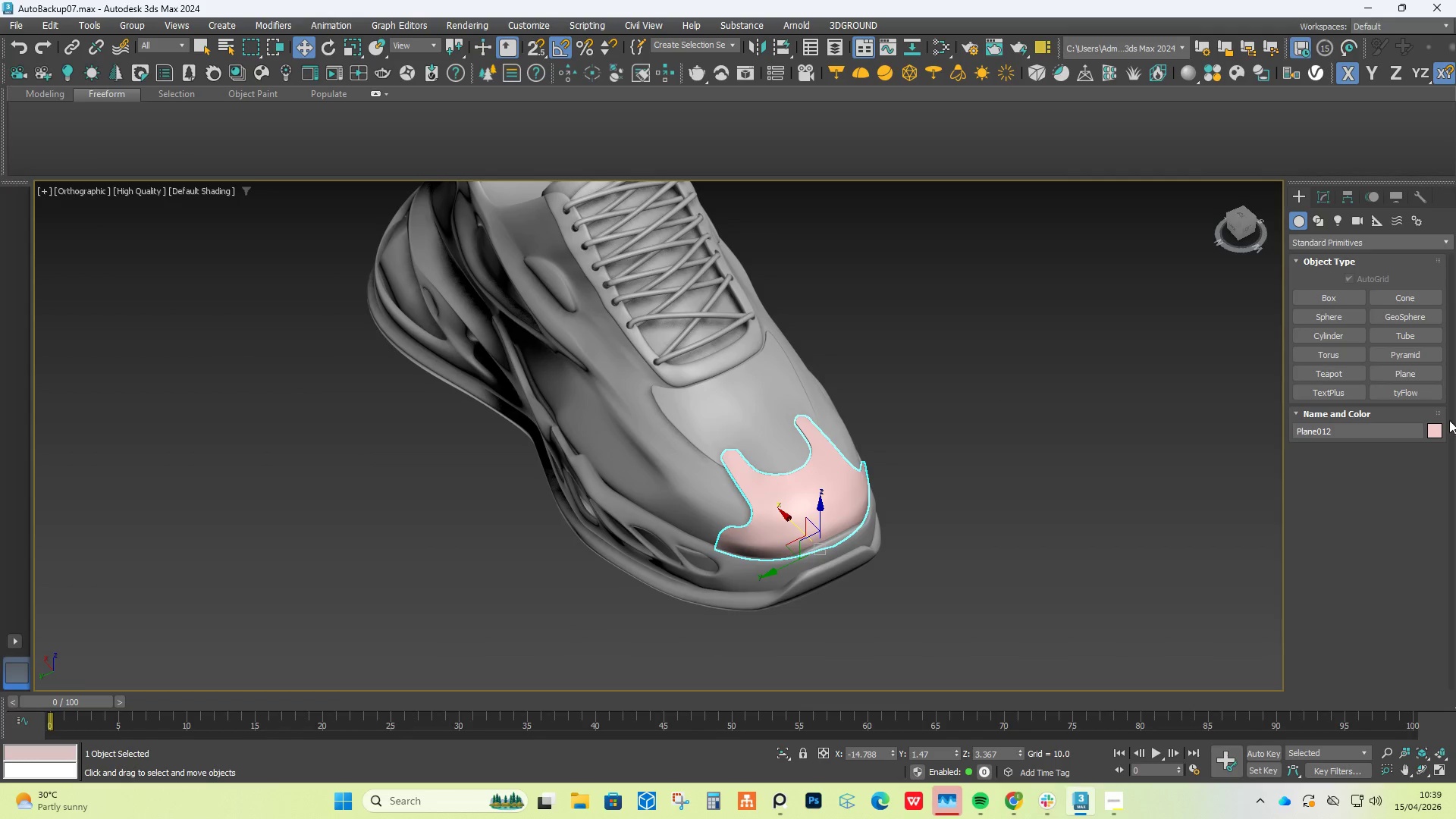 
left_click([1437, 431])
 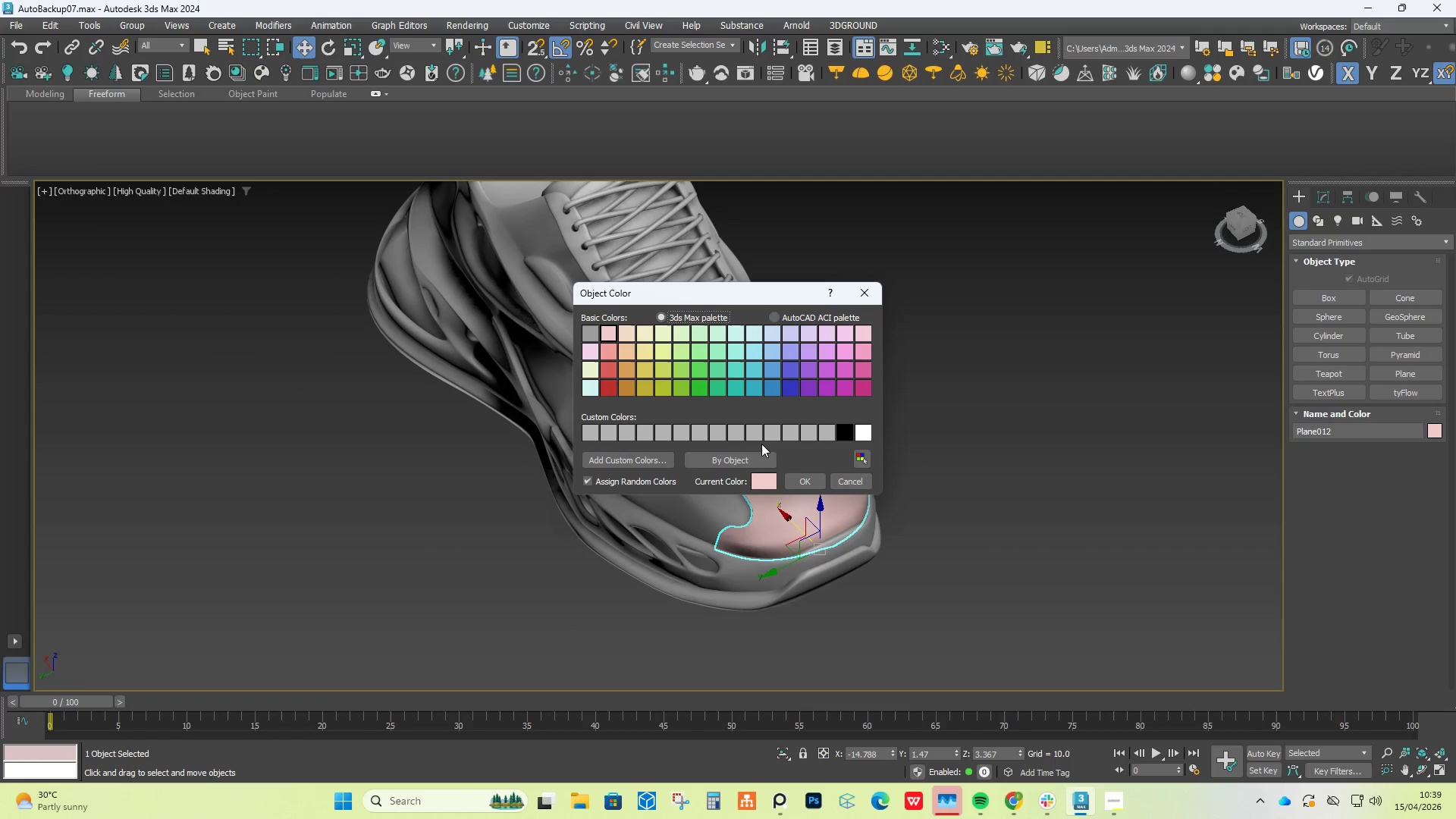 
left_click([766, 432])
 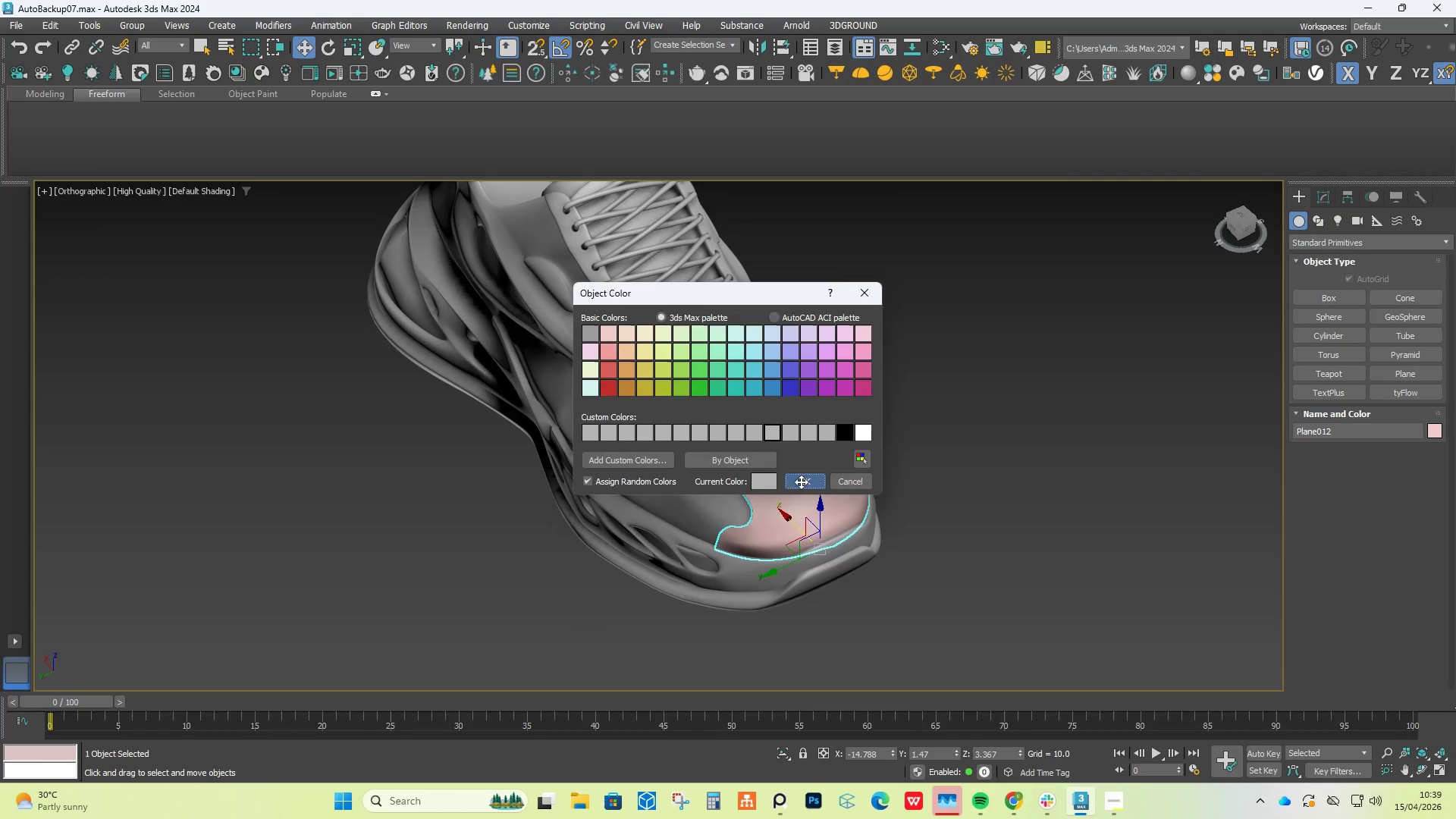 
double_click([951, 424])
 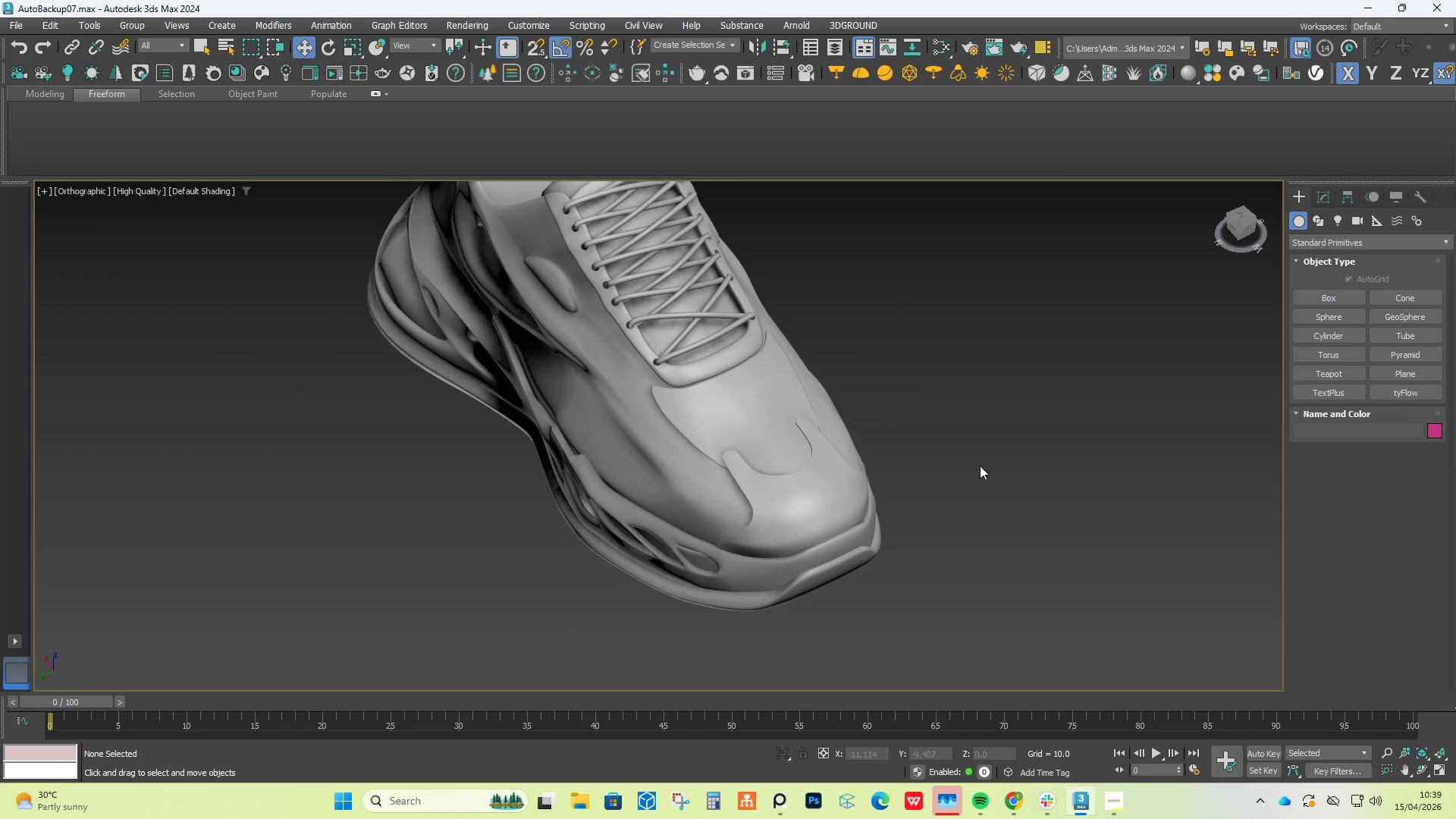 
hold_key(key=AltLeft, duration=1.5)
 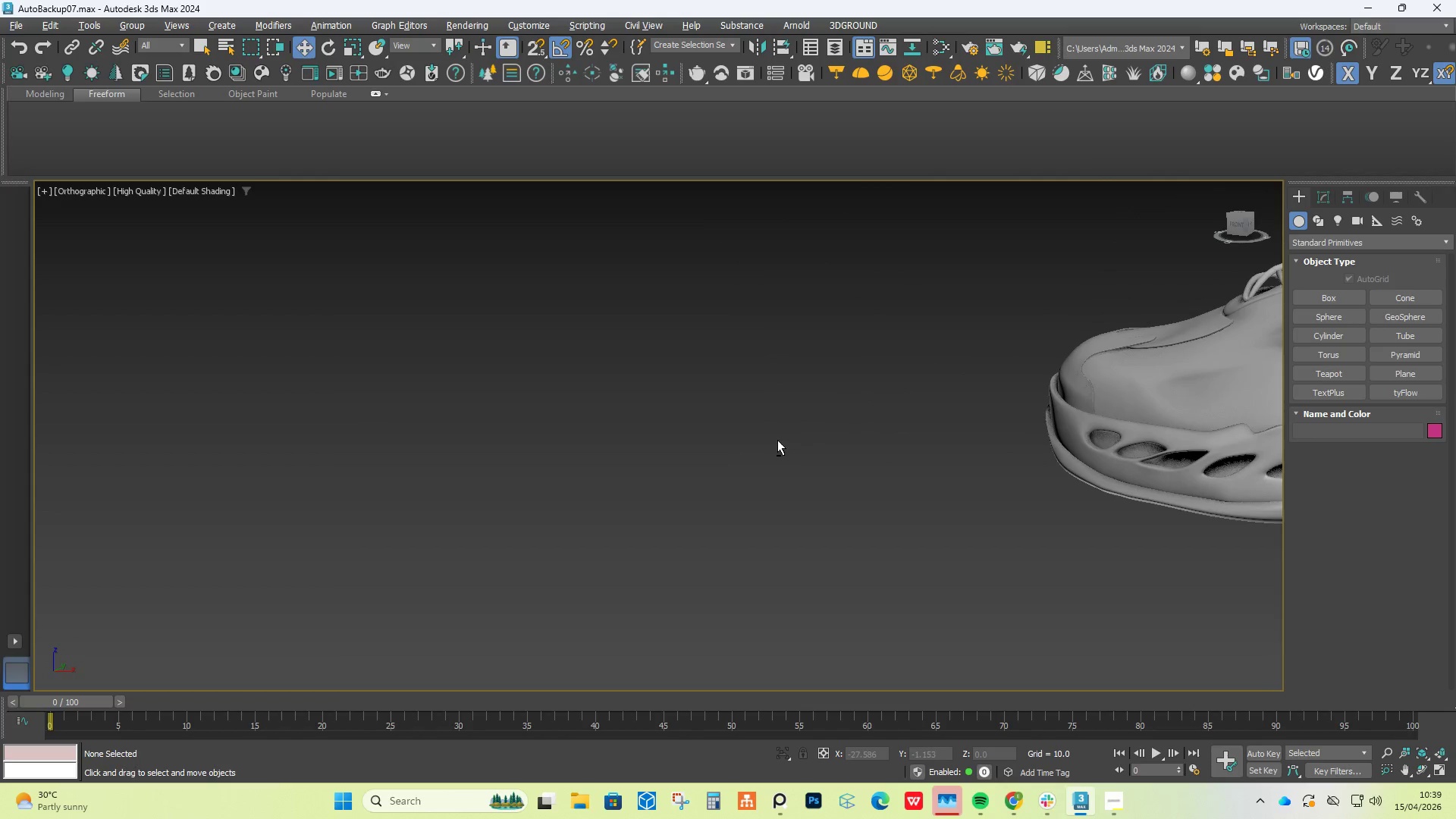 
hold_key(key=AltLeft, duration=0.62)
 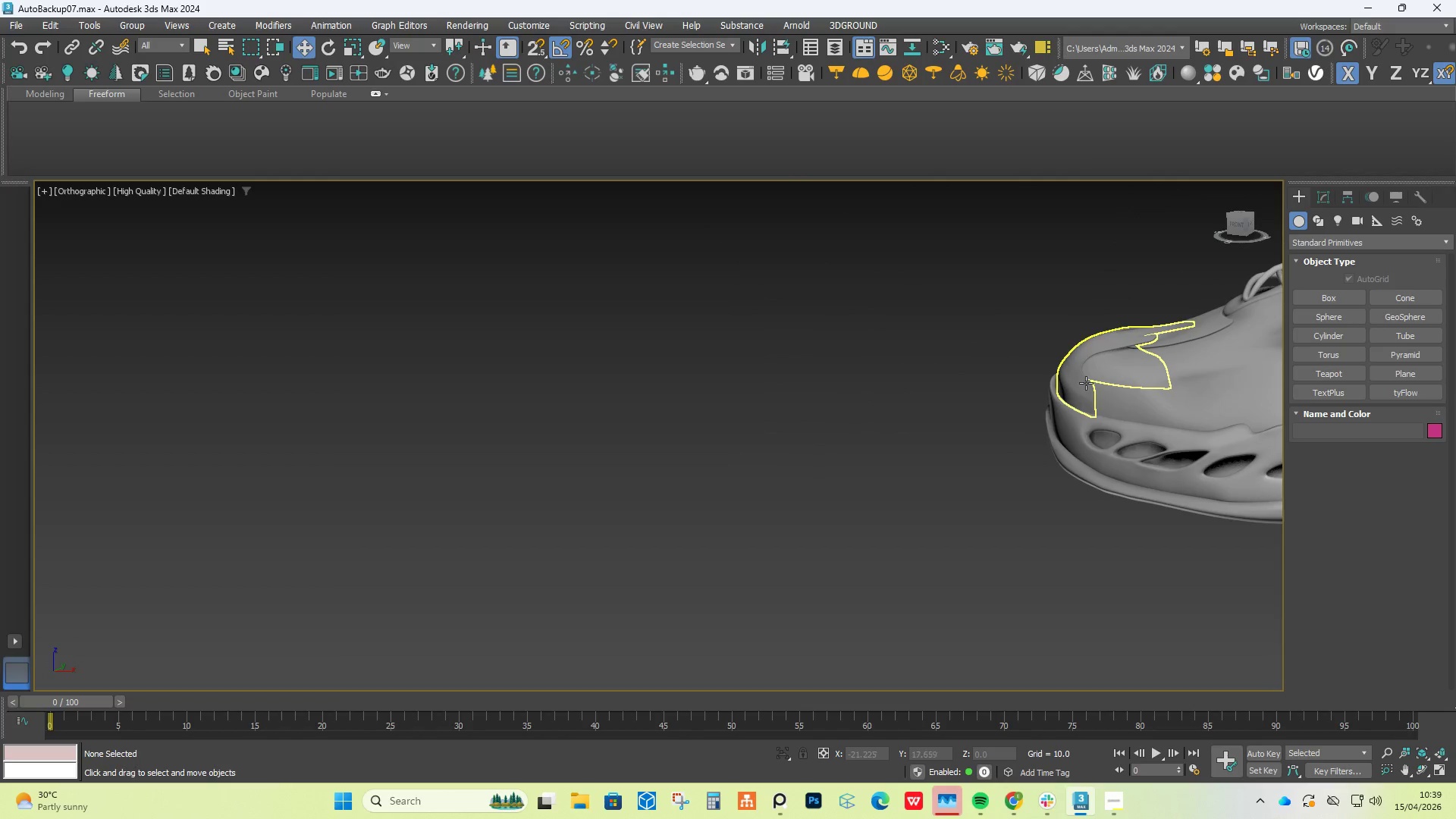 
scroll: coordinate [1087, 382], scroll_direction: up, amount: 5.0
 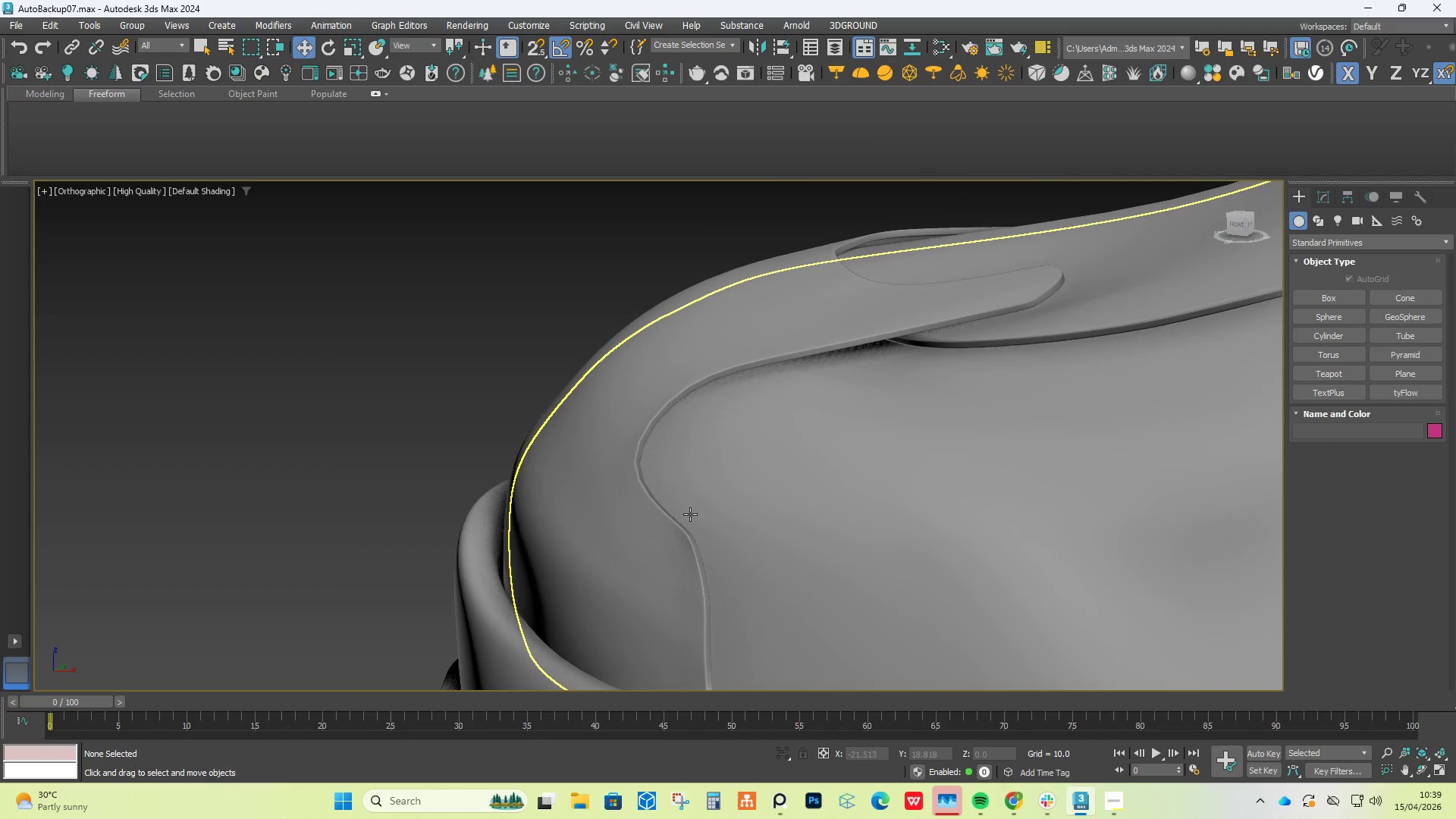 
hold_key(key=AltLeft, duration=0.56)
 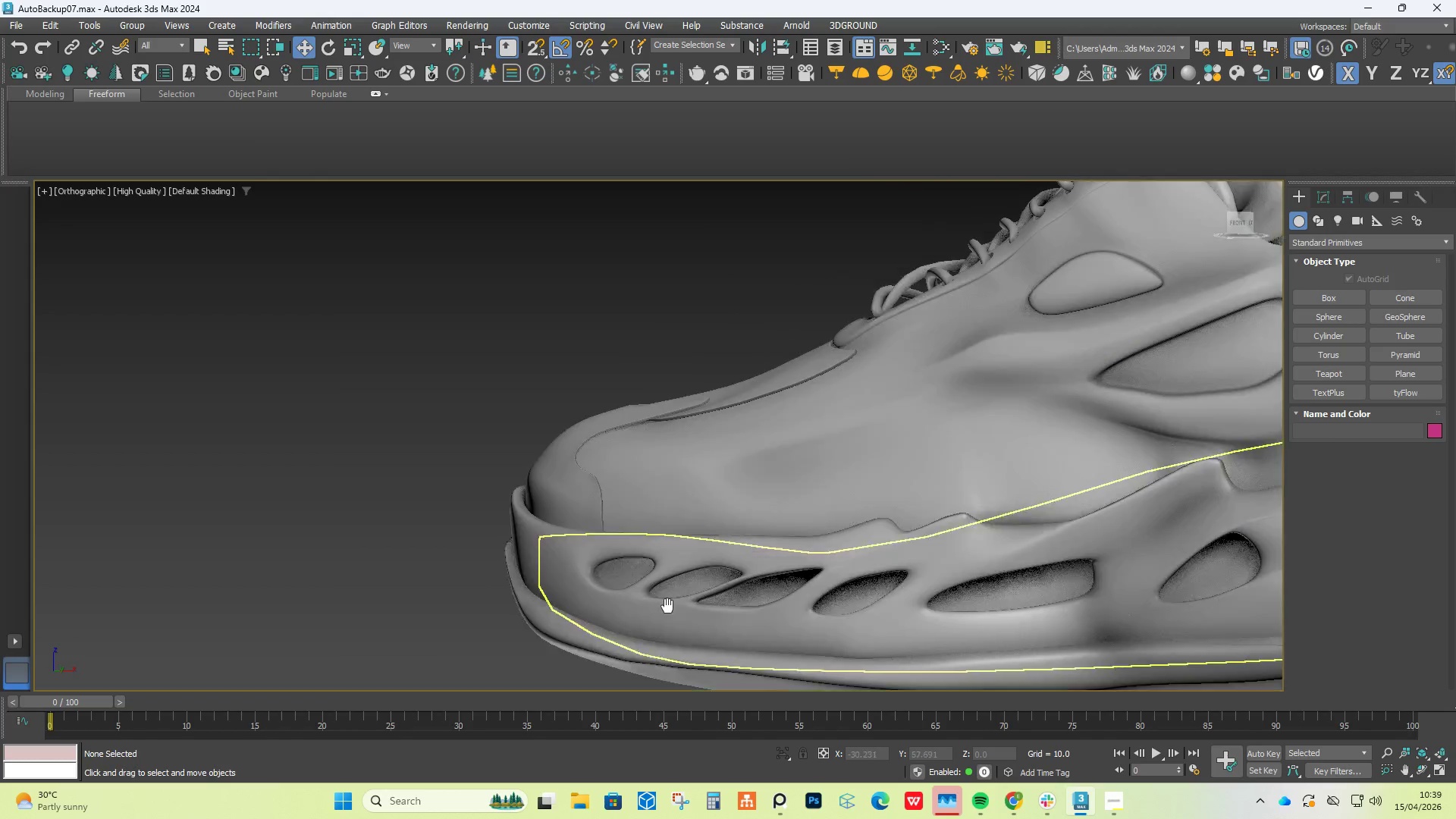 
scroll: coordinate [974, 395], scroll_direction: down, amount: 4.0
 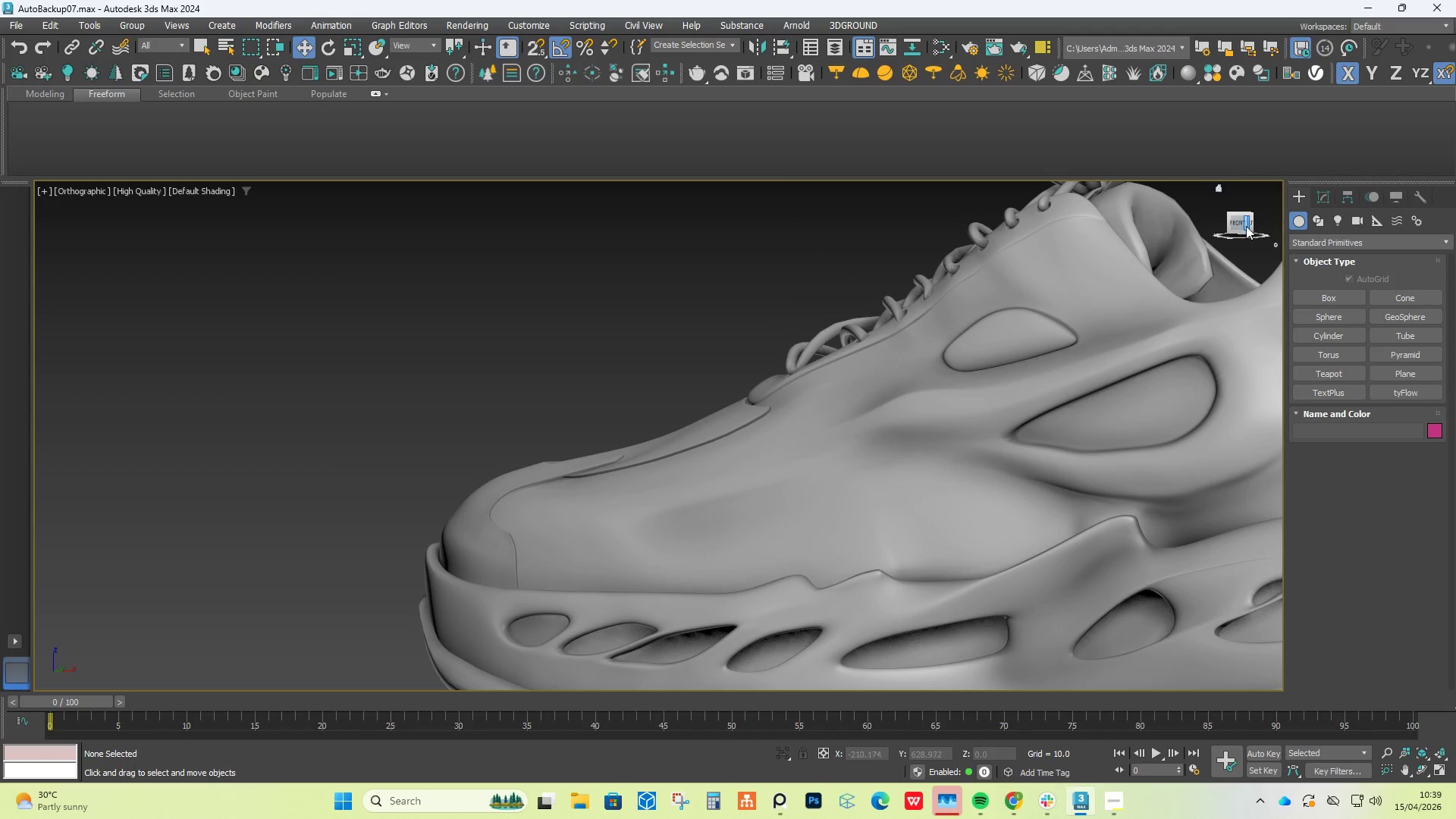 
left_click([1240, 221])
 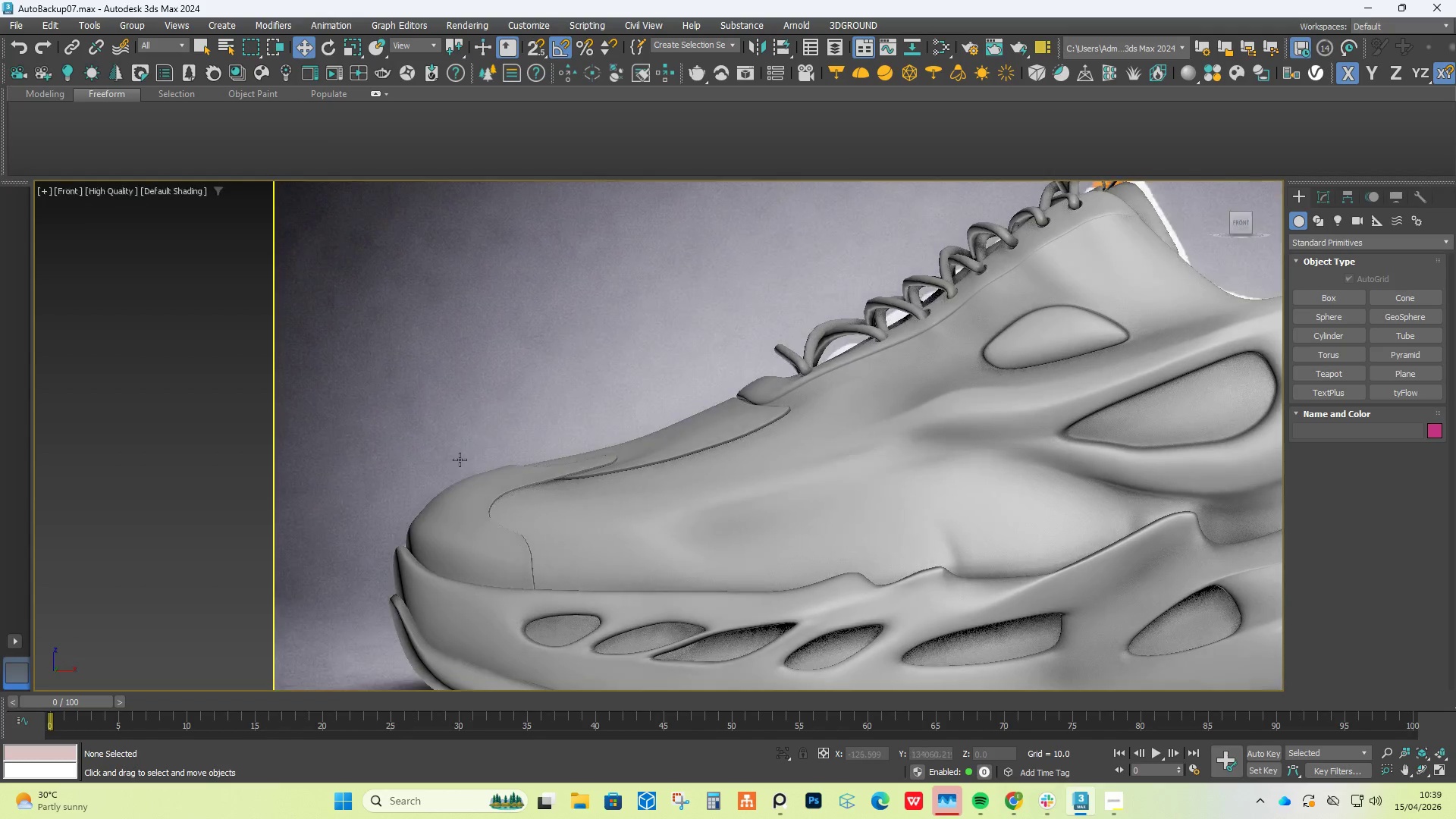 
scroll: coordinate [508, 445], scroll_direction: up, amount: 5.0
 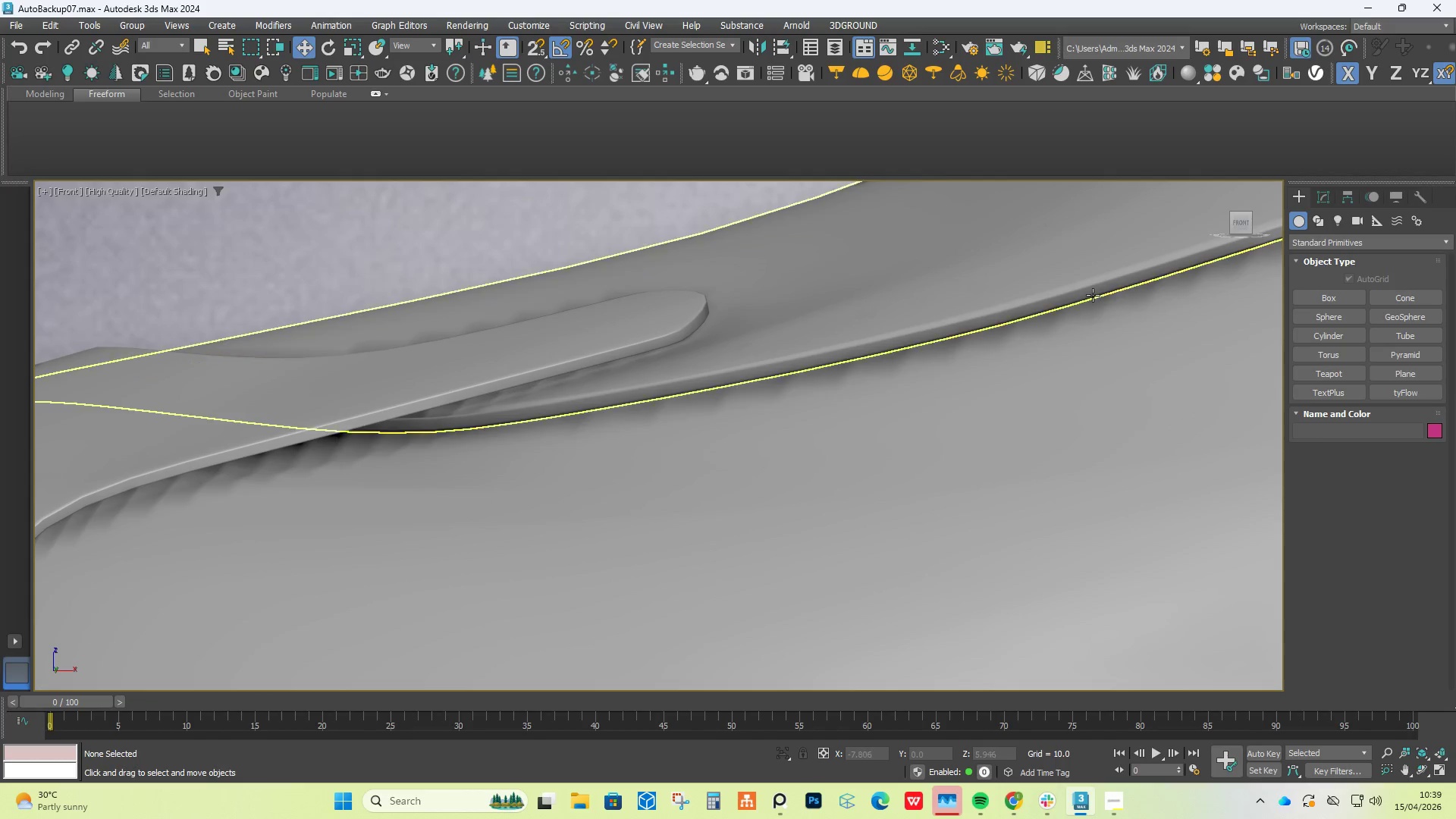 
left_click([905, 325])
 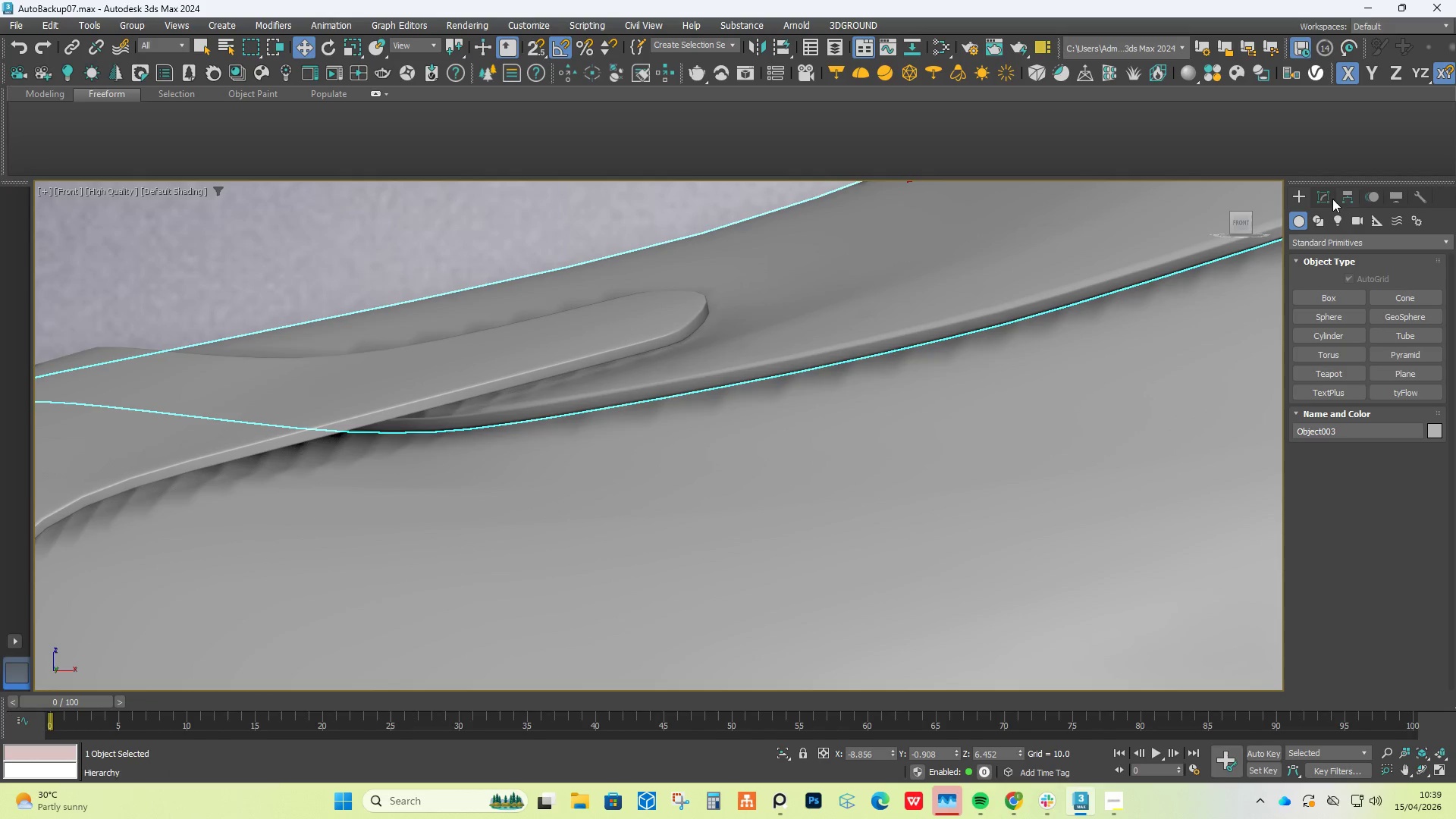 
left_click([1330, 198])
 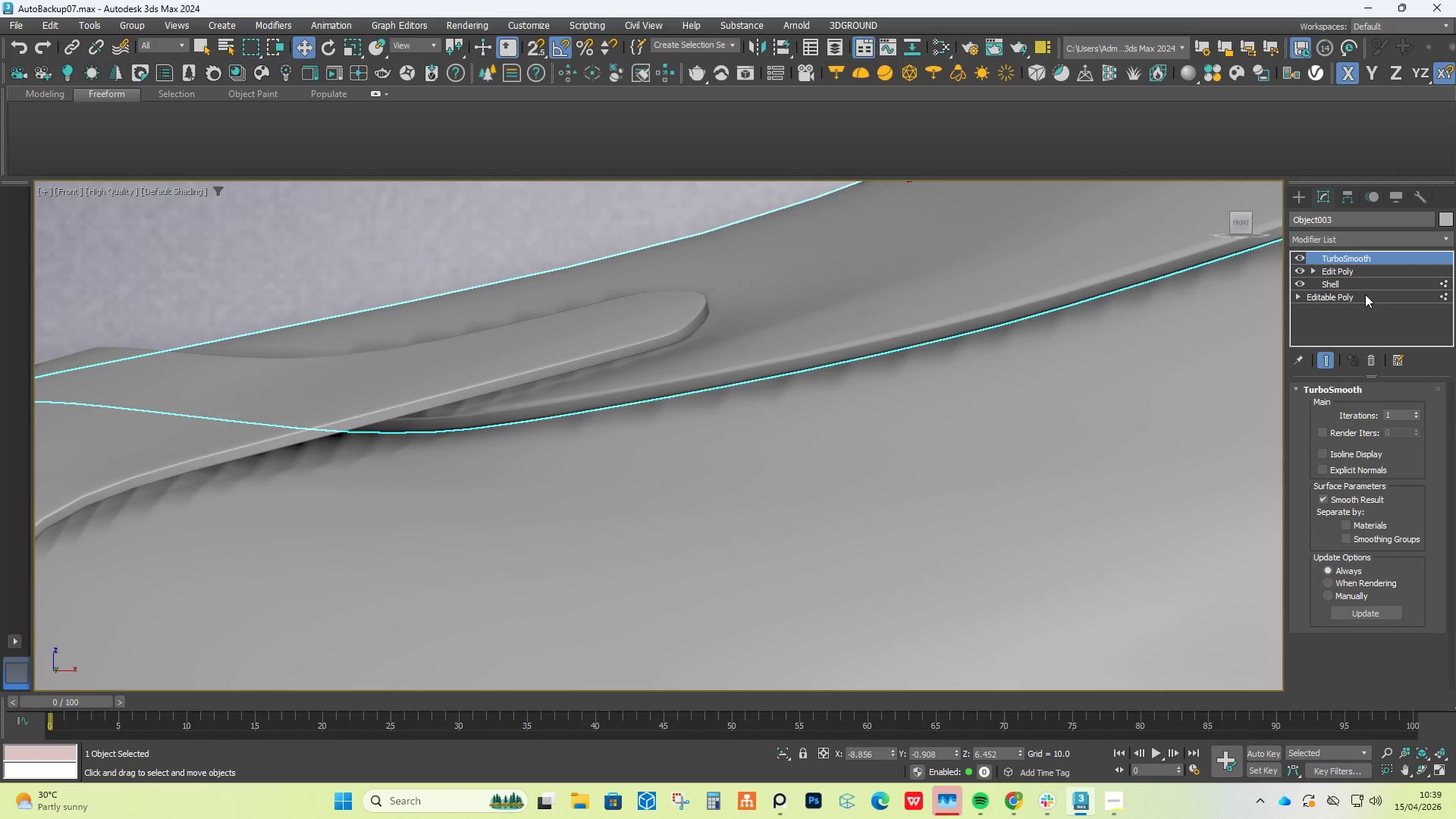 
left_click([1345, 283])
 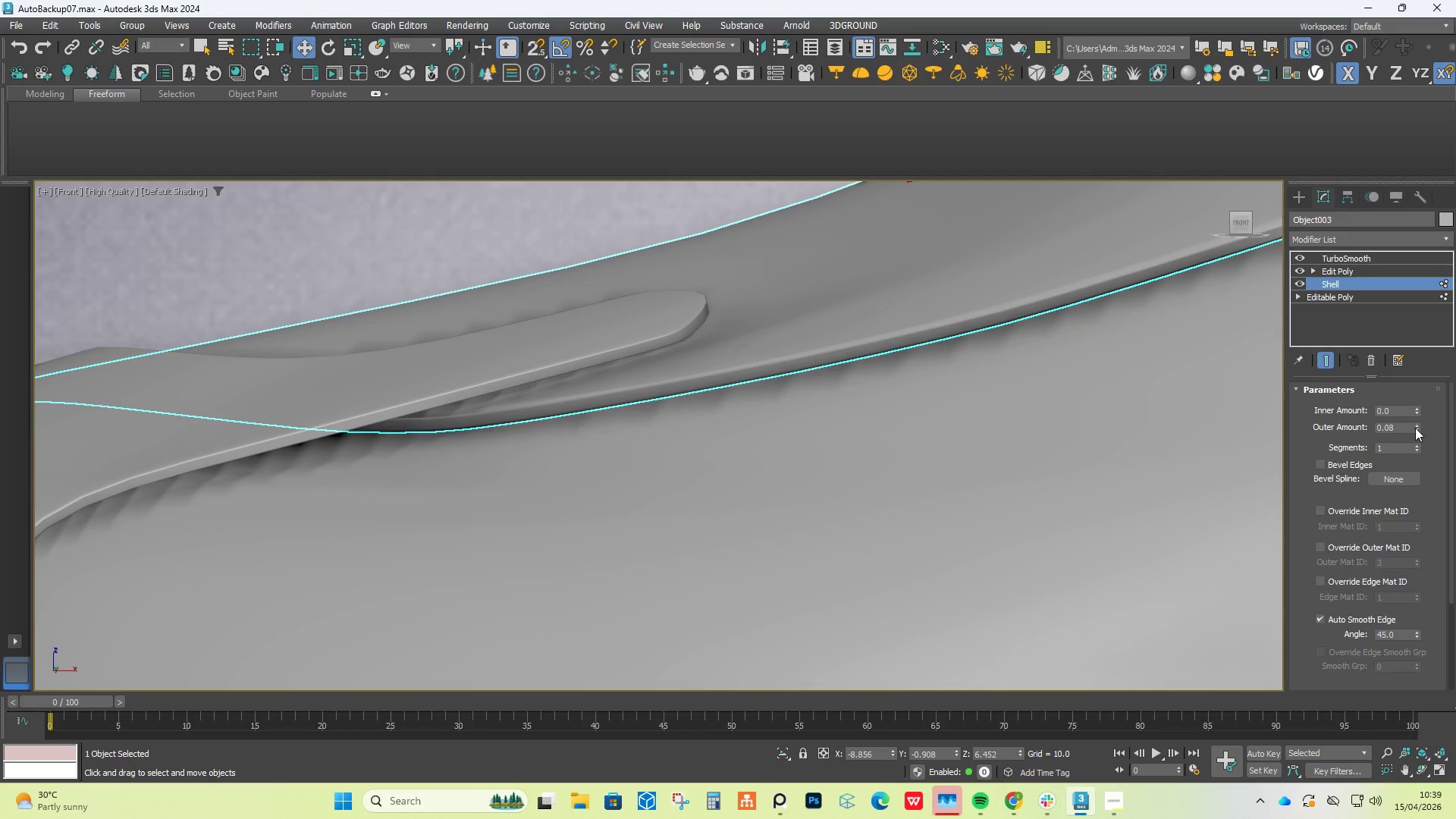 
left_click_drag(start_coordinate=[1417, 431], to_coordinate=[1417, 435])
 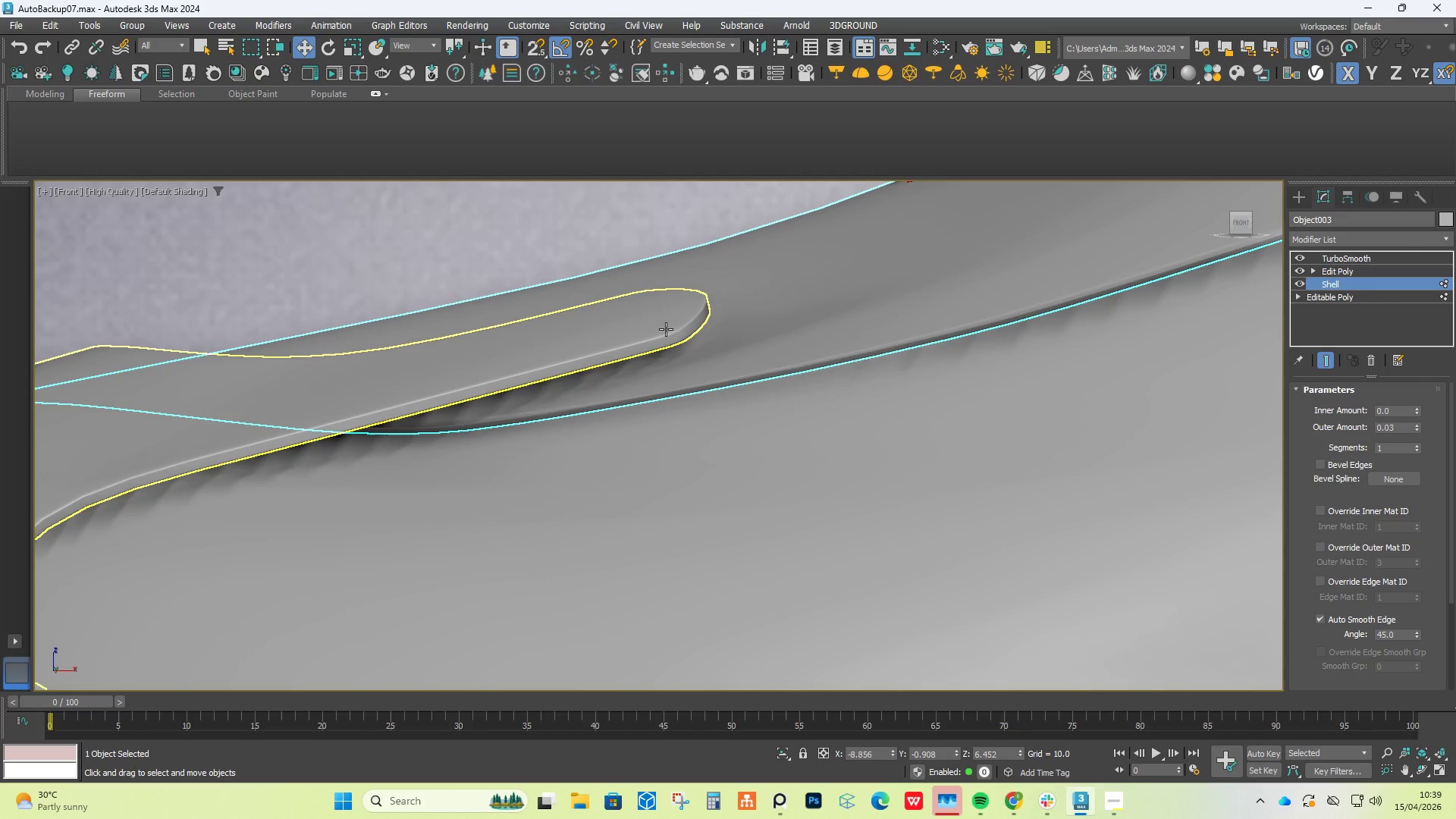 
left_click([666, 329])
 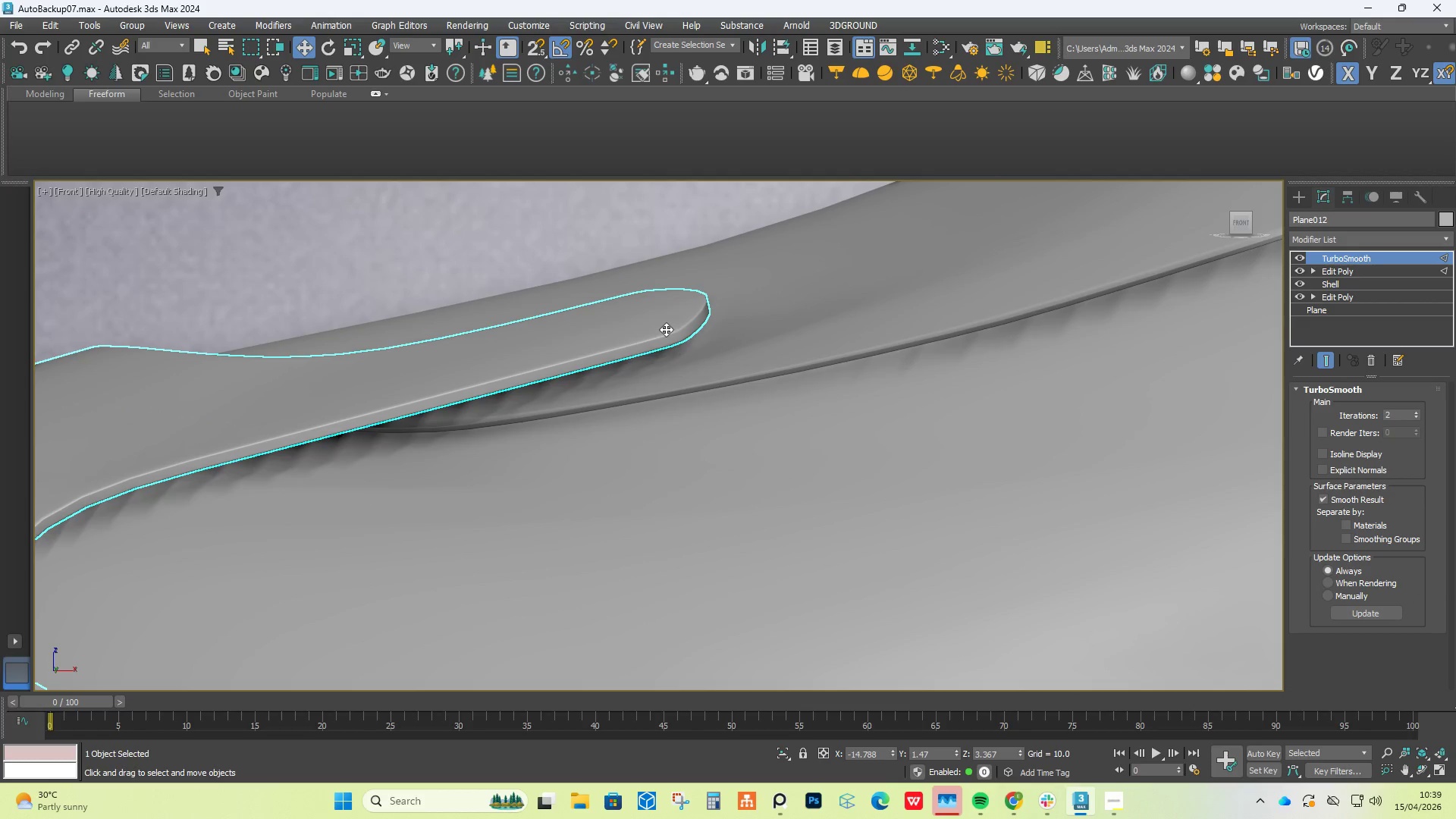 
scroll: coordinate [666, 329], scroll_direction: down, amount: 3.0
 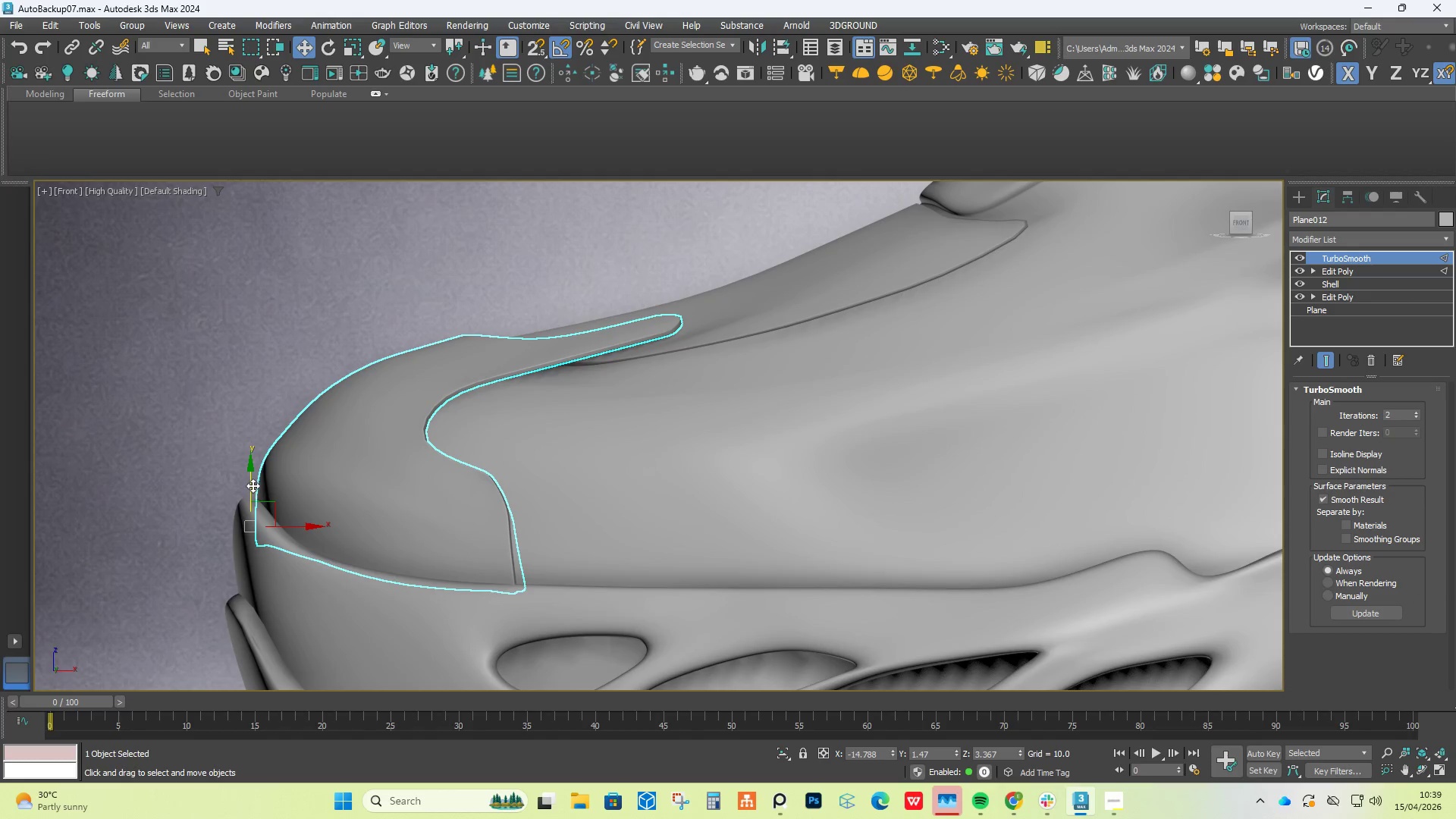 
left_click_drag(start_coordinate=[253, 479], to_coordinate=[252, 485])
 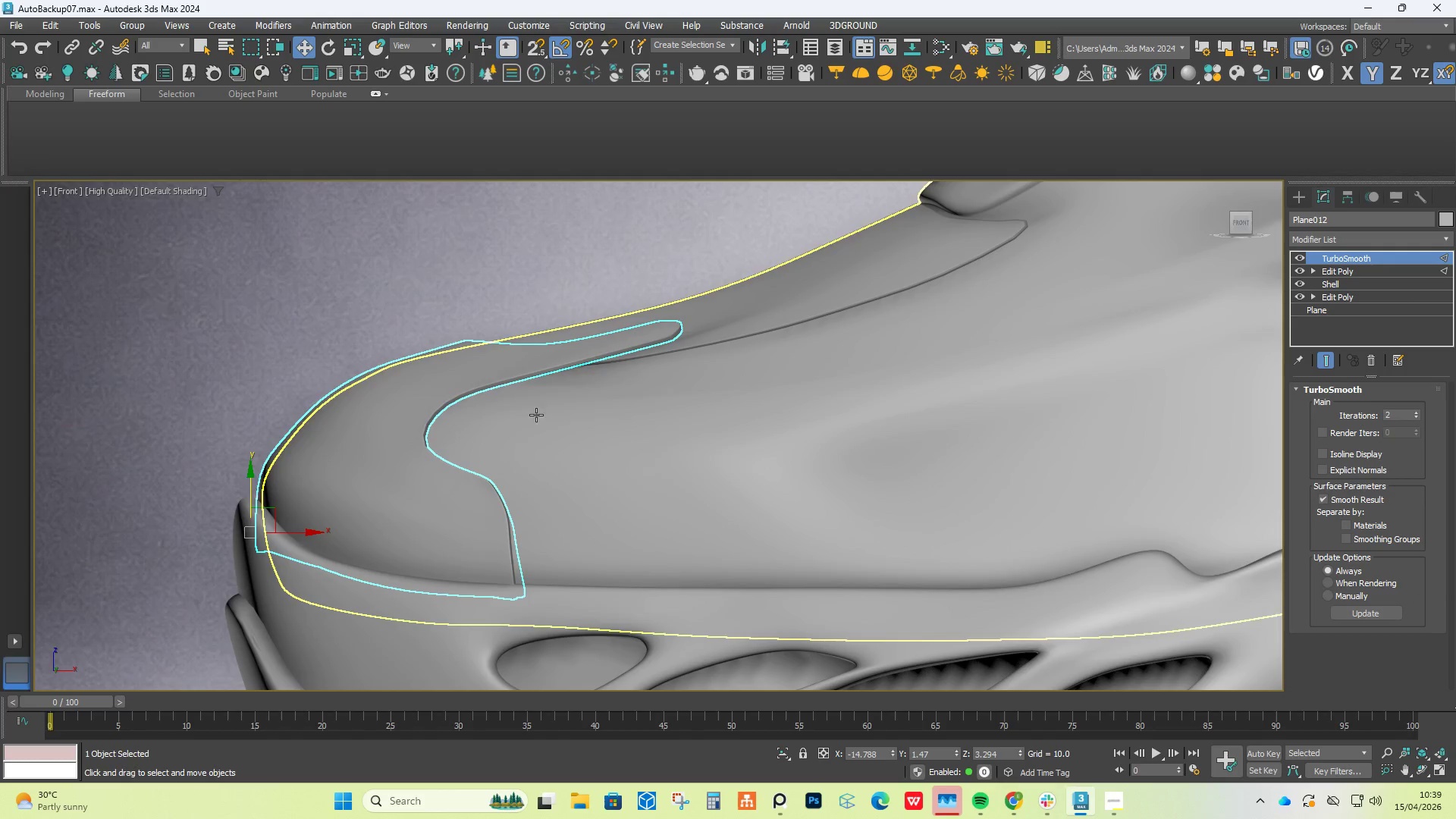 
key(Control+Z)
 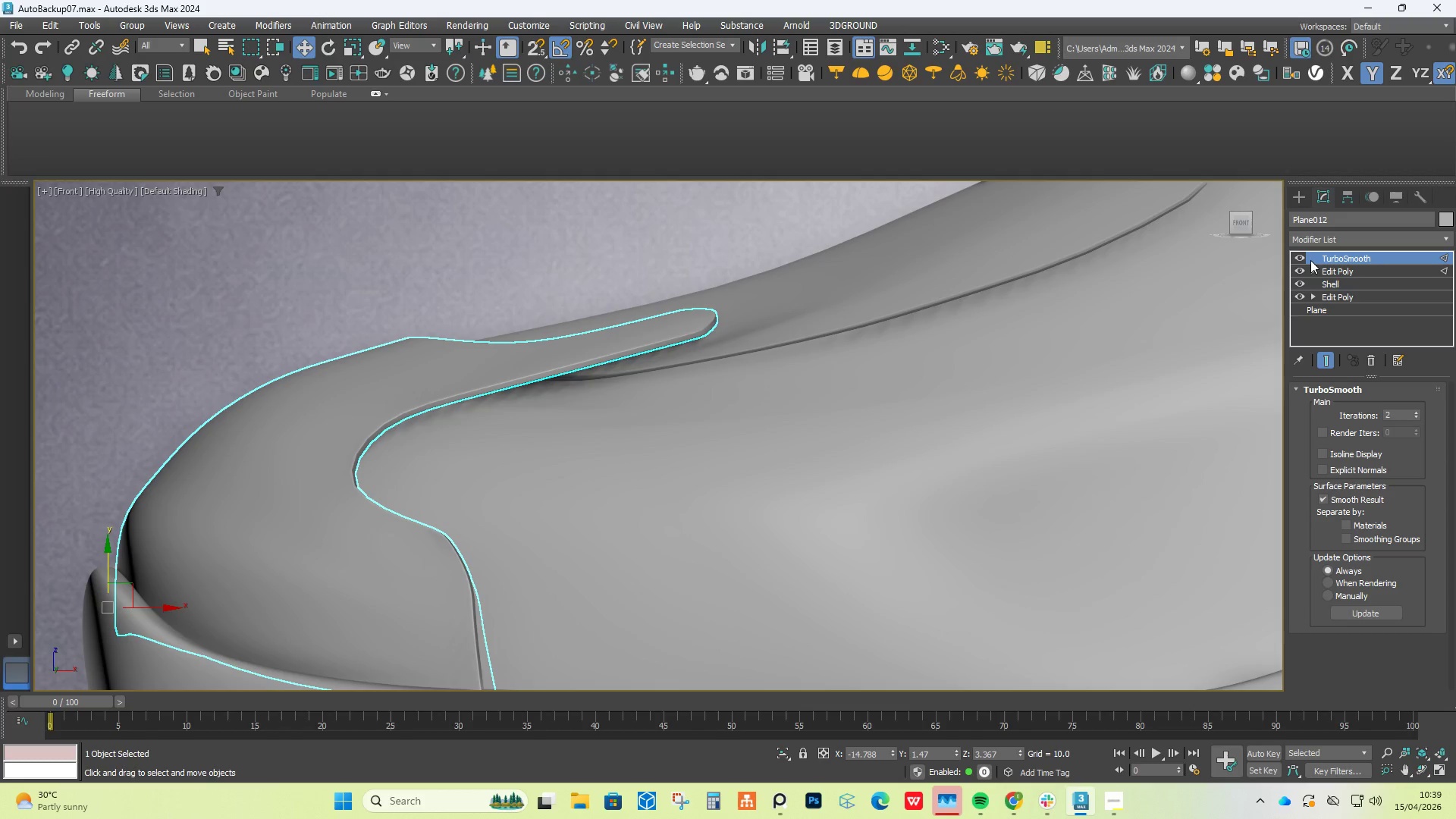 
scroll: coordinate [623, 345], scroll_direction: up, amount: 1.0
 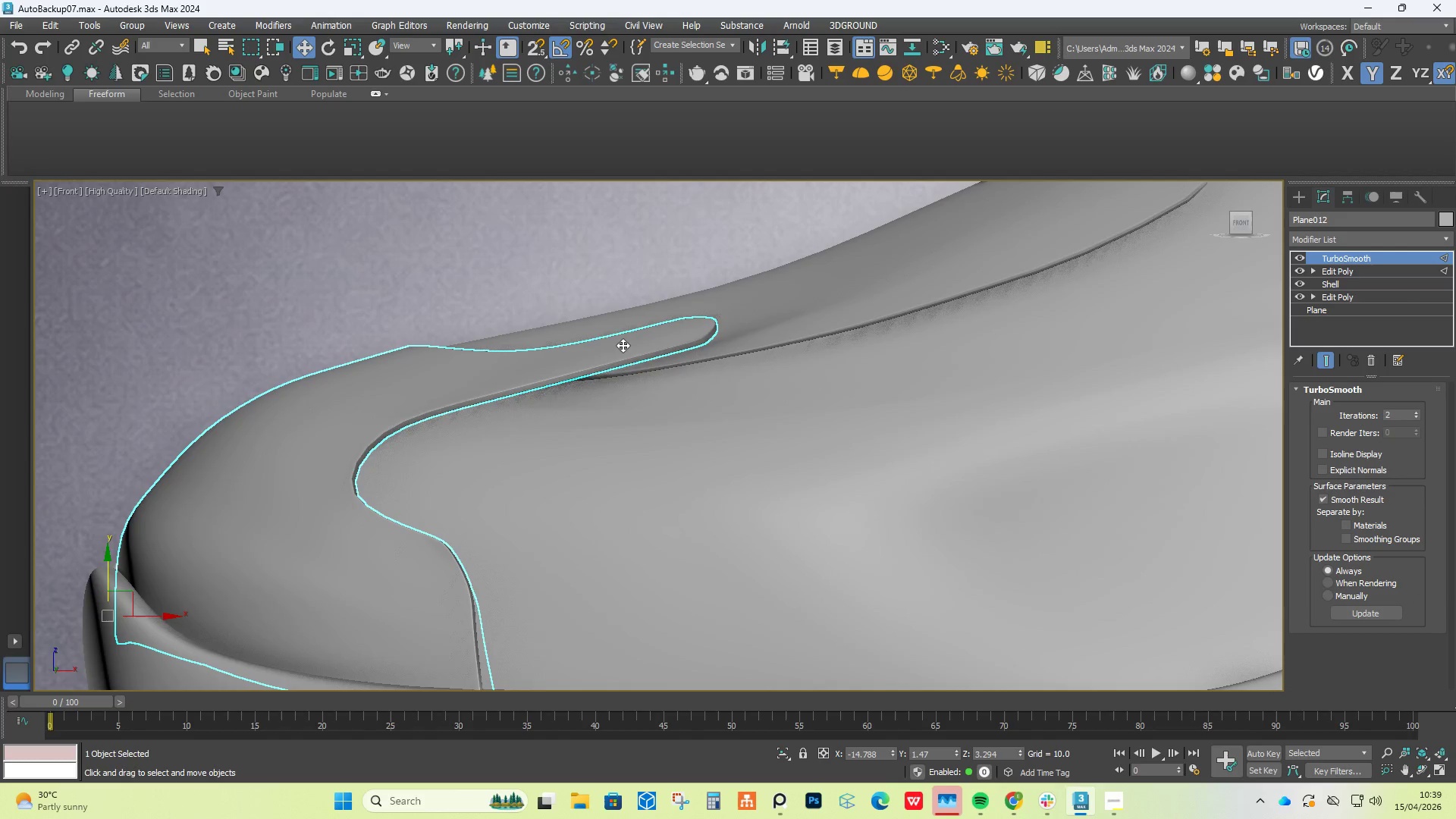 
left_click([1303, 256])
 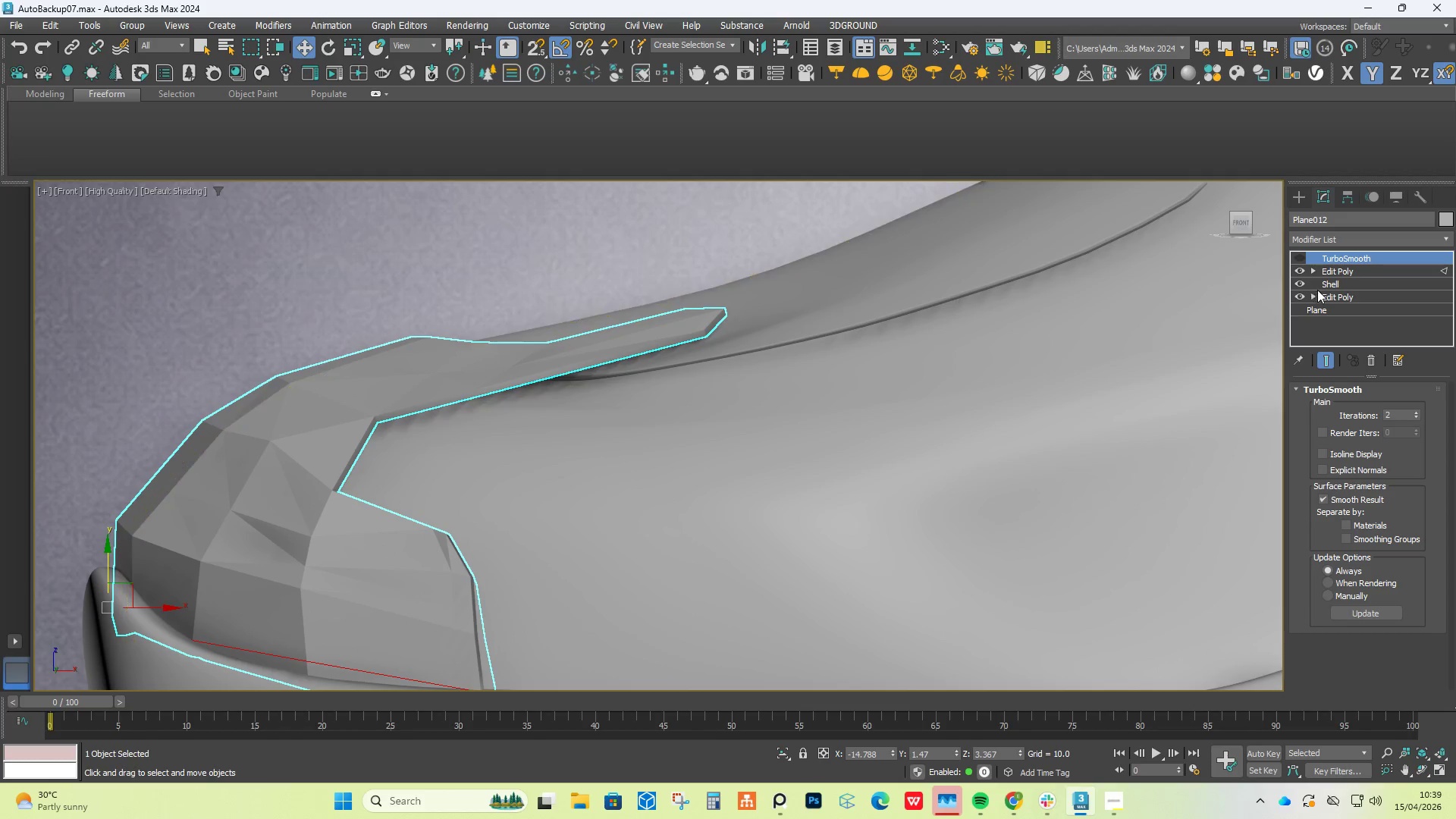 
left_click([1349, 268])
 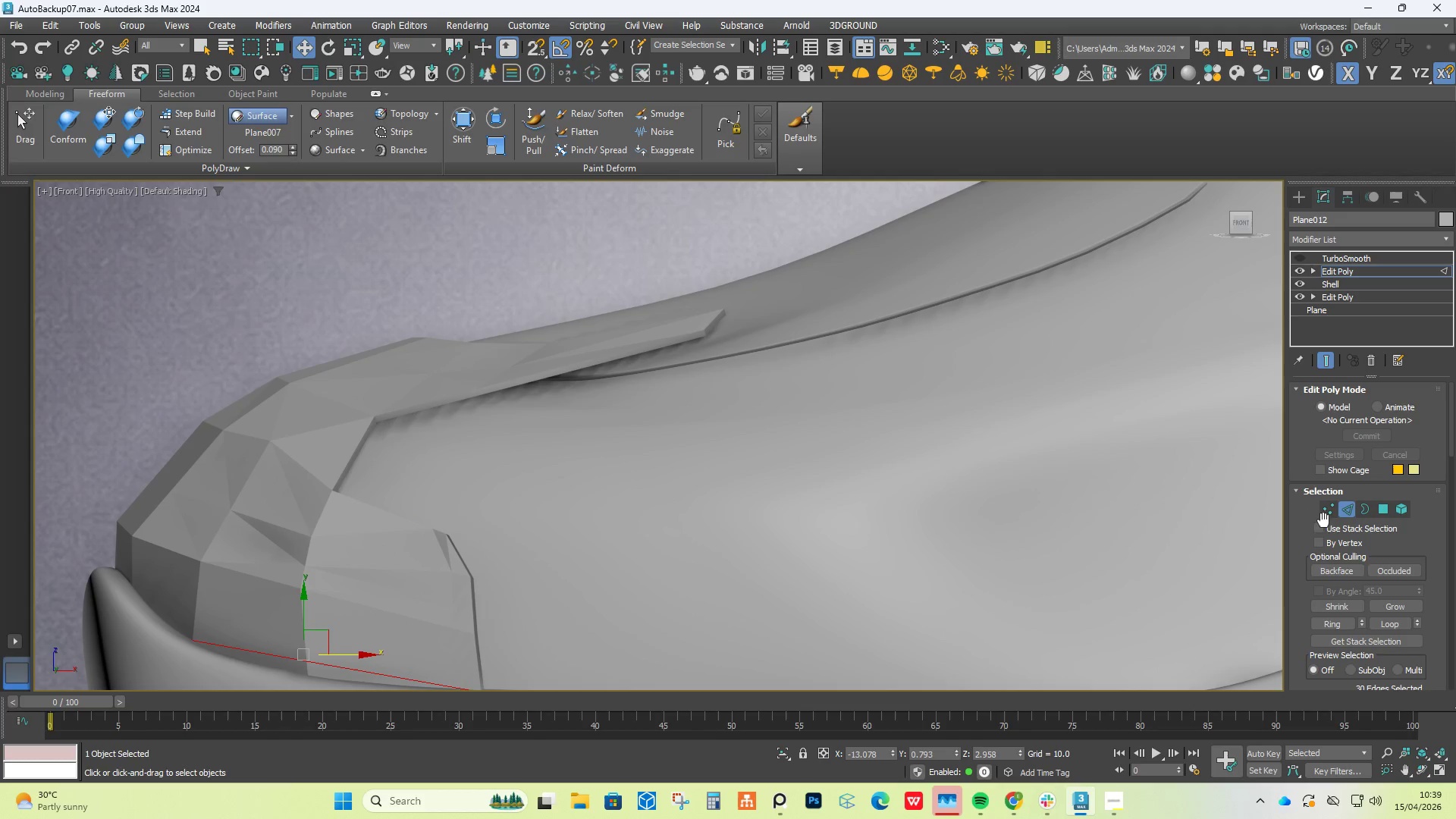 
double_click([1329, 516])
 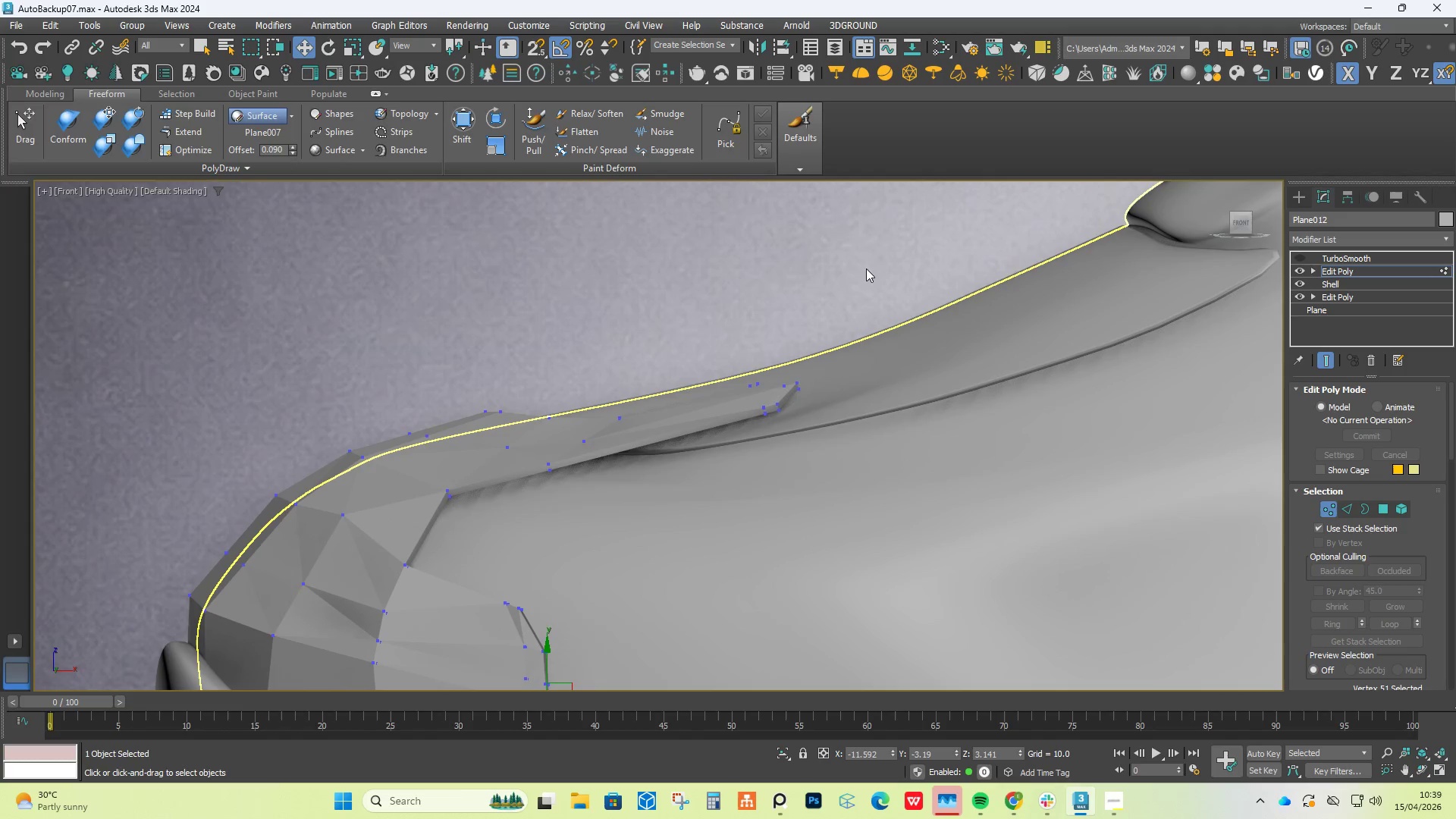 
left_click_drag(start_coordinate=[905, 297], to_coordinate=[472, 591])
 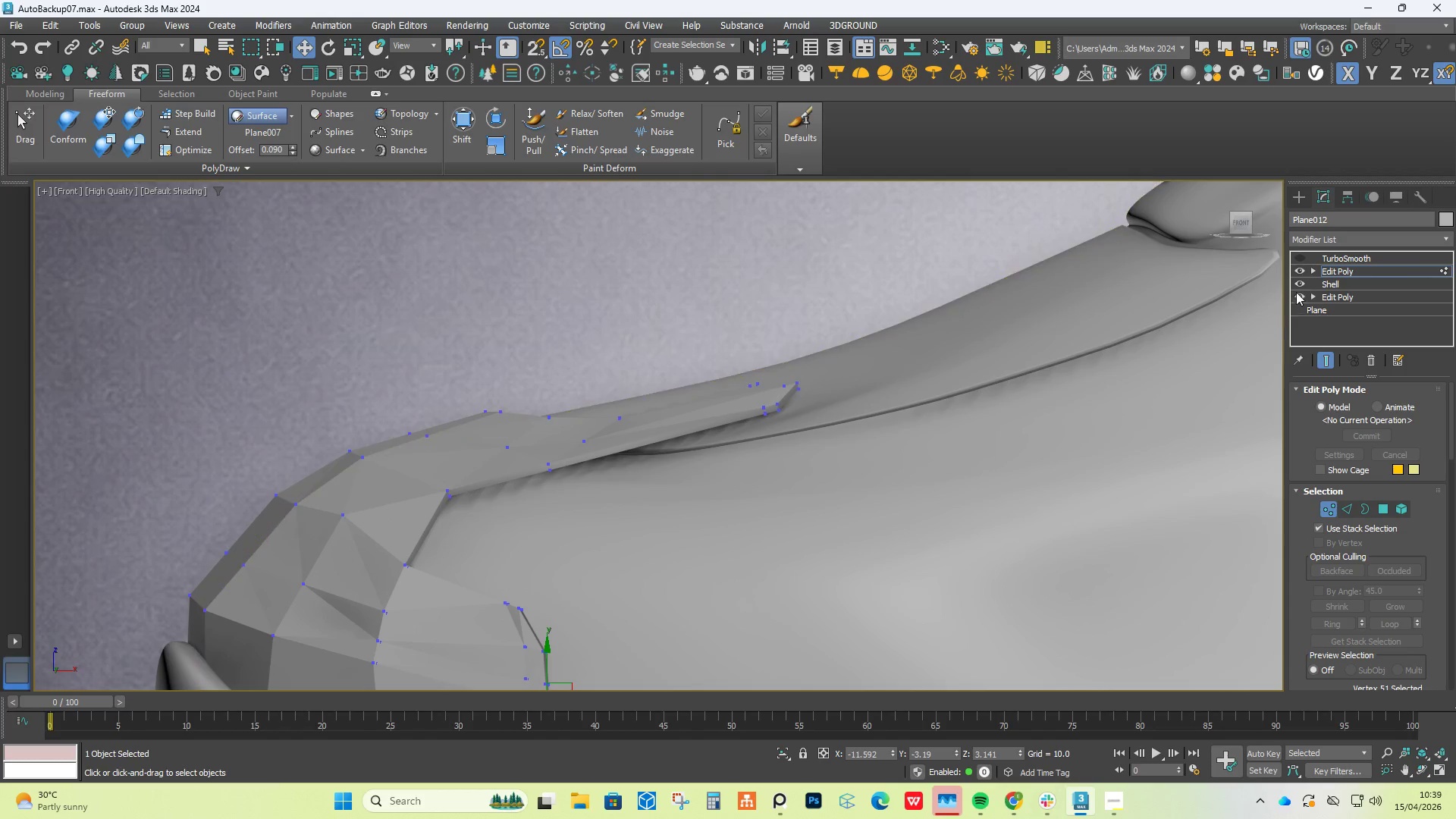 
left_click([1324, 357])
 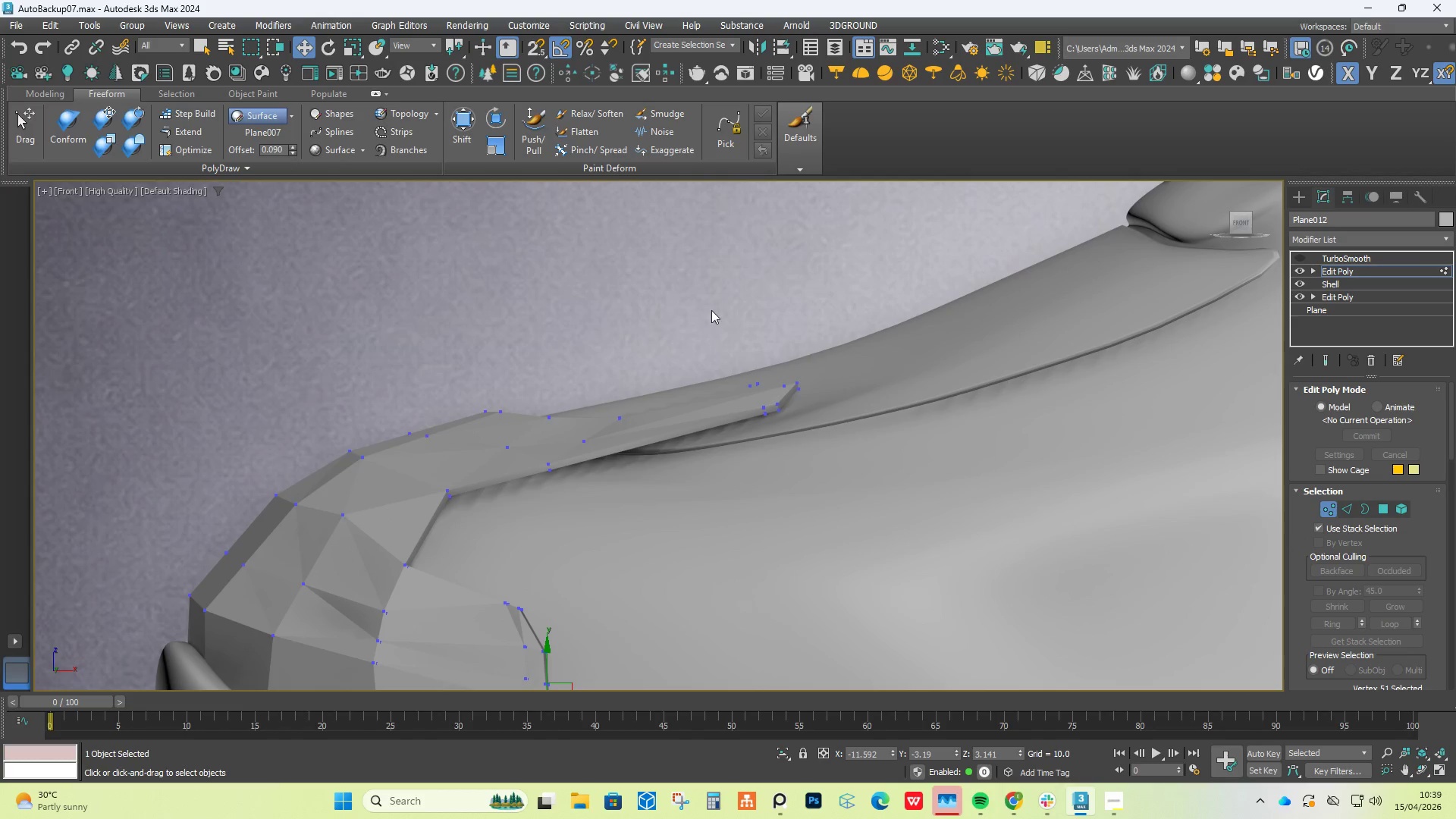 
left_click_drag(start_coordinate=[871, 243], to_coordinate=[466, 623])
 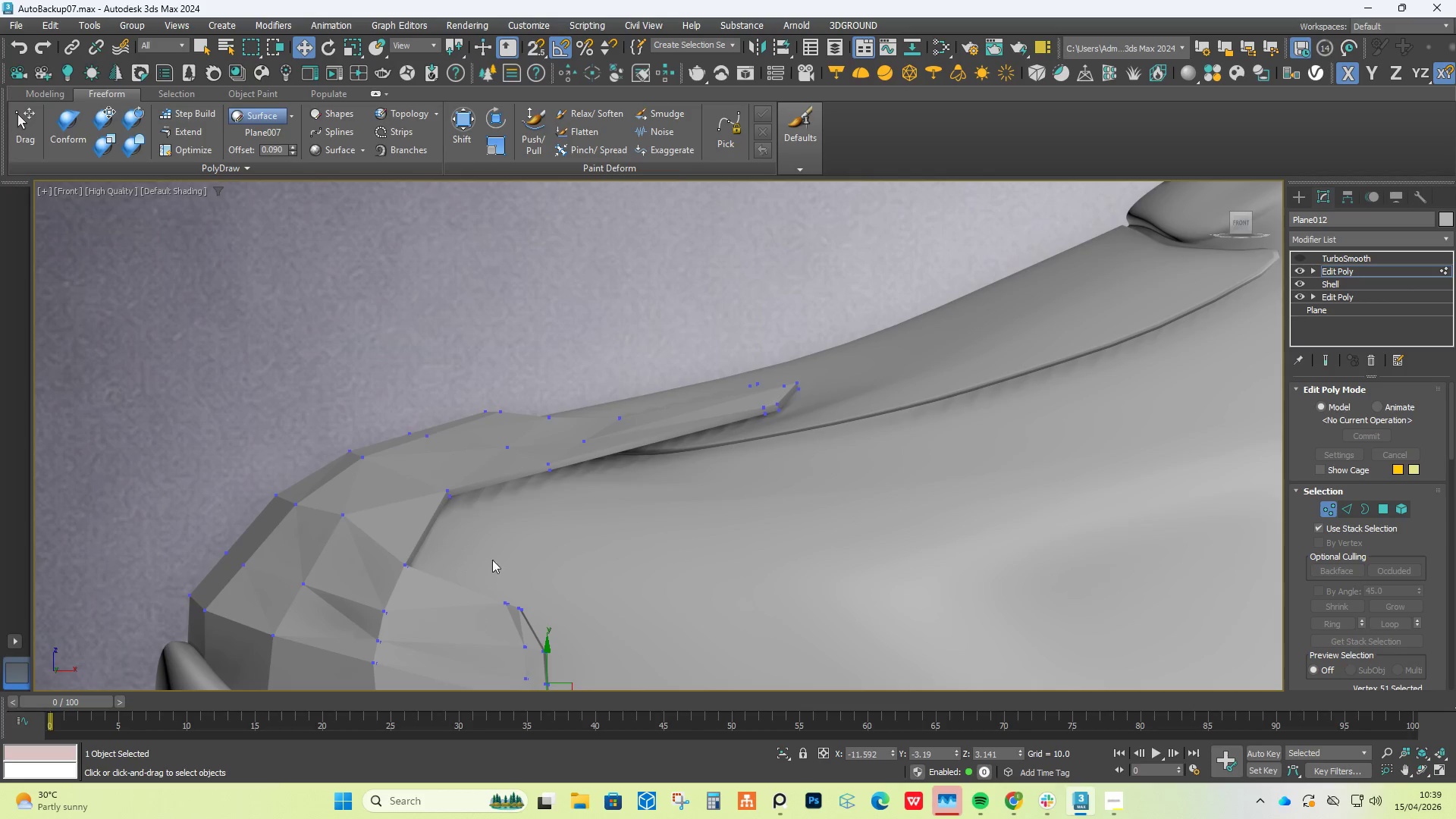 
scroll: coordinate [535, 463], scroll_direction: down, amount: 2.0
 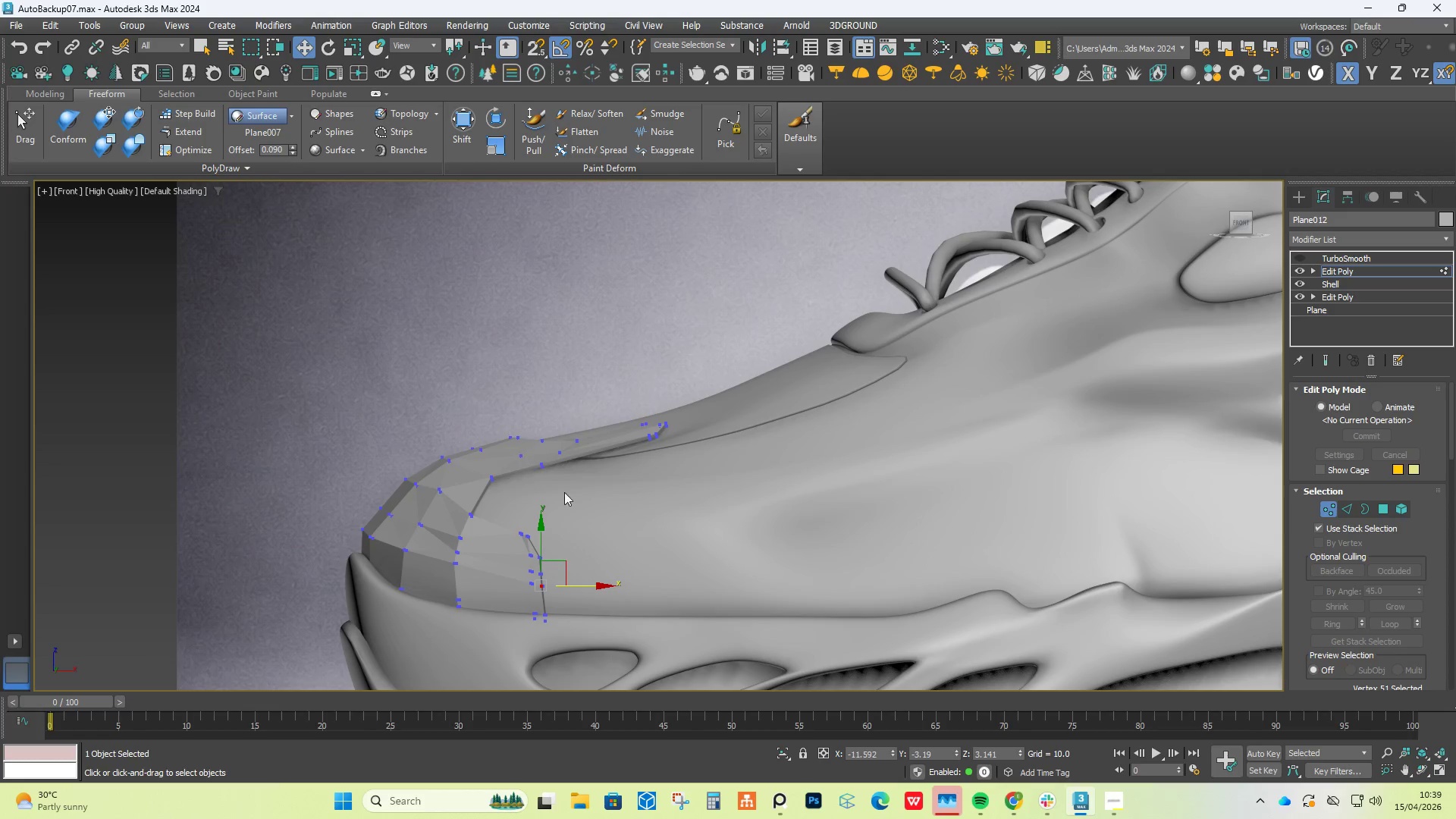 
left_click([726, 419])
 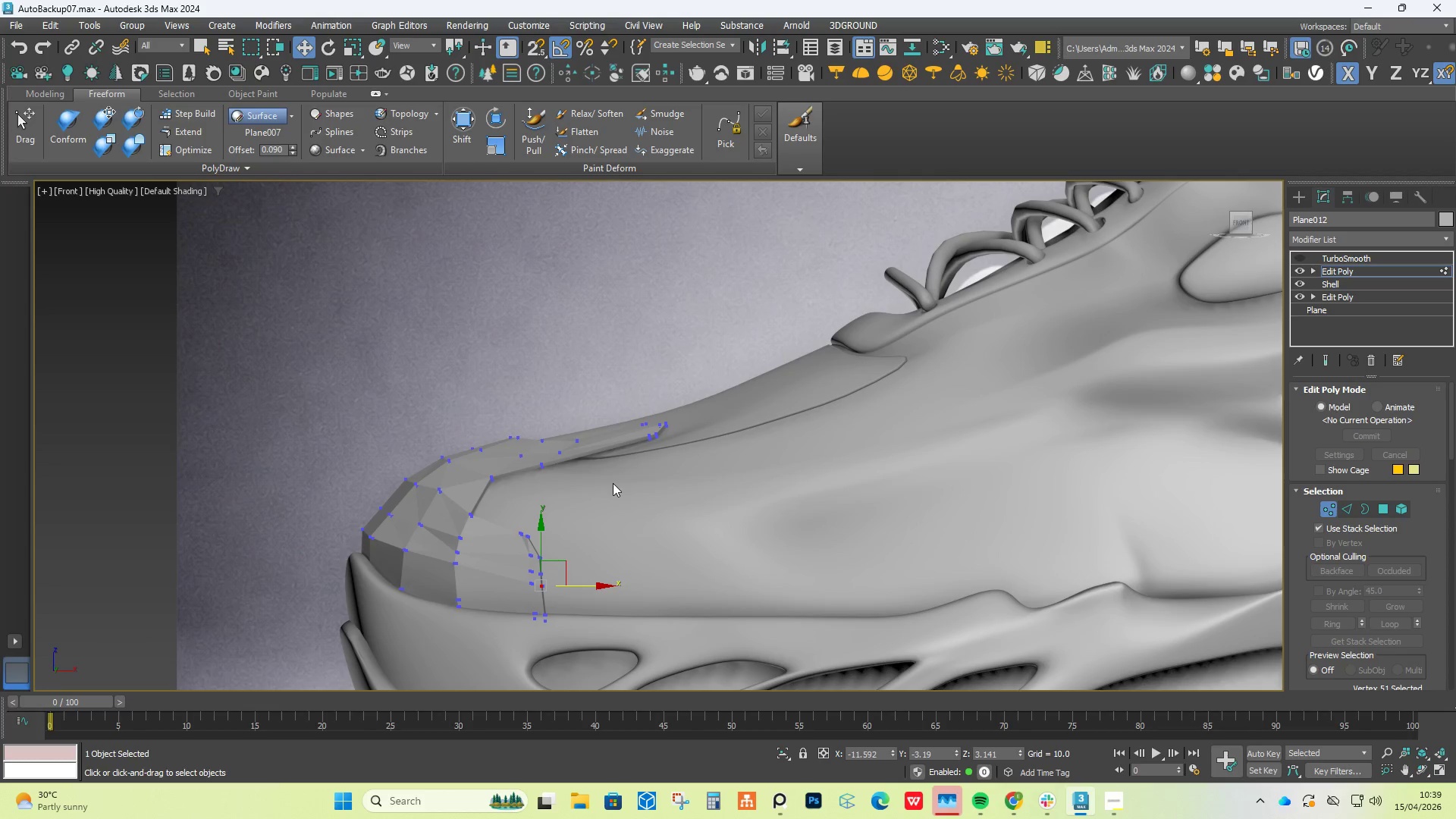 
right_click([613, 483])
 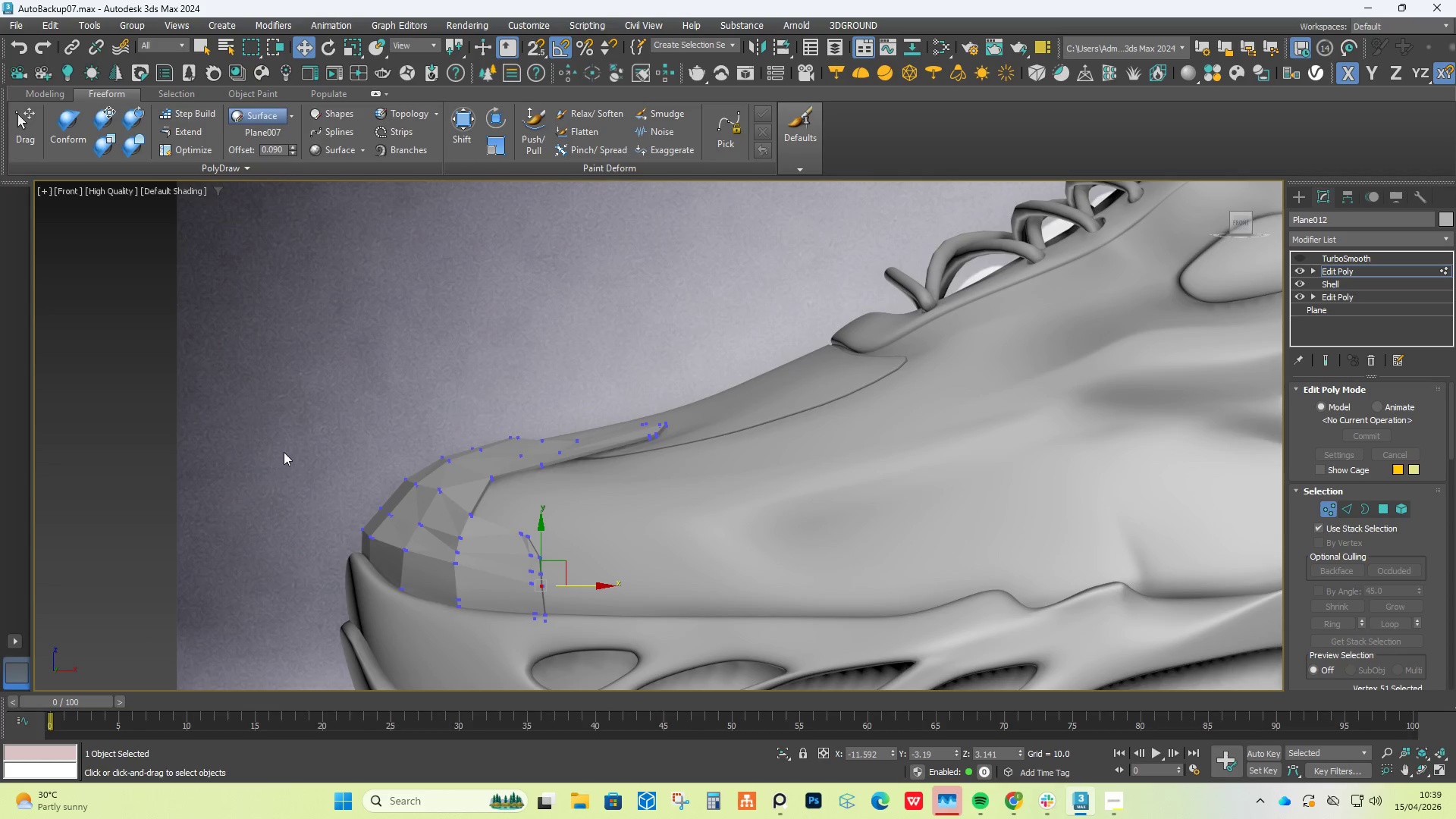 
double_click([381, 519])
 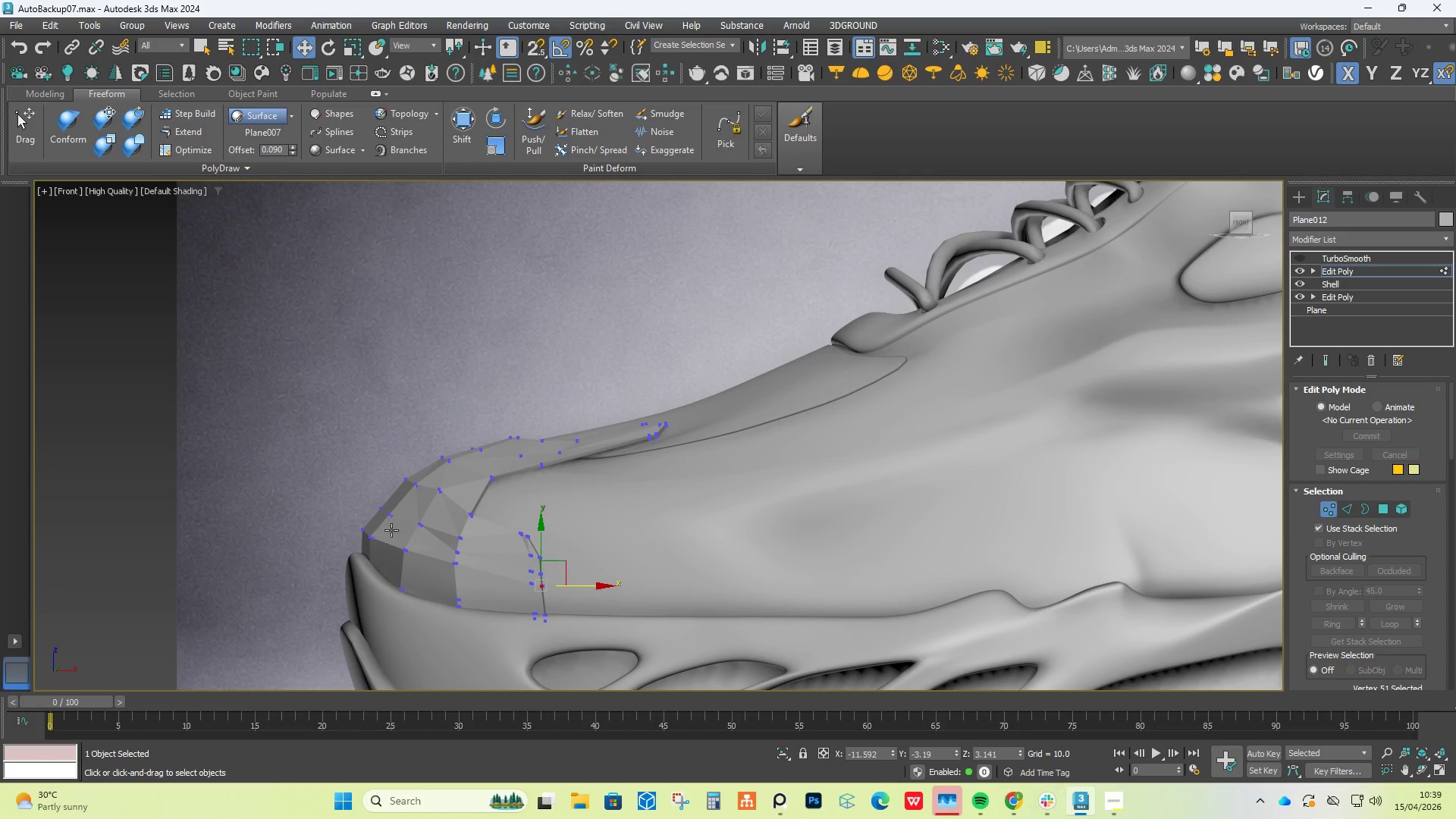 
triple_click([394, 530])
 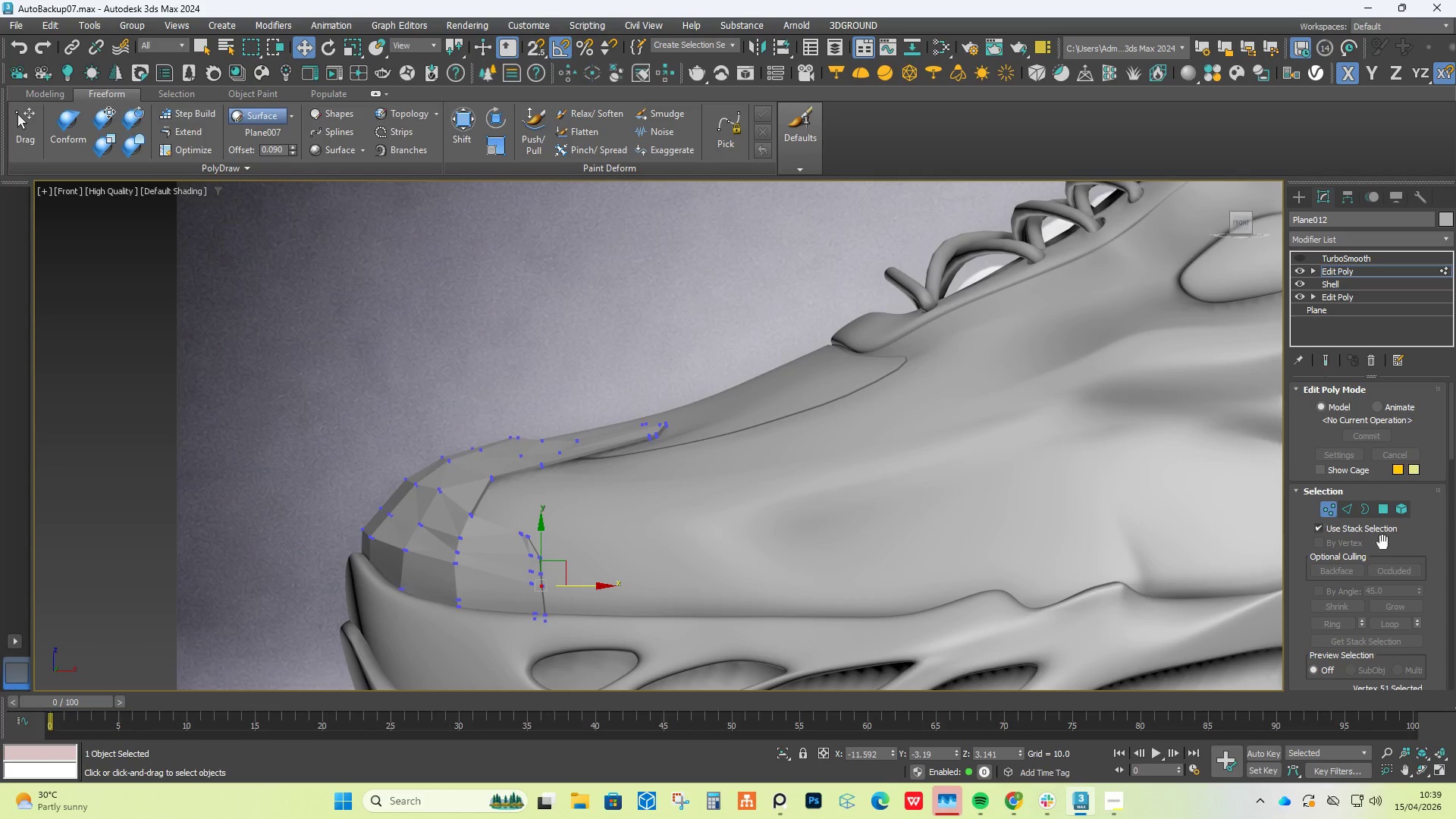 
left_click([1330, 513])
 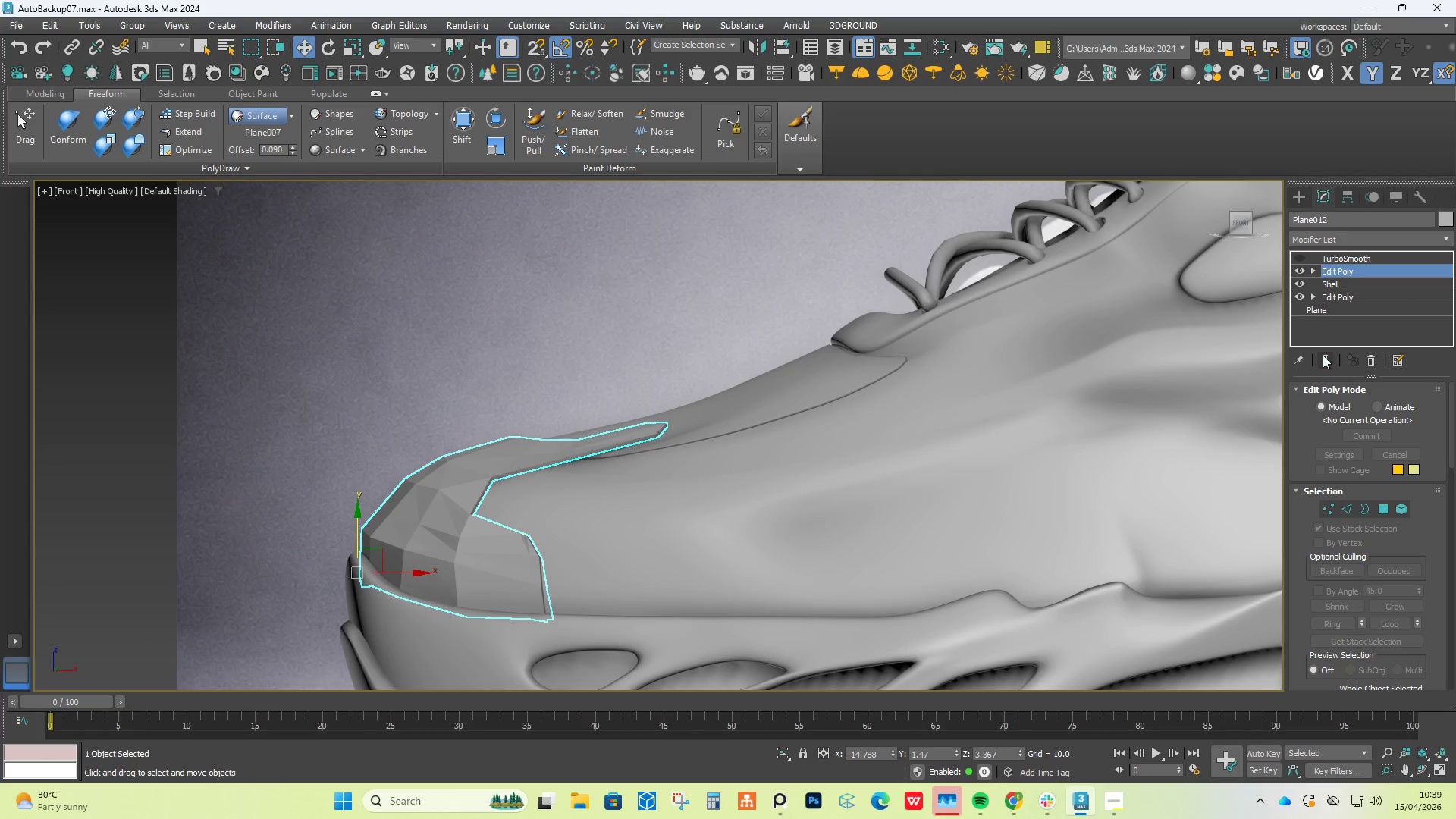 
double_click([1323, 356])
 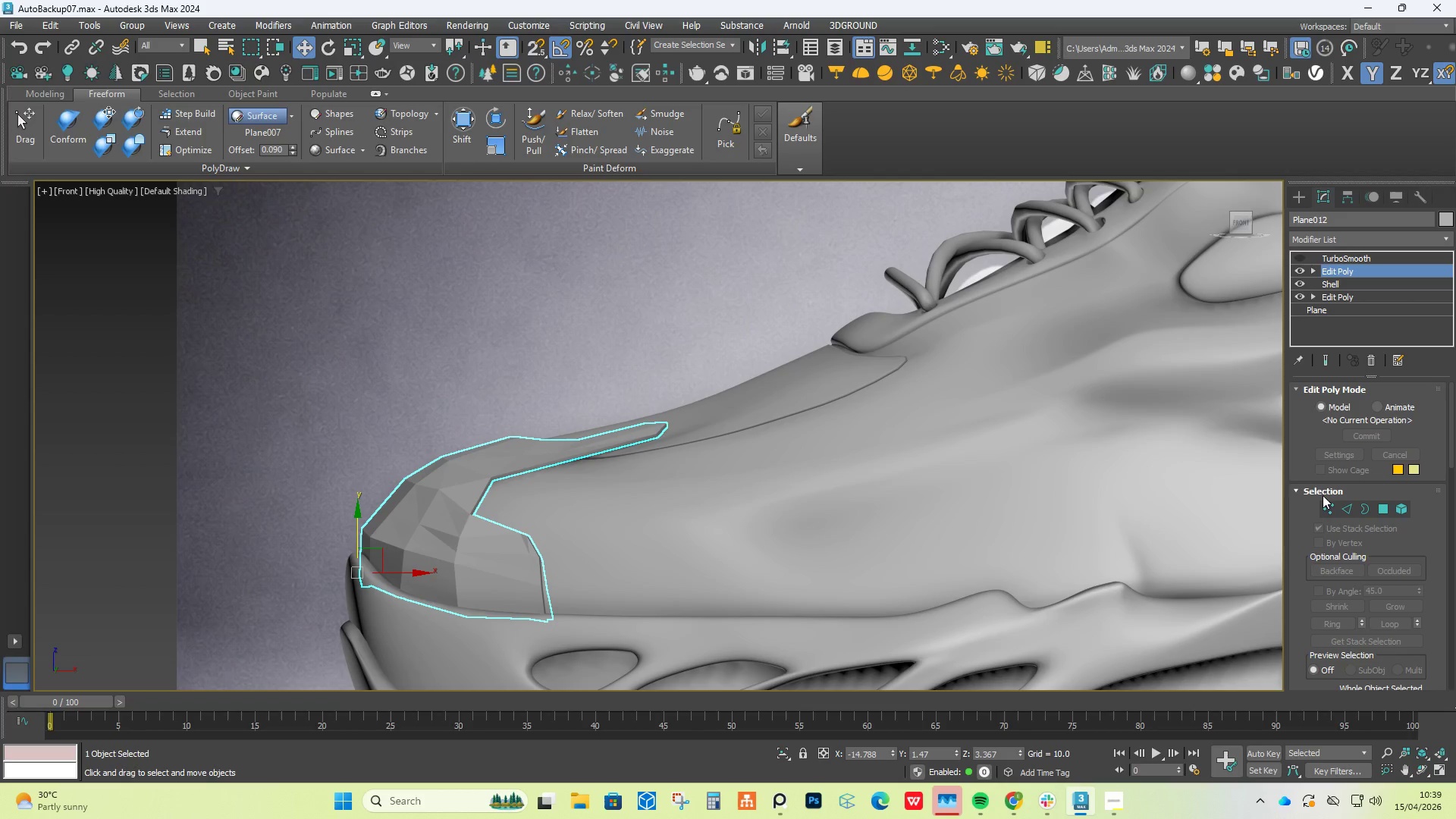 
left_click([1326, 500])
 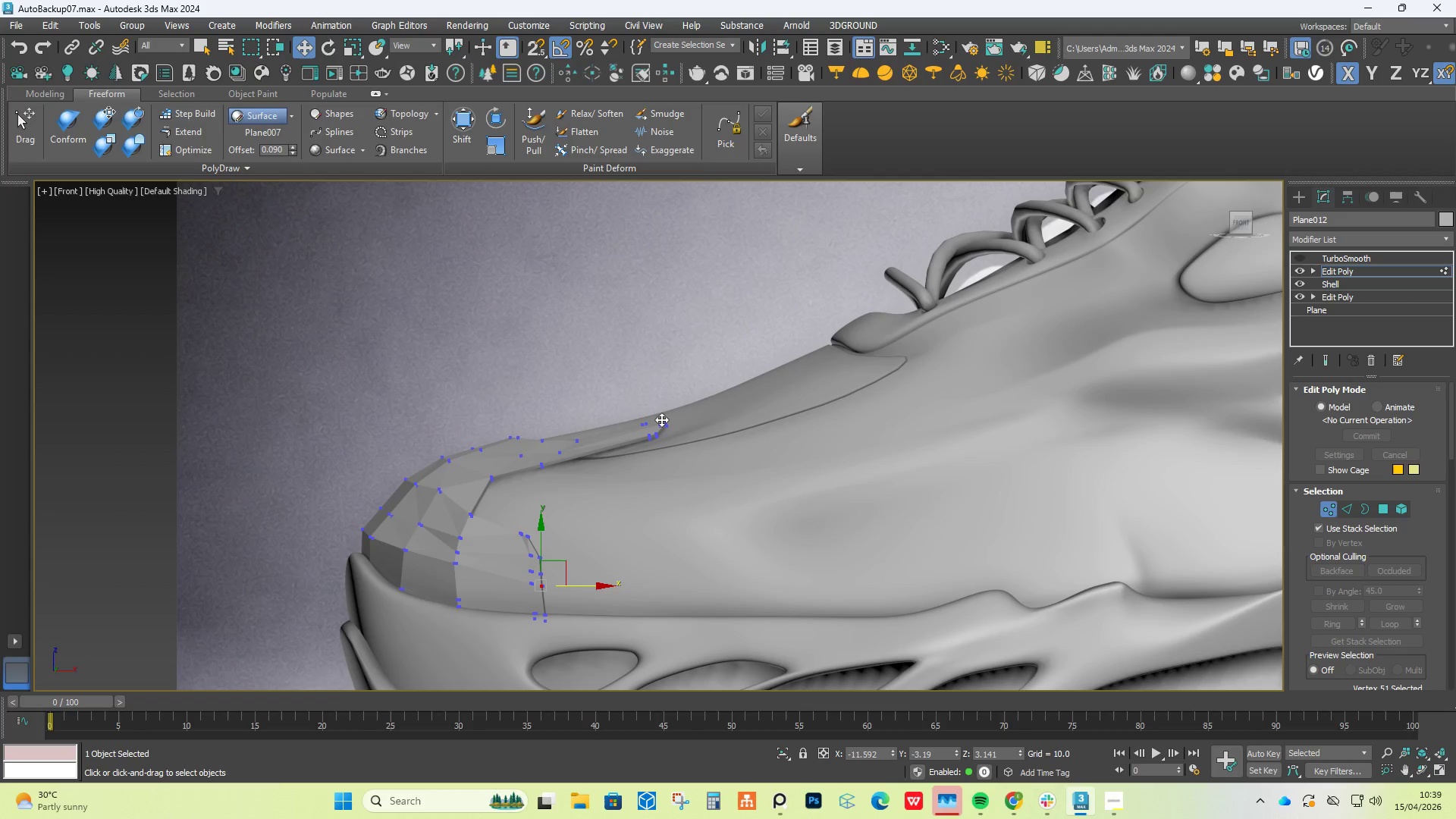 
double_click([657, 440])
 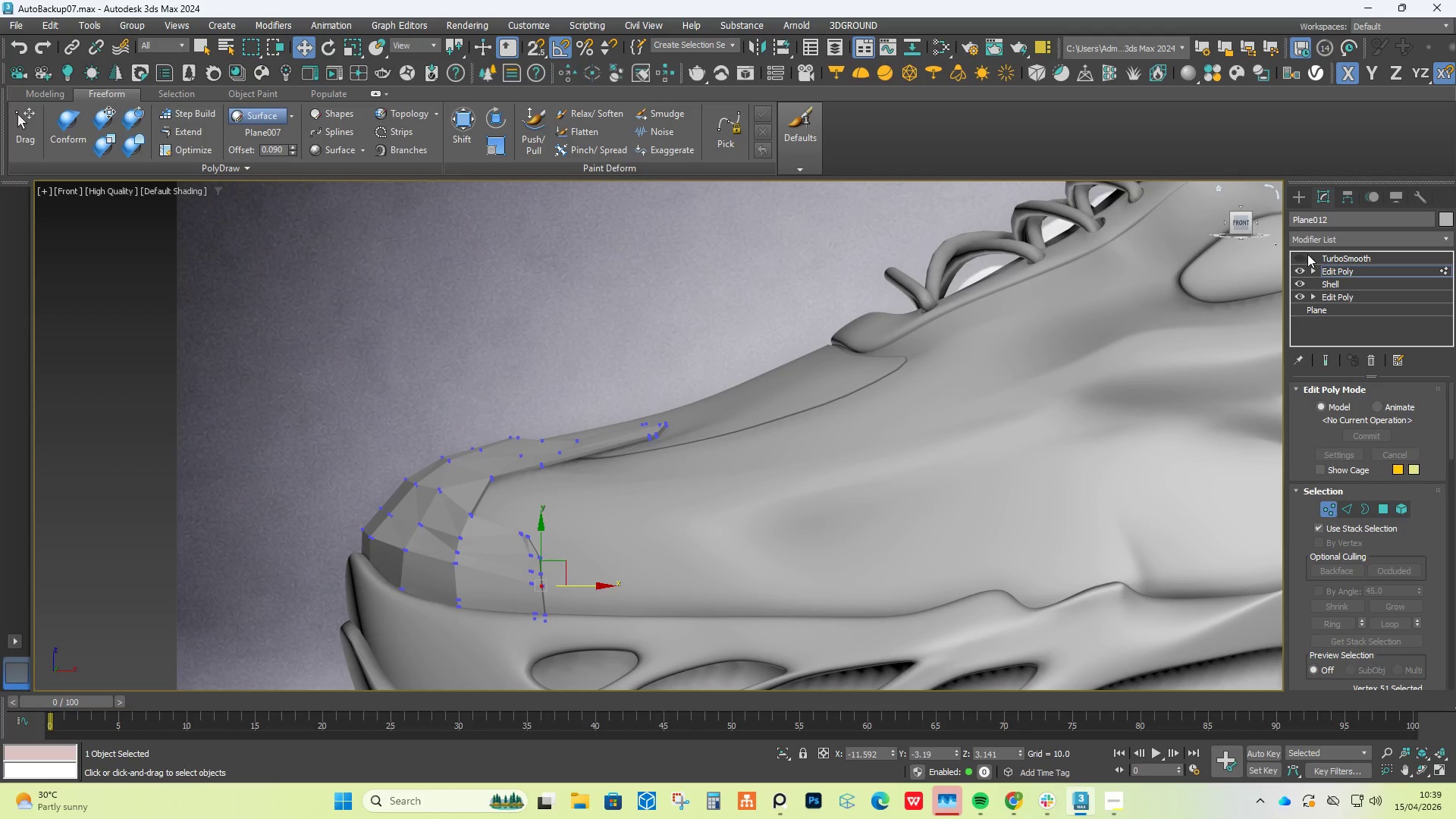 
left_click([1304, 261])
 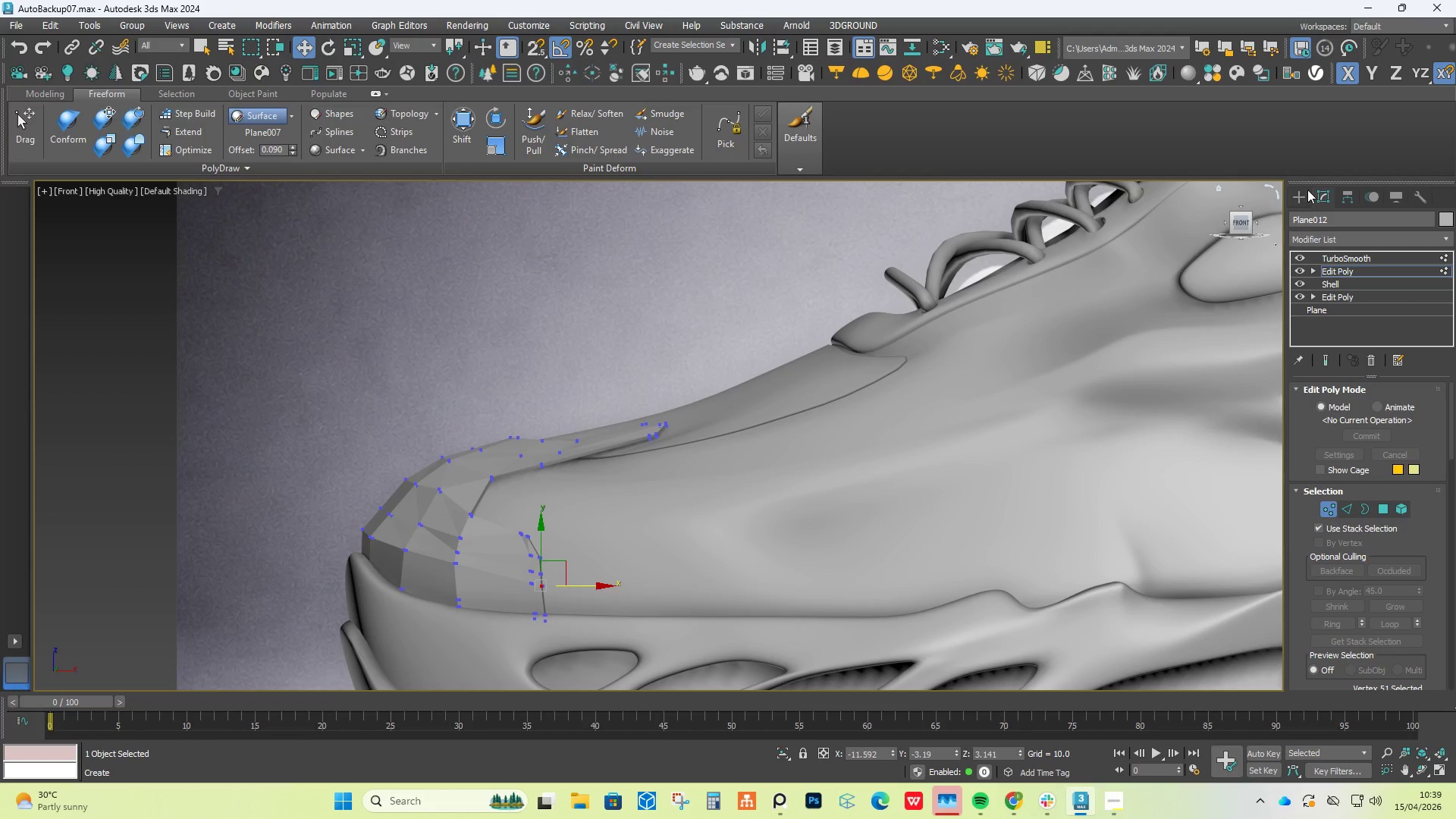 
left_click([1307, 189])
 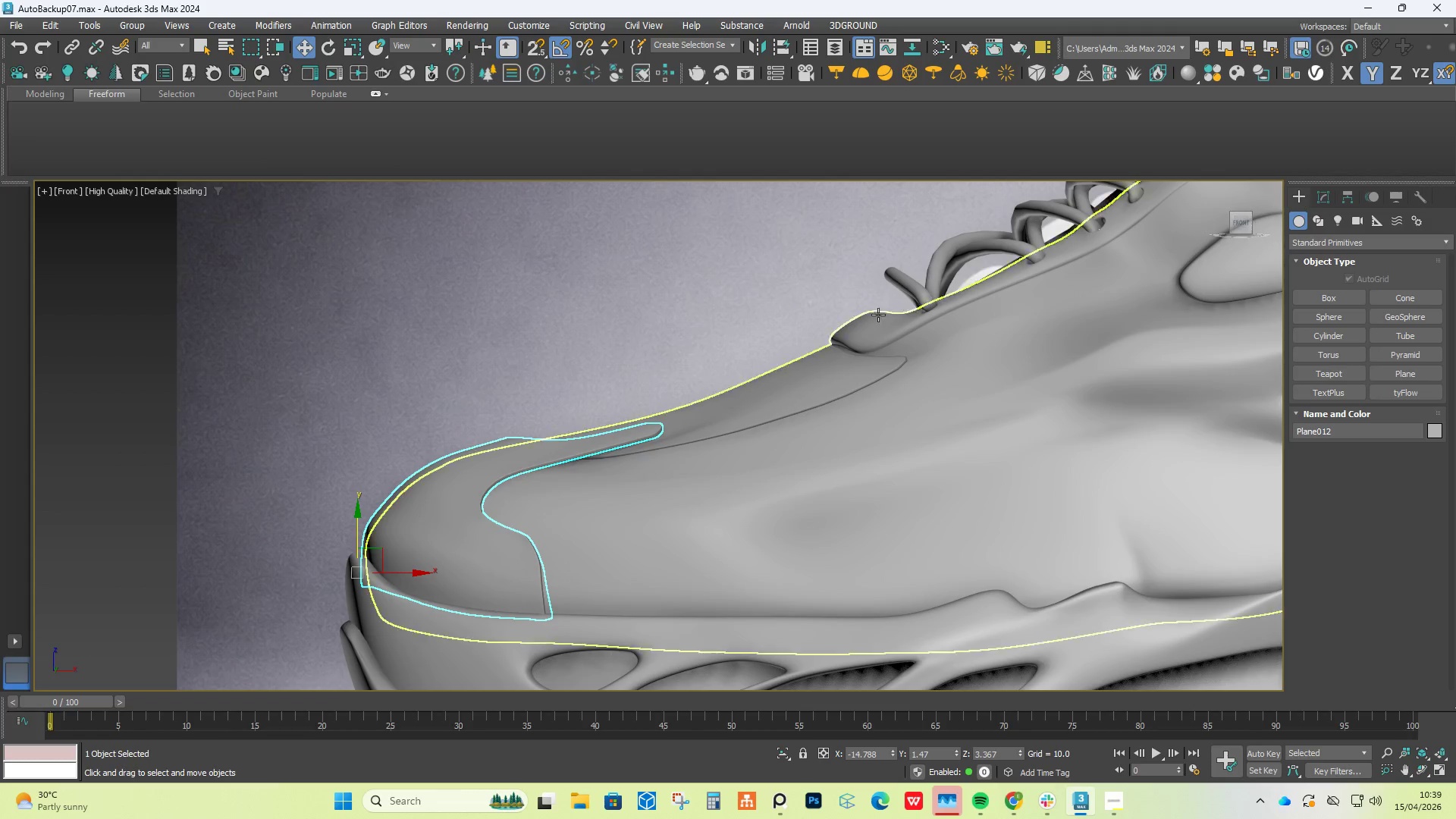 
left_click([590, 396])
 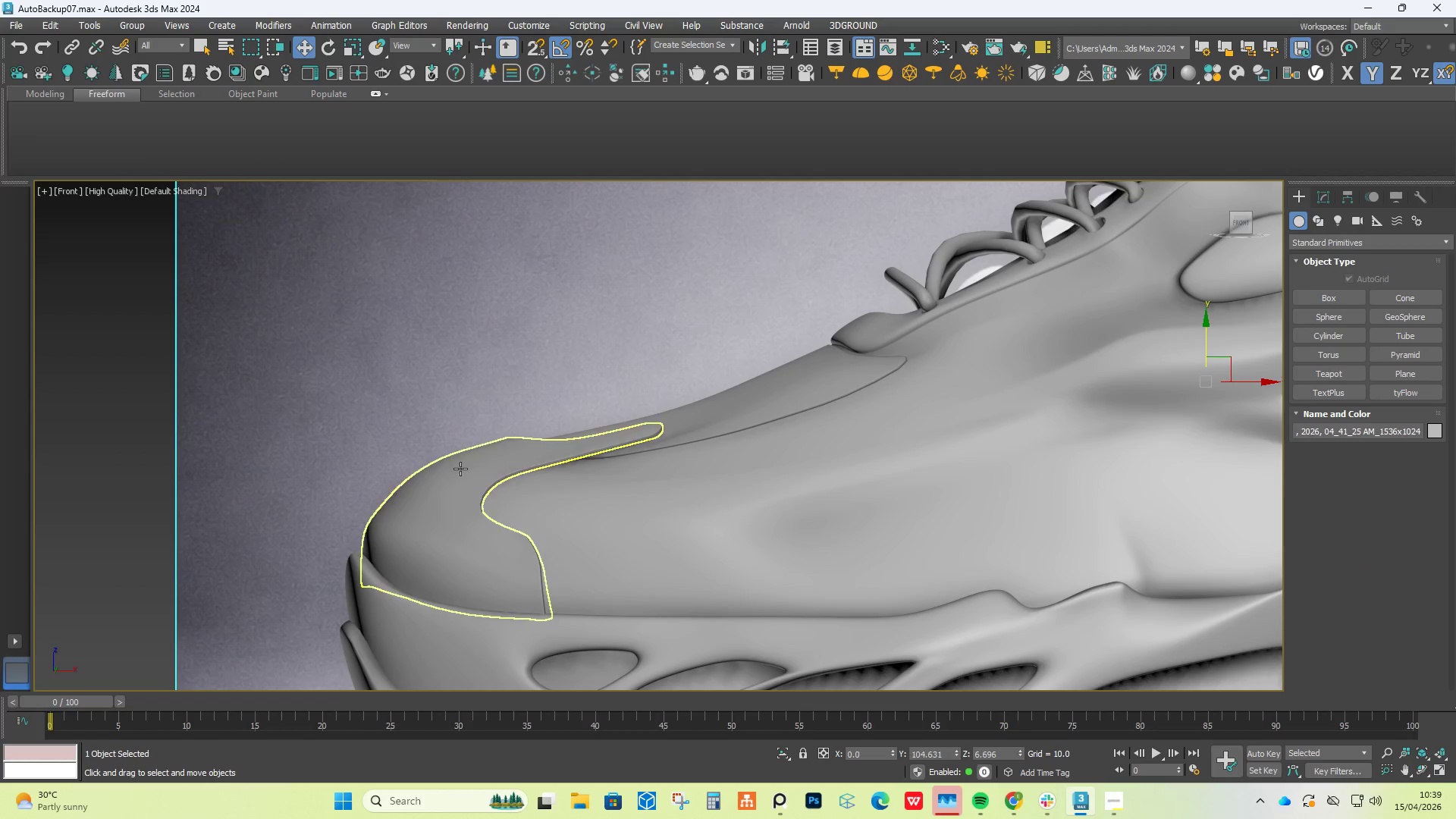 
left_click([459, 488])
 